 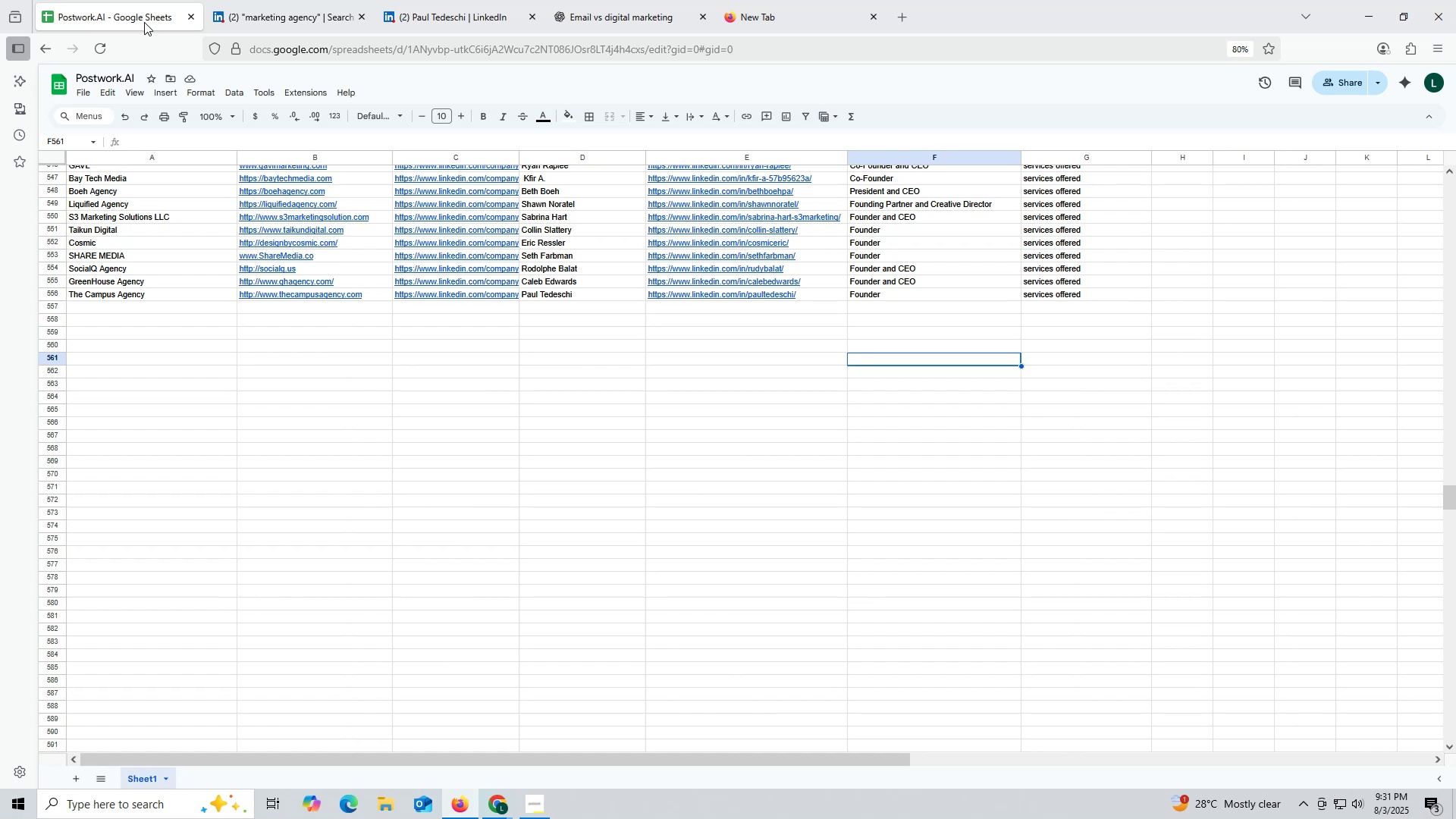 
left_click([432, 17])
 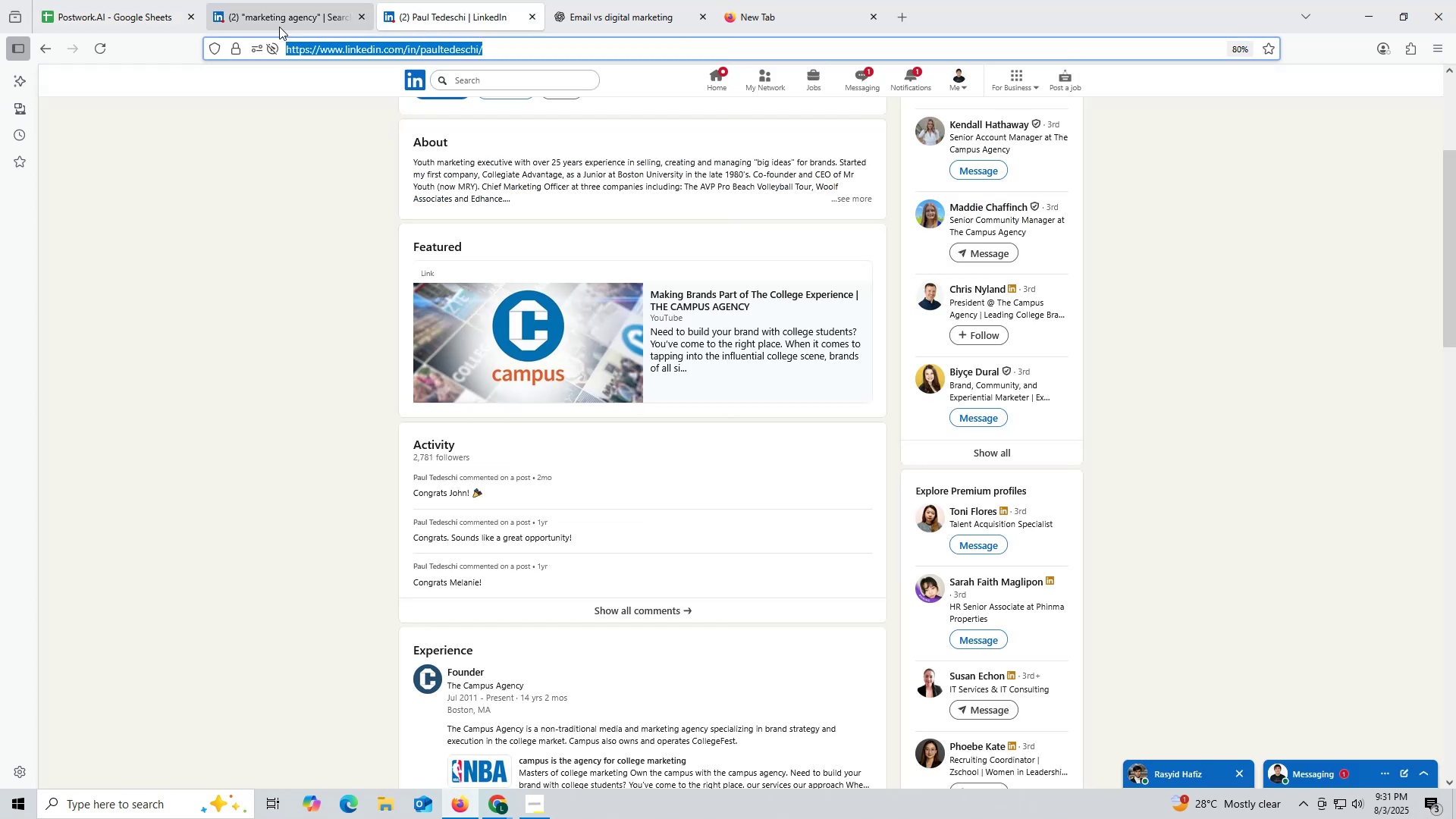 
left_click([260, 26])
 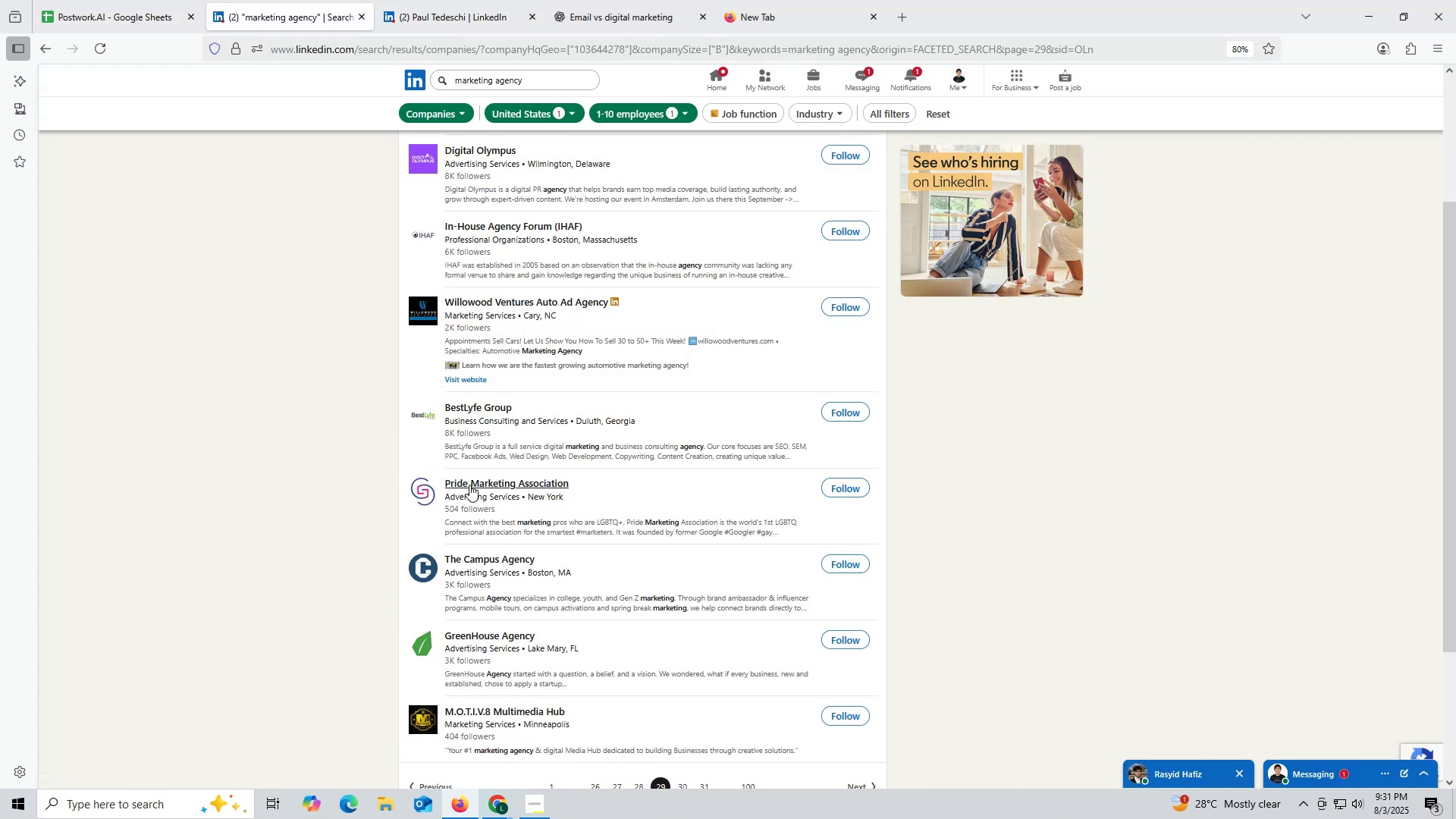 
right_click([469, 484])
 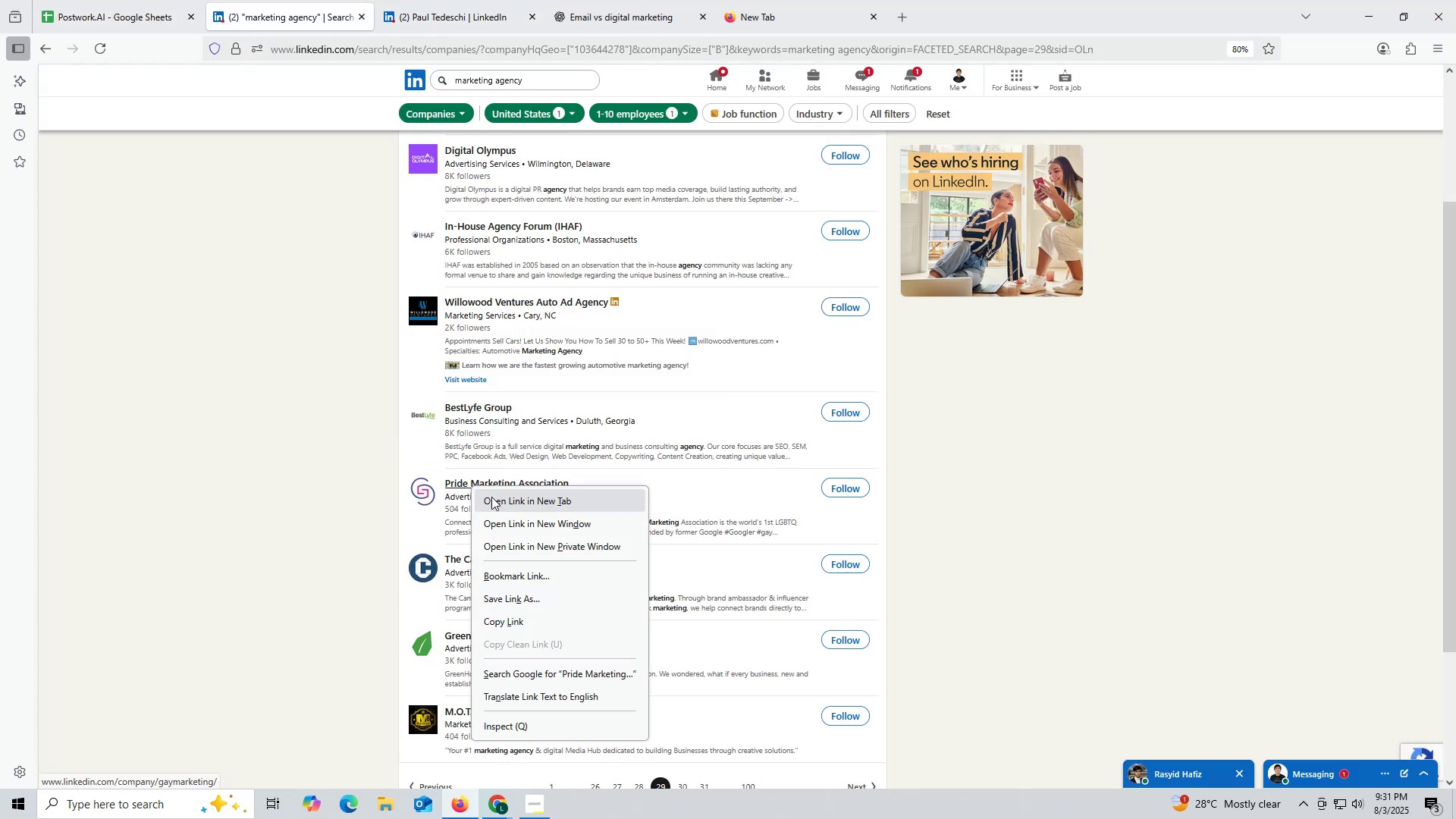 
left_click([491, 497])
 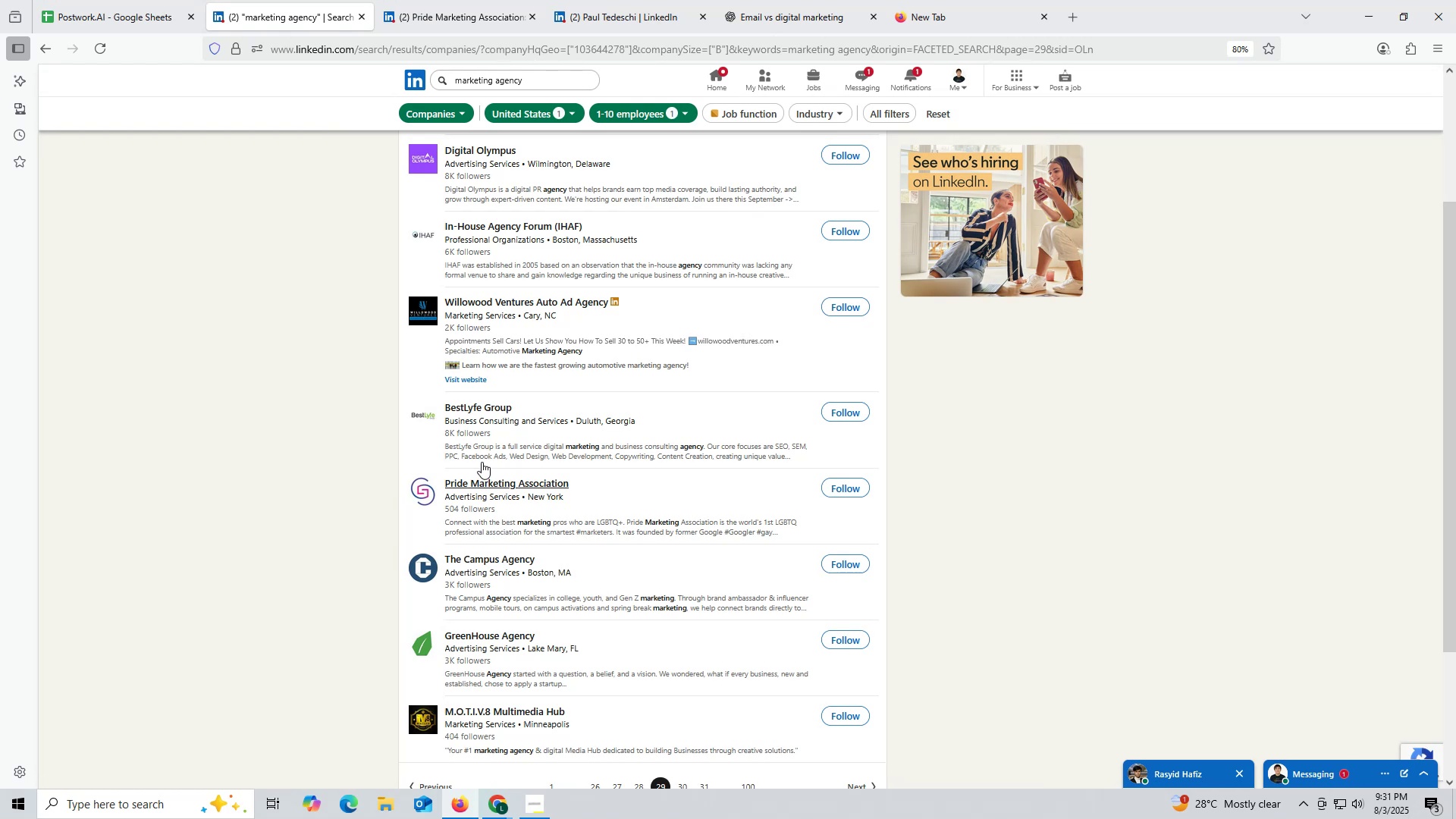 
wait(9.66)
 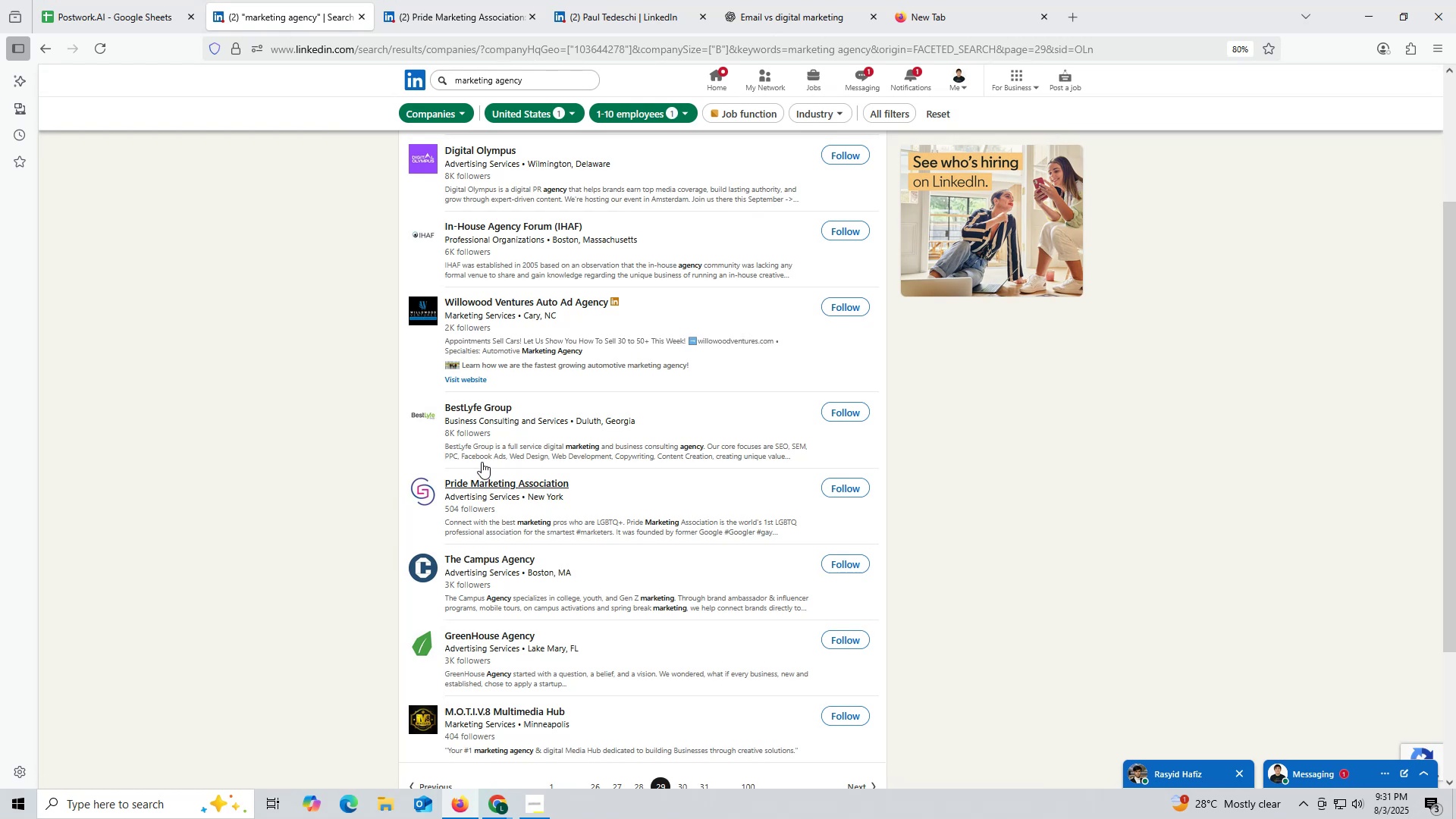 
left_click([628, 12])
 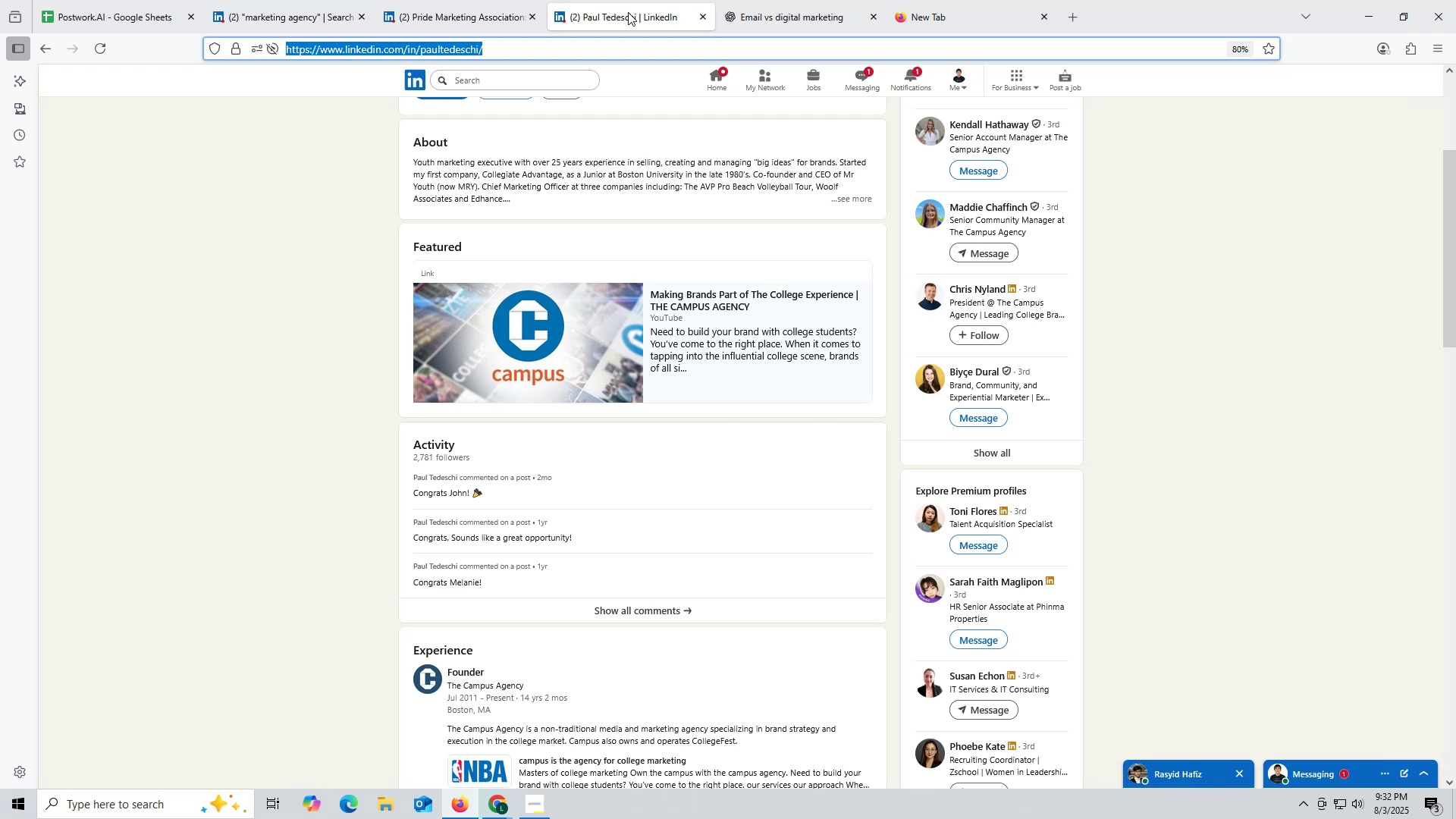 
wait(24.15)
 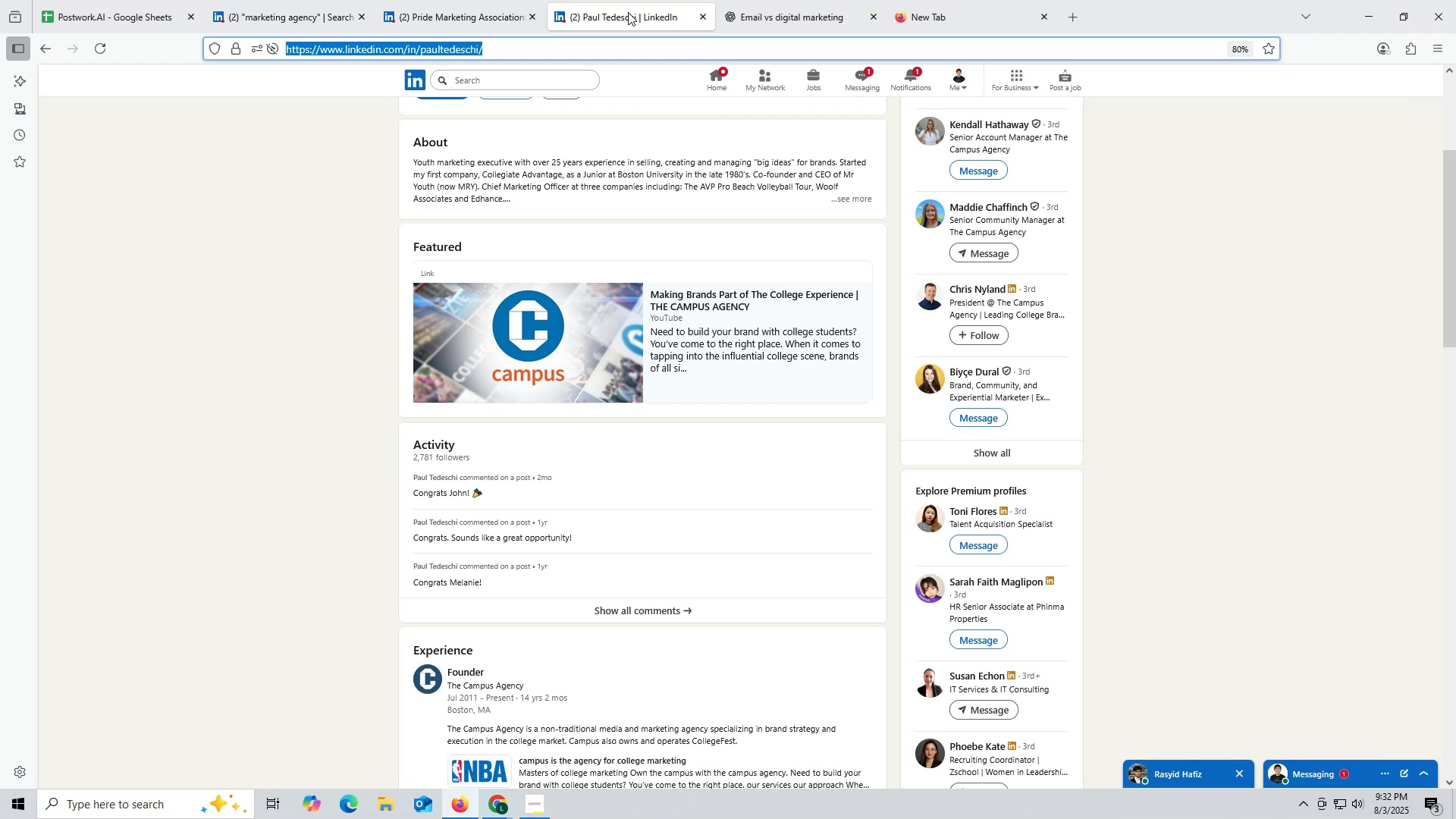 
scroll: coordinate [559, 381], scroll_direction: up, amount: 3.0
 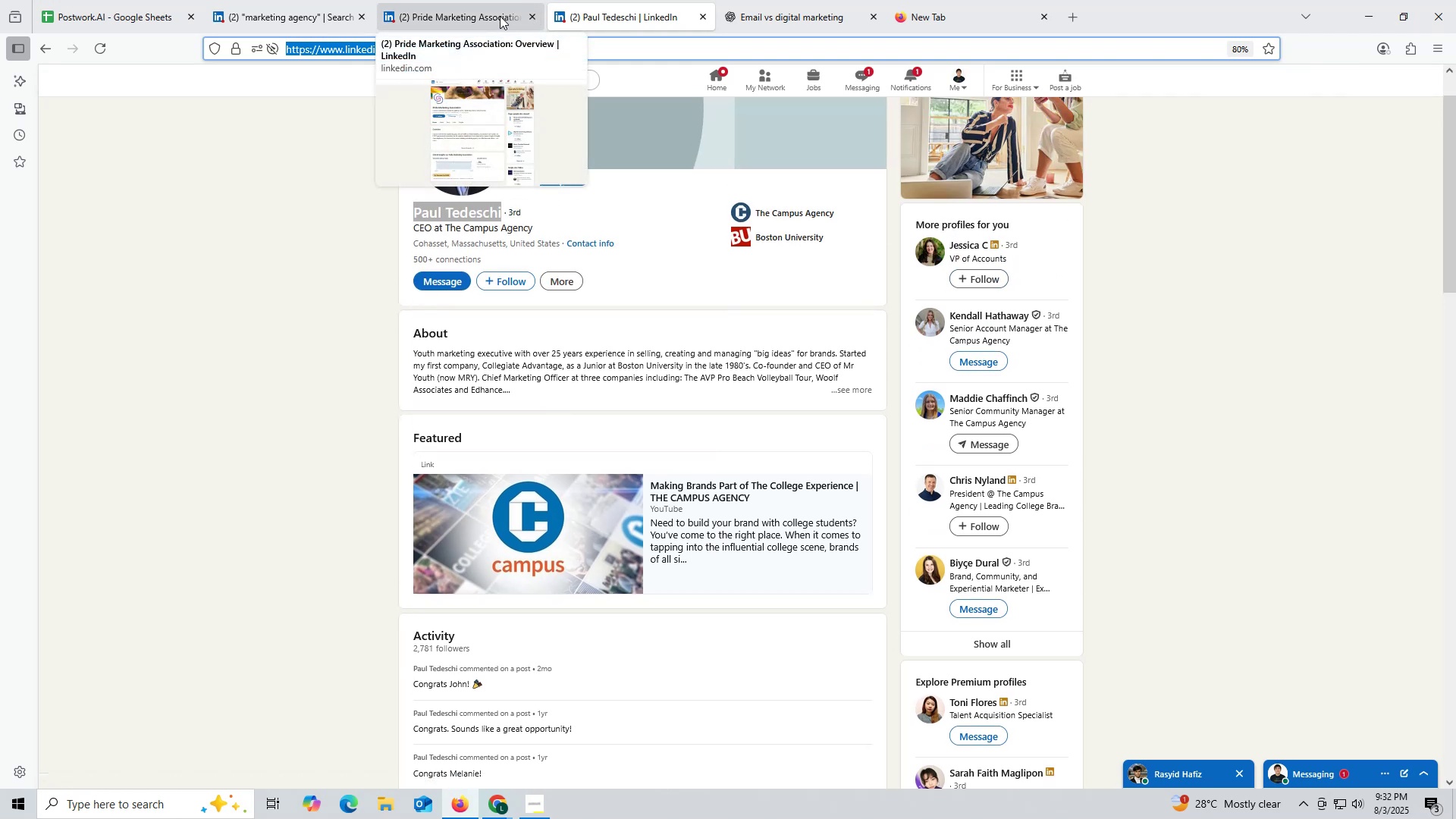 
left_click([479, 9])
 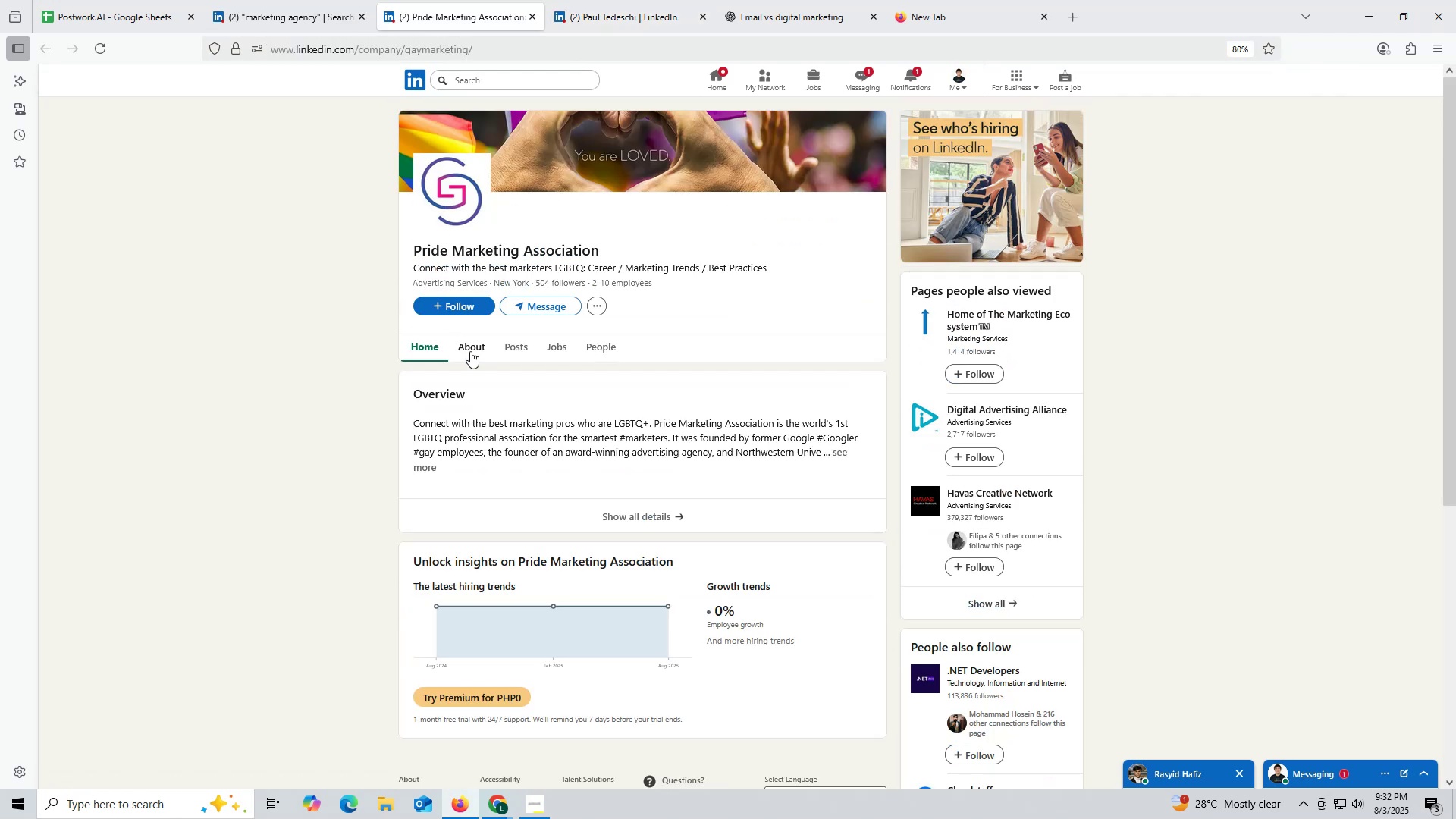 
left_click([518, 350])
 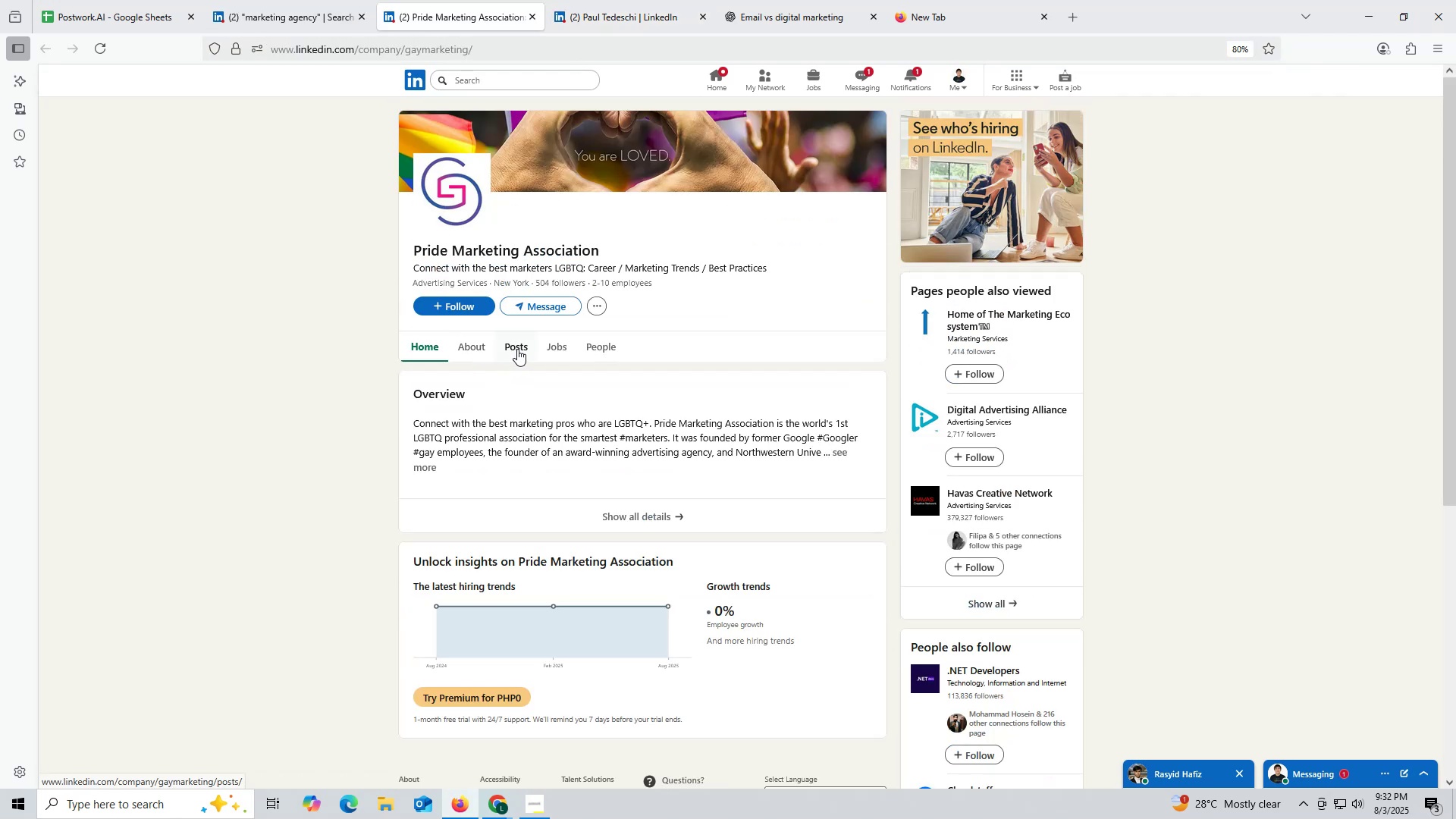 
mouse_move([501, 319])
 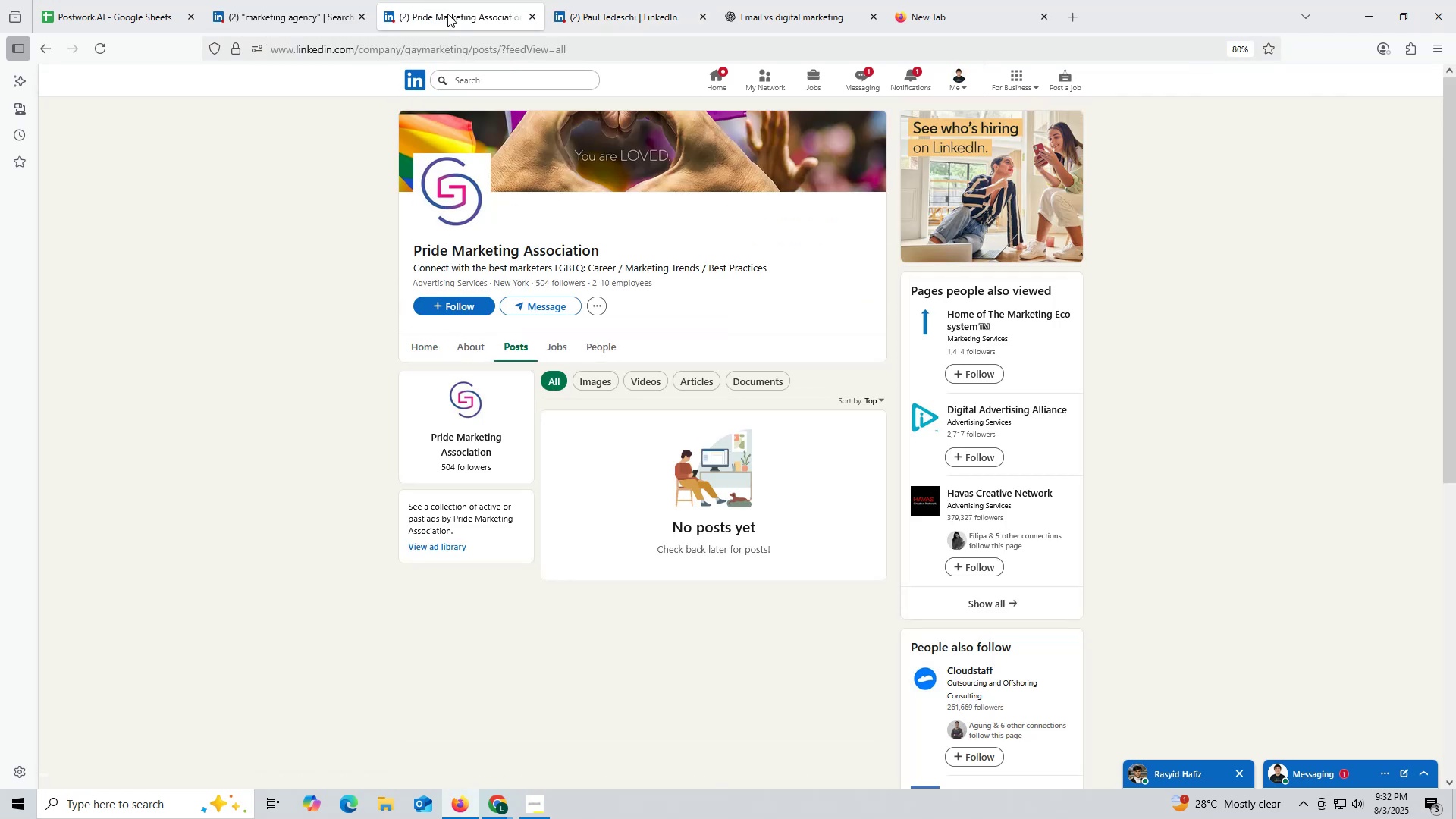 
left_click([447, 14])
 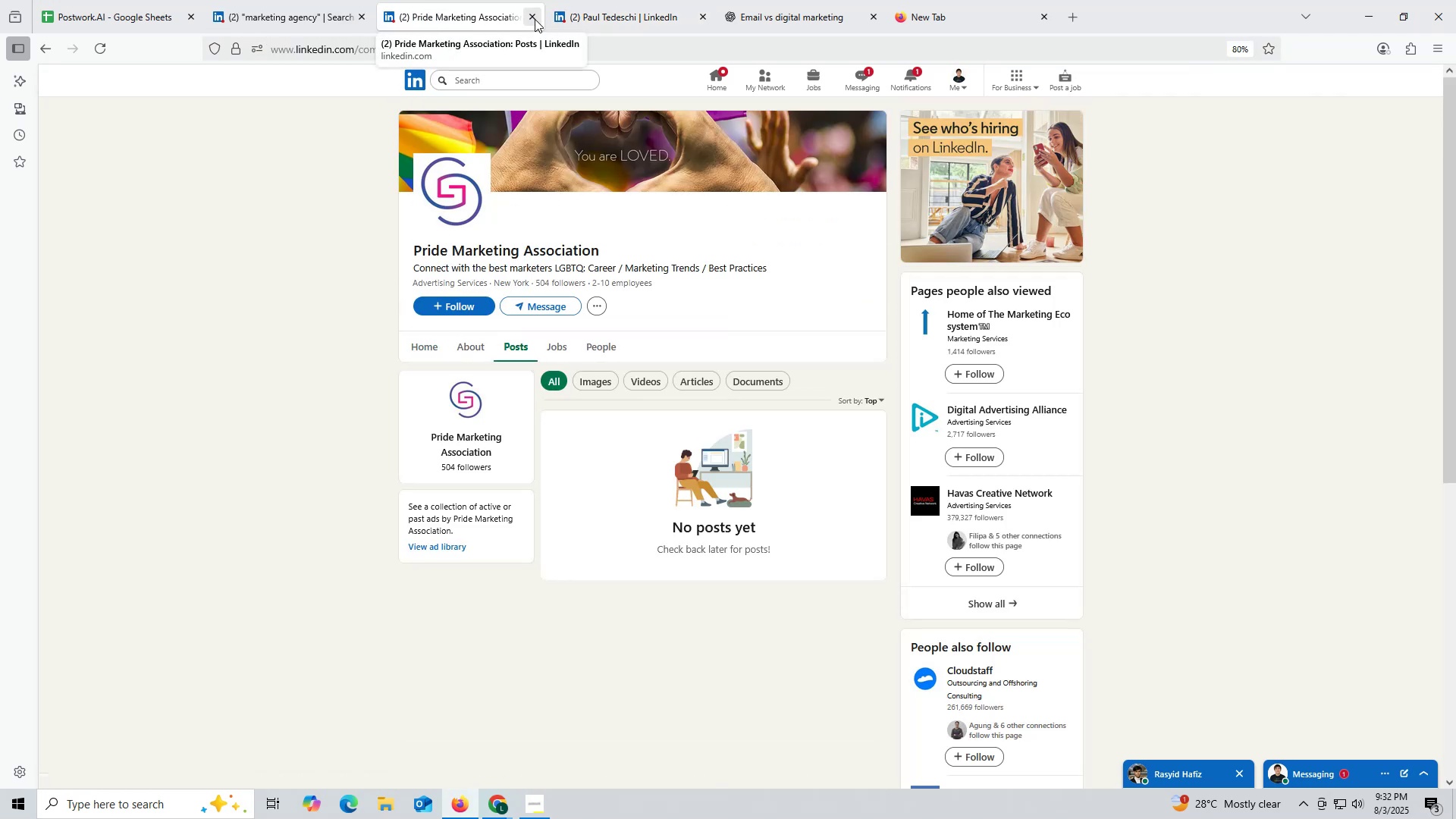 
left_click([532, 16])
 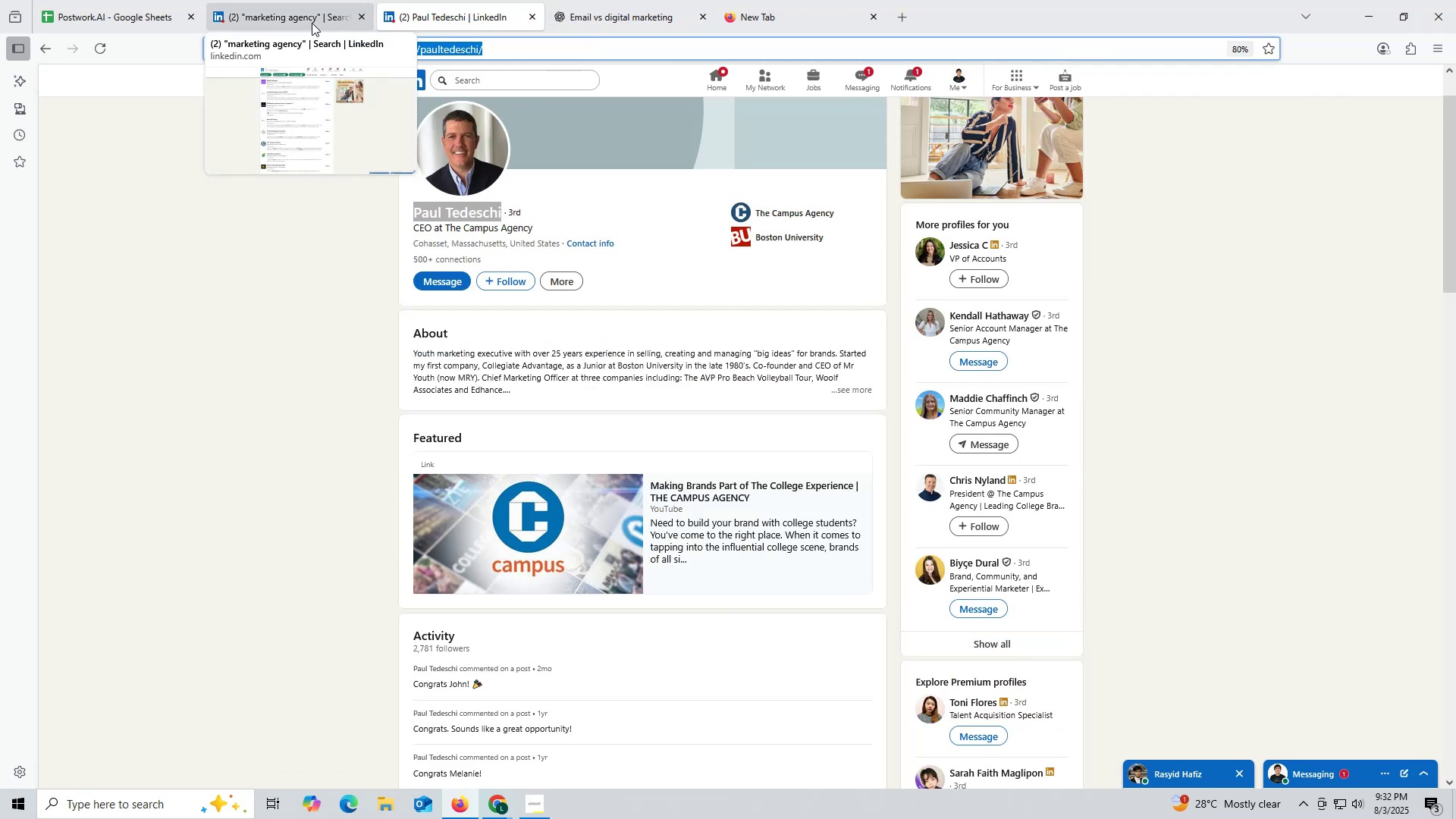 
left_click([306, 20])
 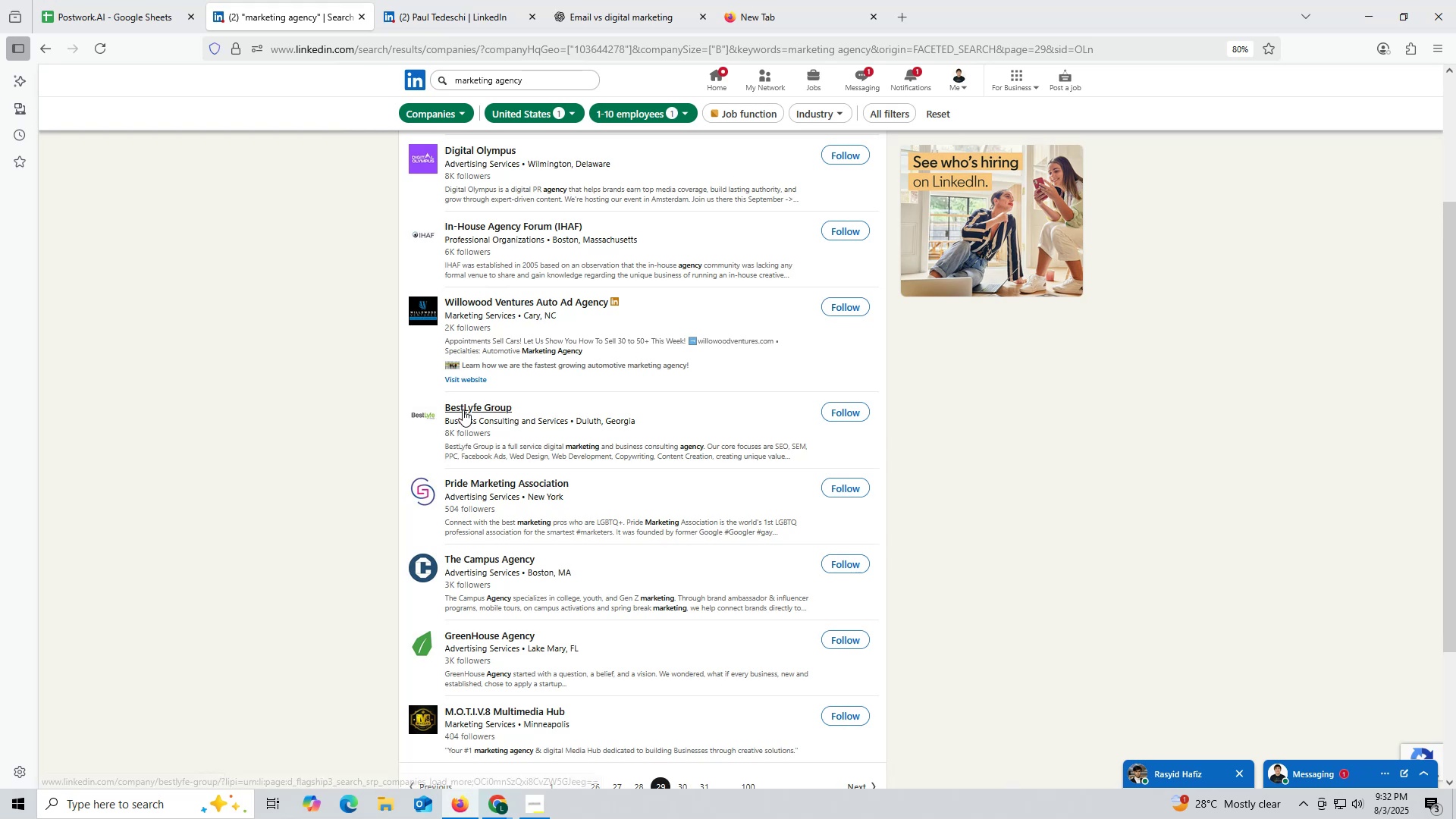 
left_click([502, 431])
 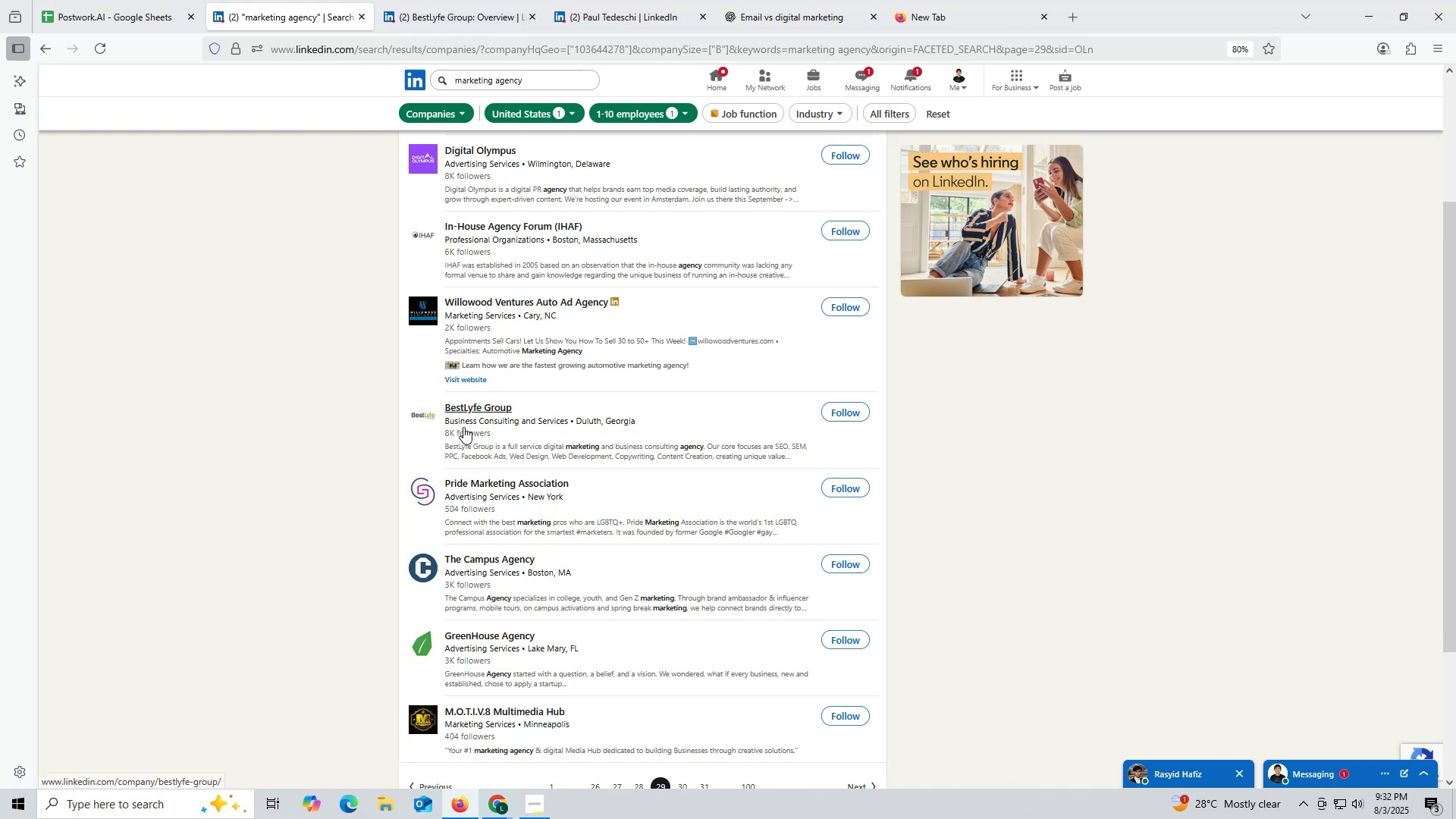 
wait(6.26)
 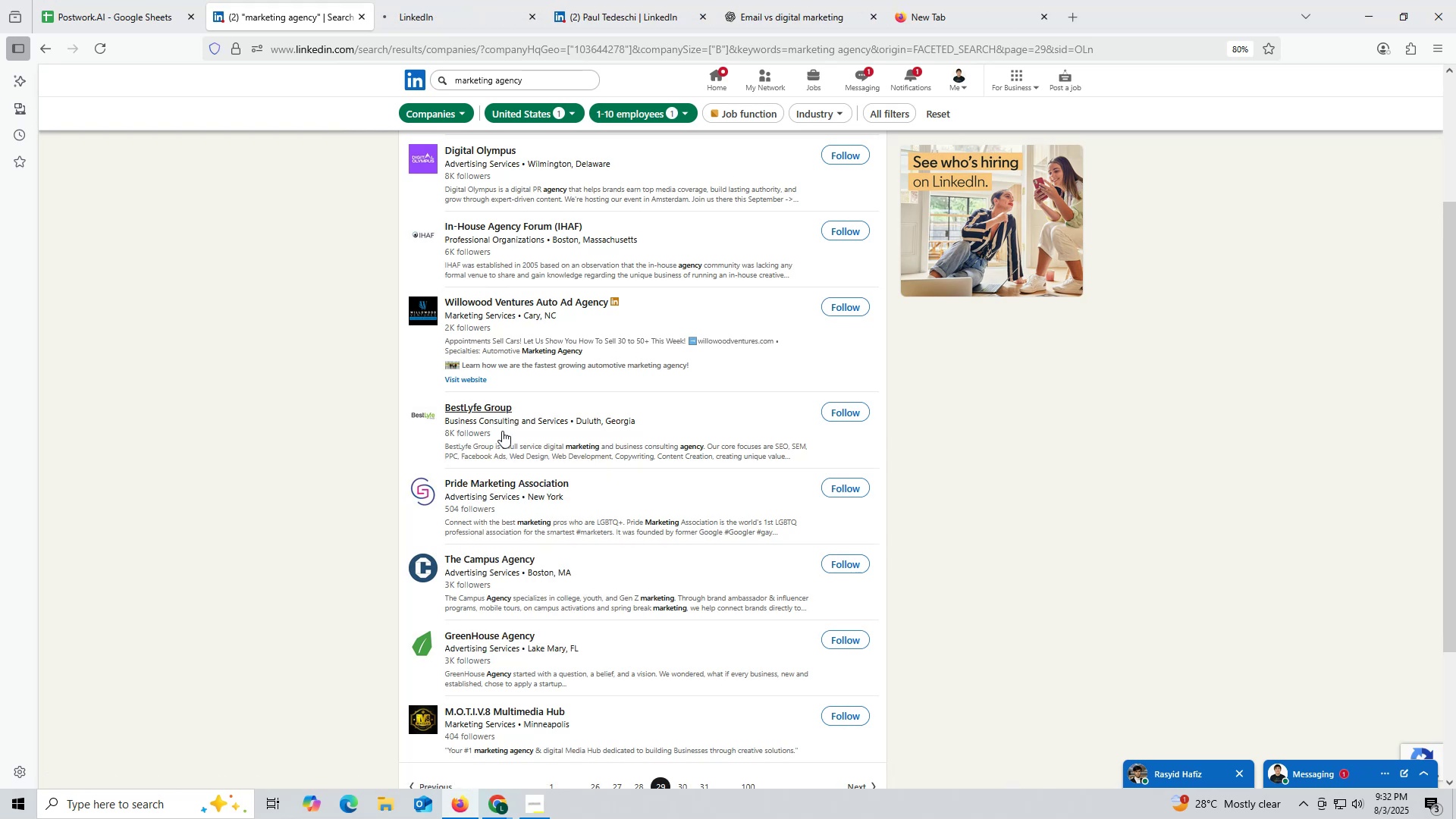 
left_click([457, 11])
 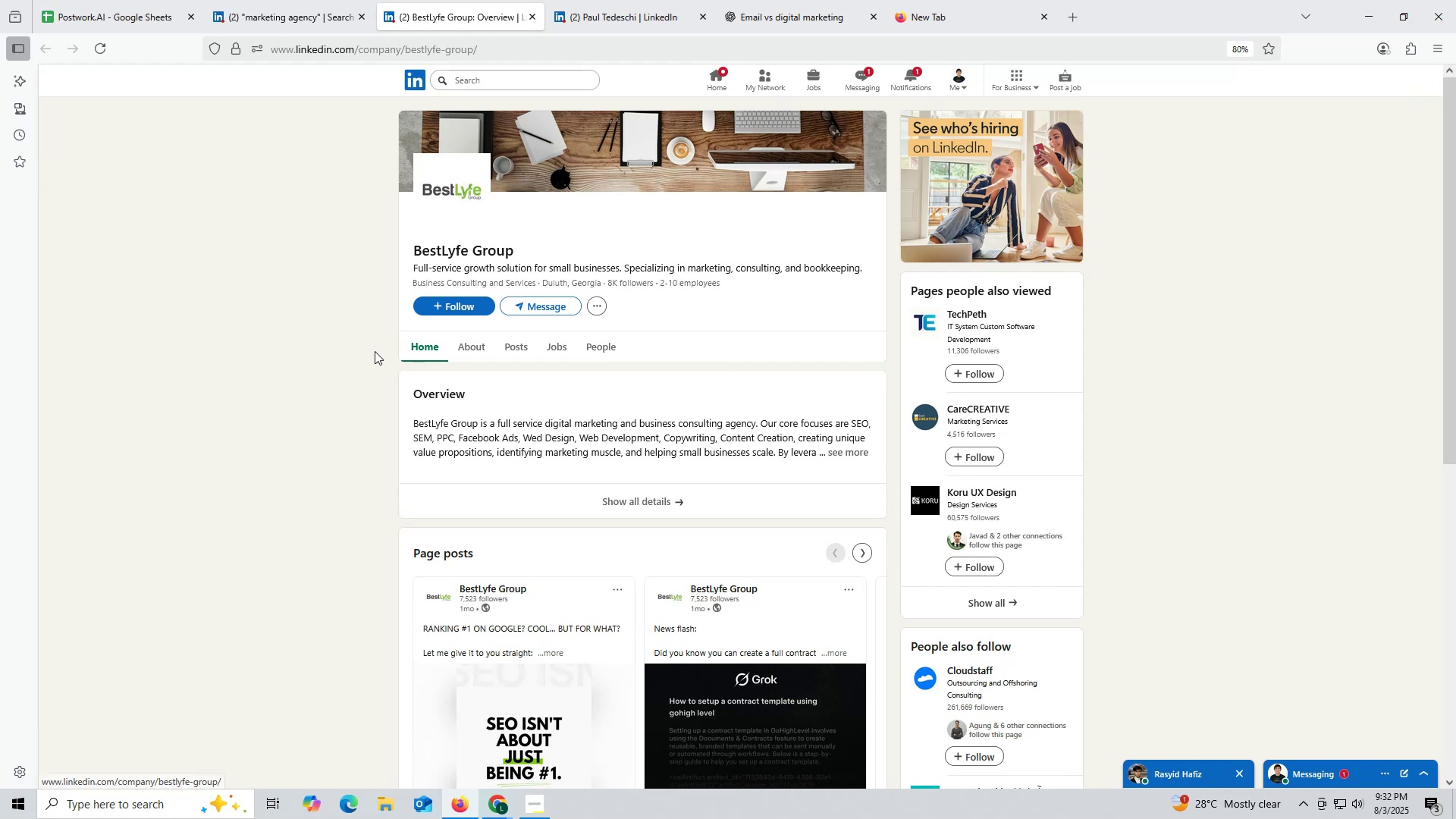 
wait(6.38)
 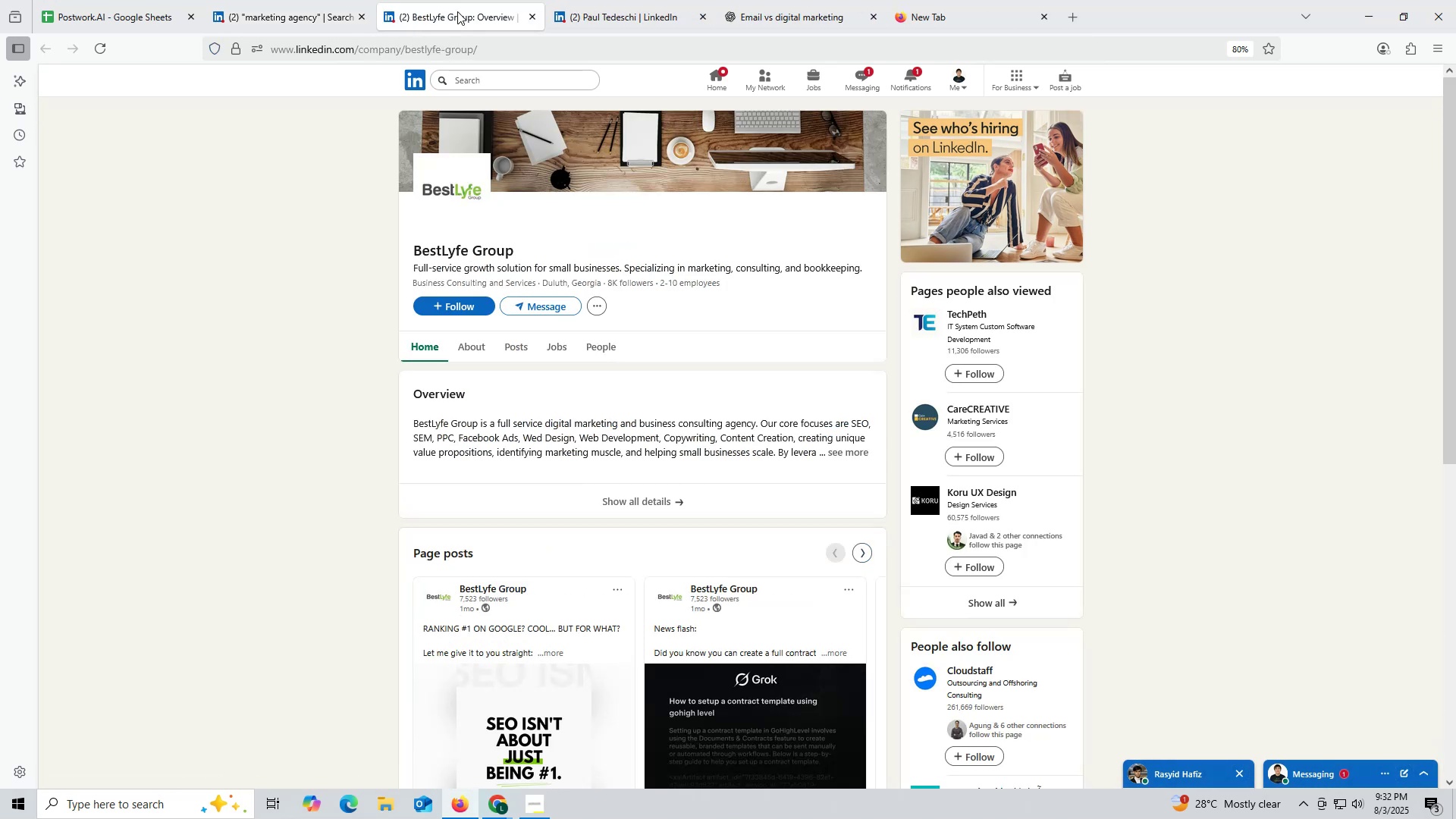 
left_click([513, 343])
 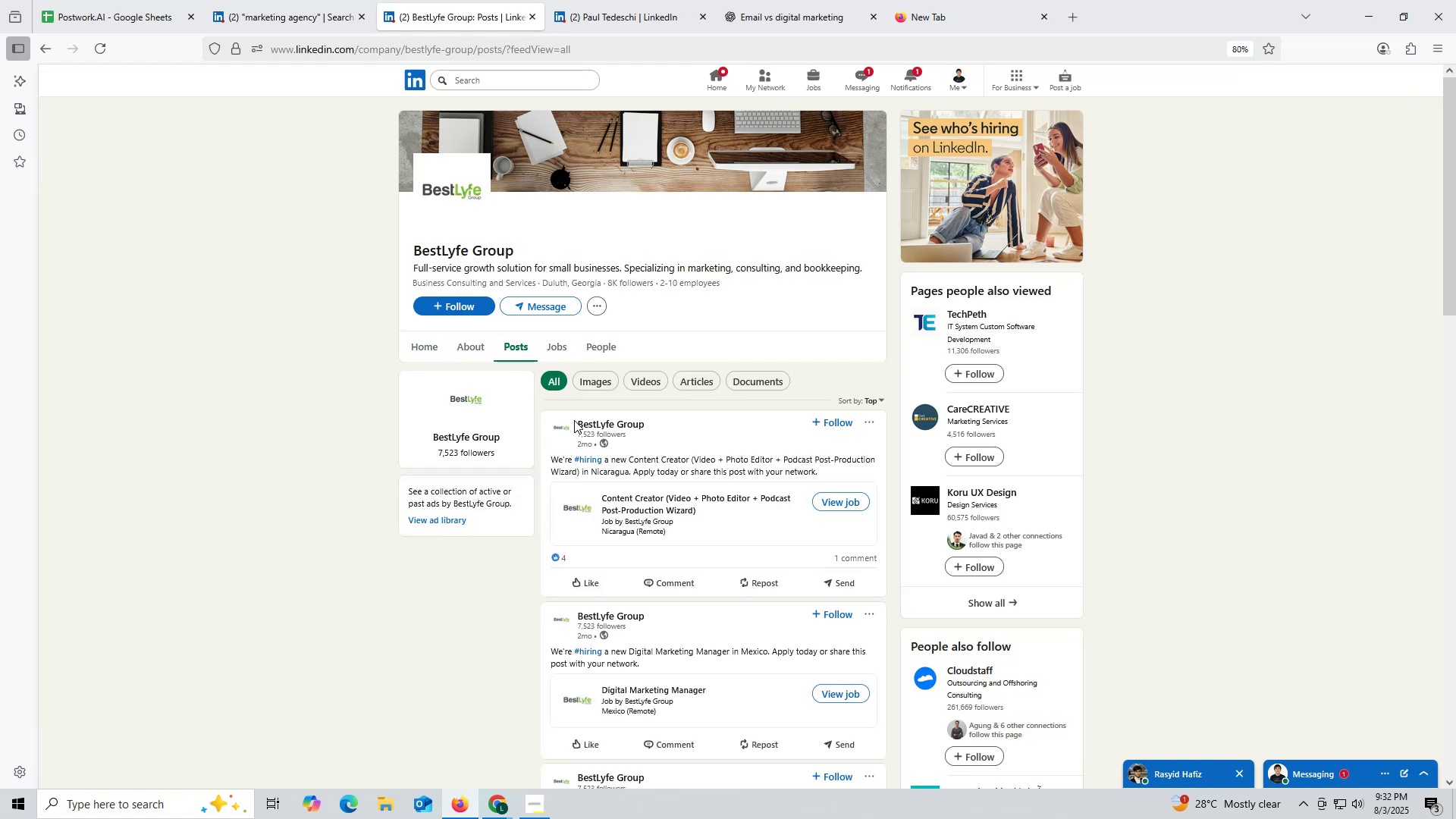 
wait(6.82)
 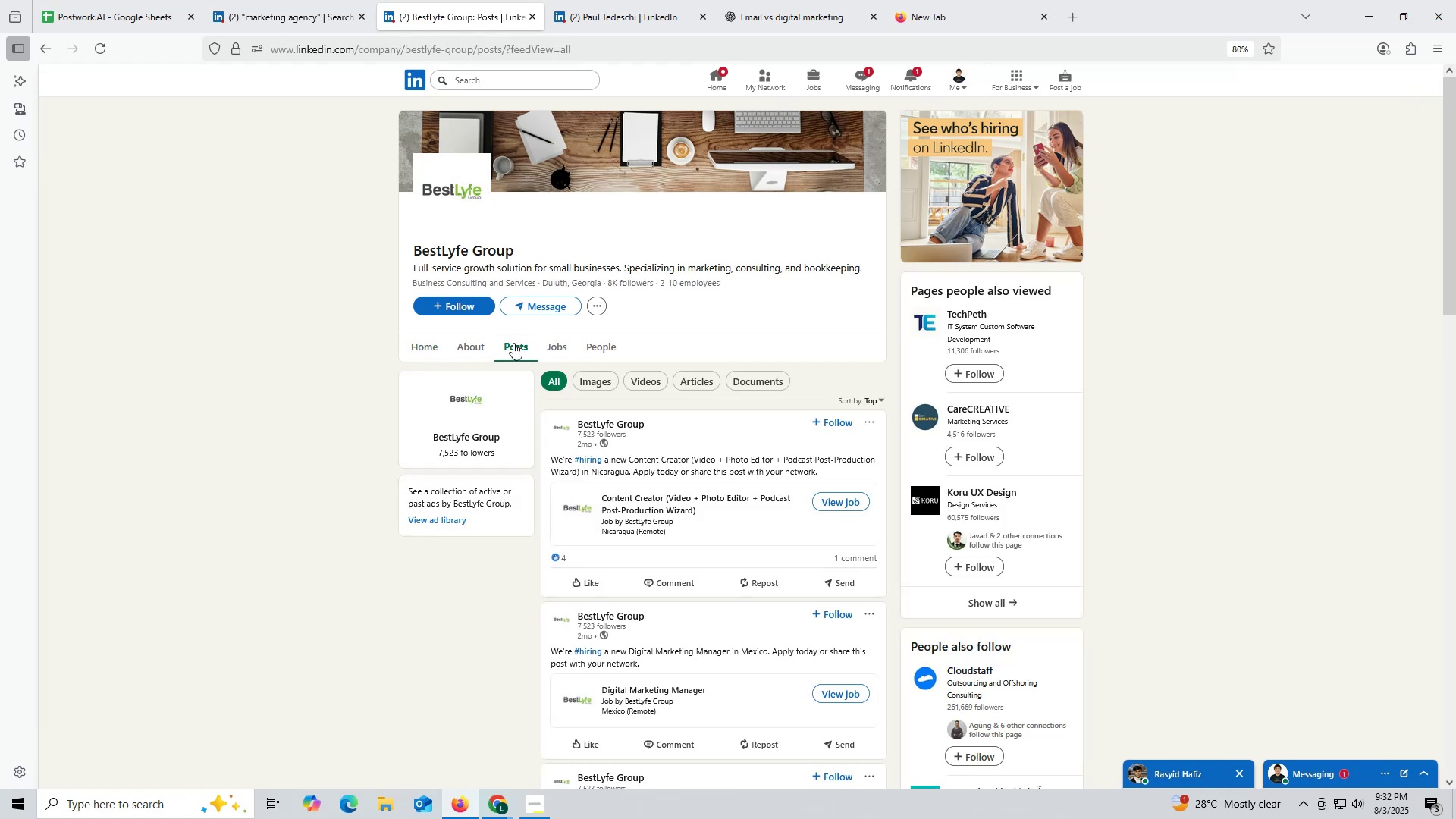 
left_click([457, 349])
 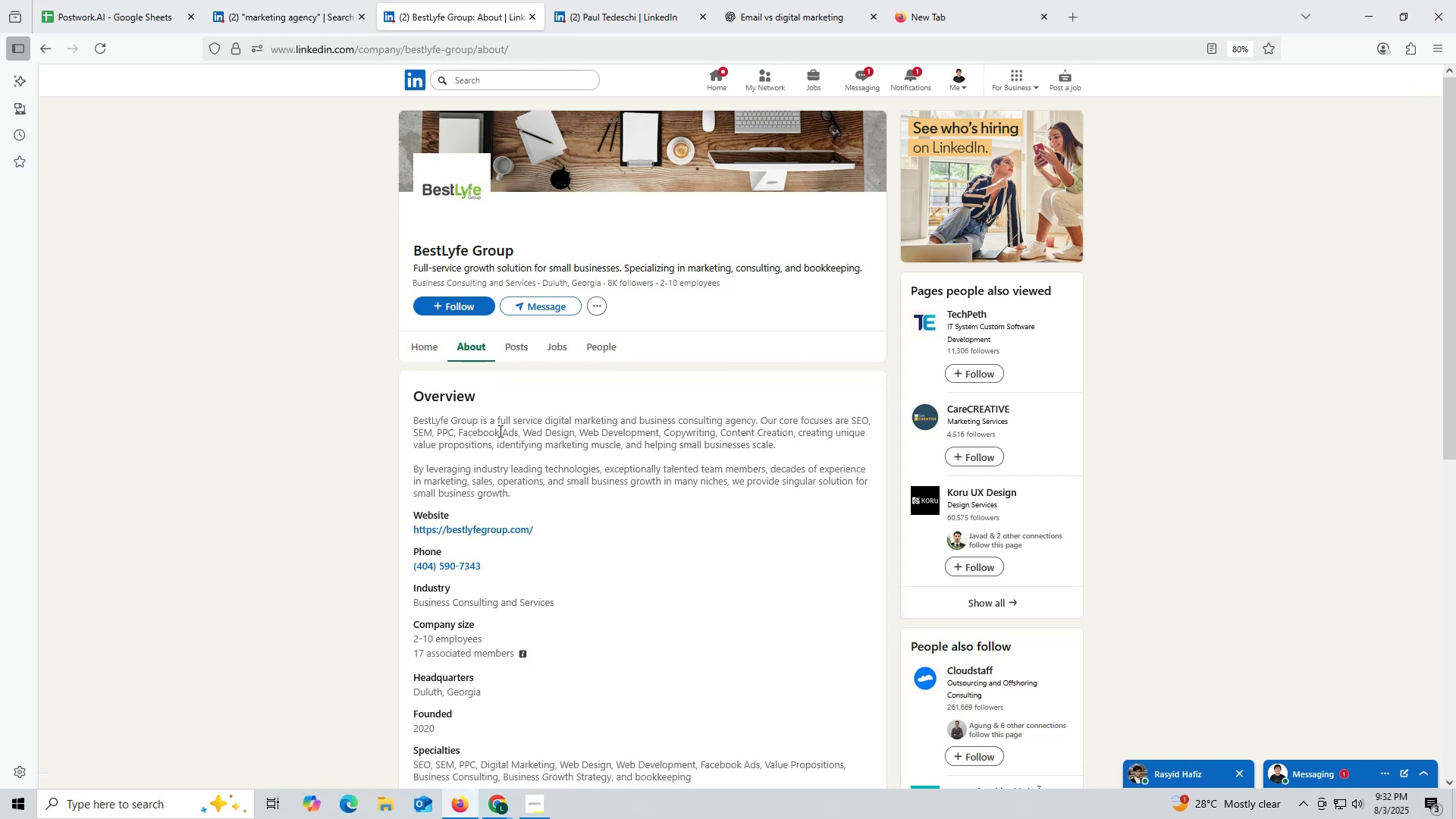 
scroll: coordinate [499, 431], scroll_direction: down, amount: 2.0
 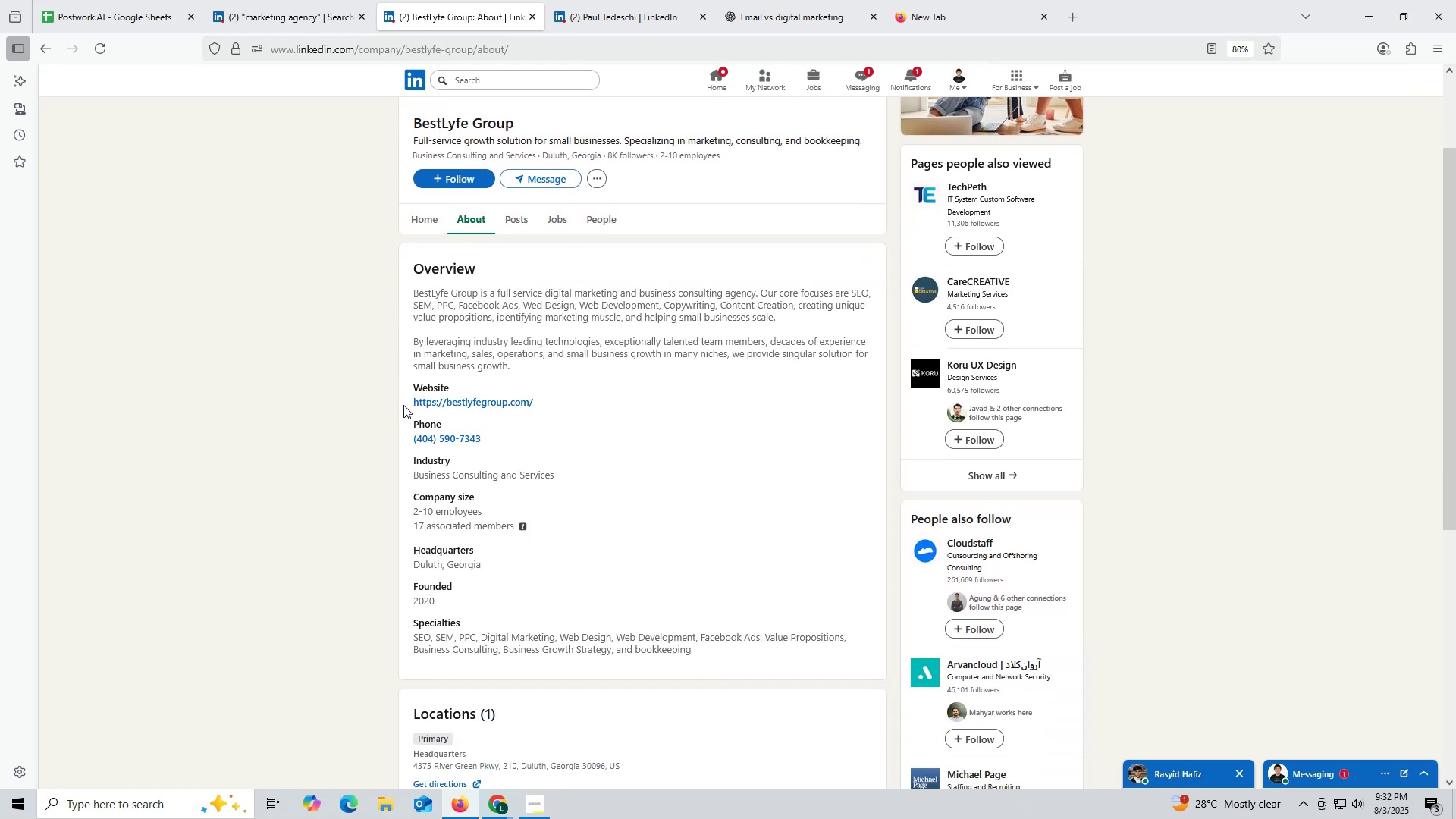 
left_click_drag(start_coordinate=[403, 404], to_coordinate=[545, 404])
 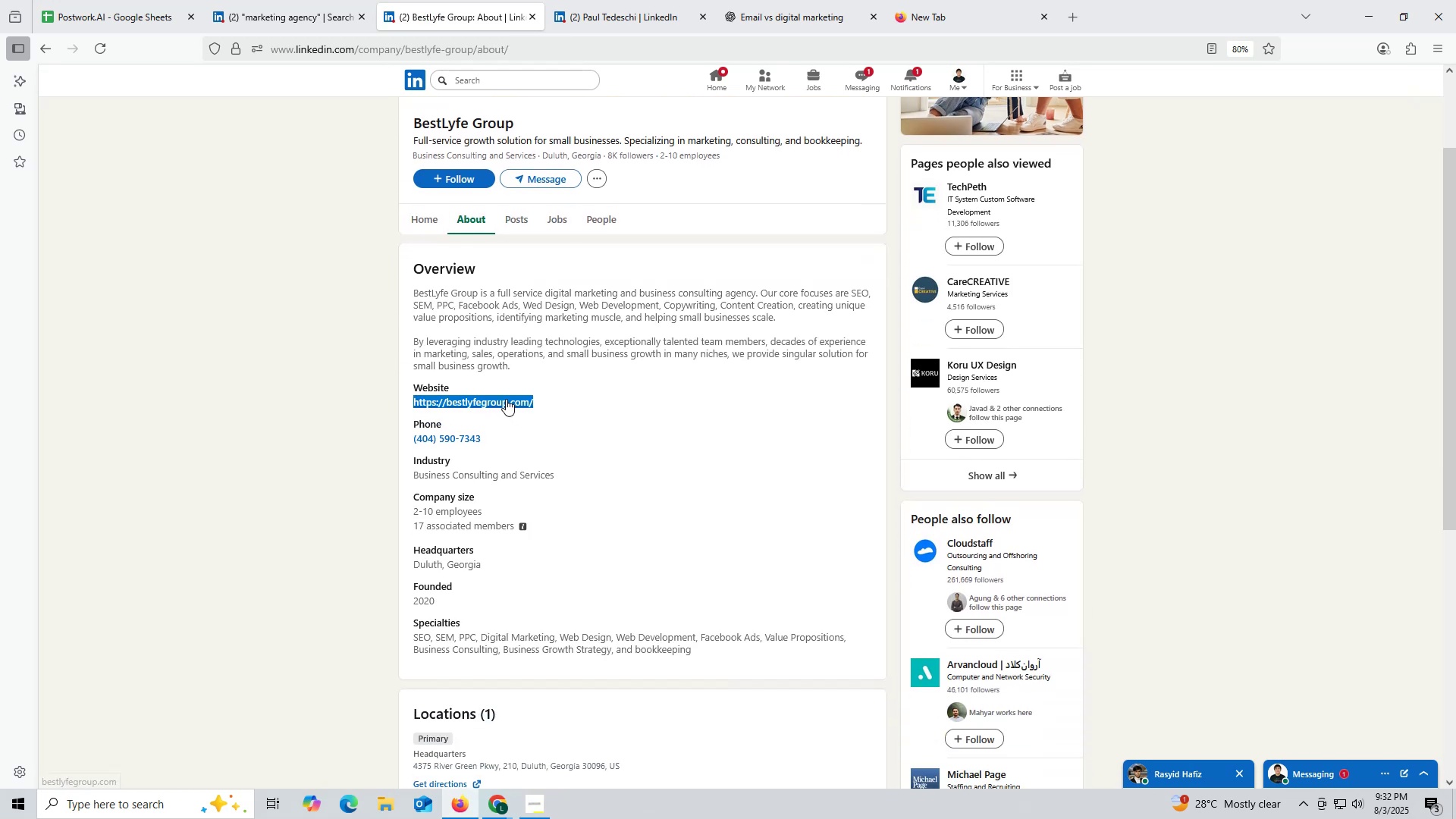 
key(Control+ControlLeft)
 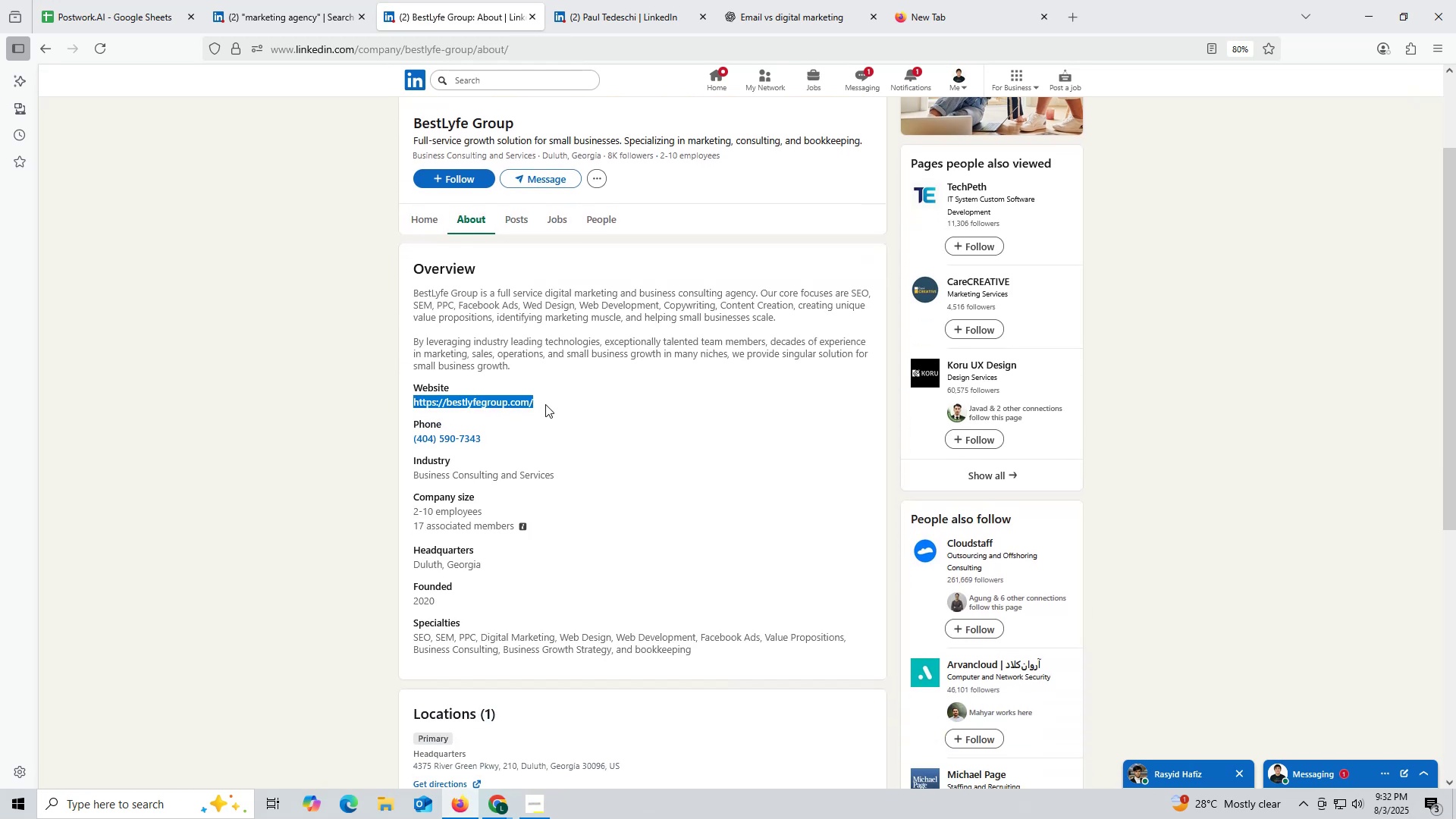 
key(Control+C)
 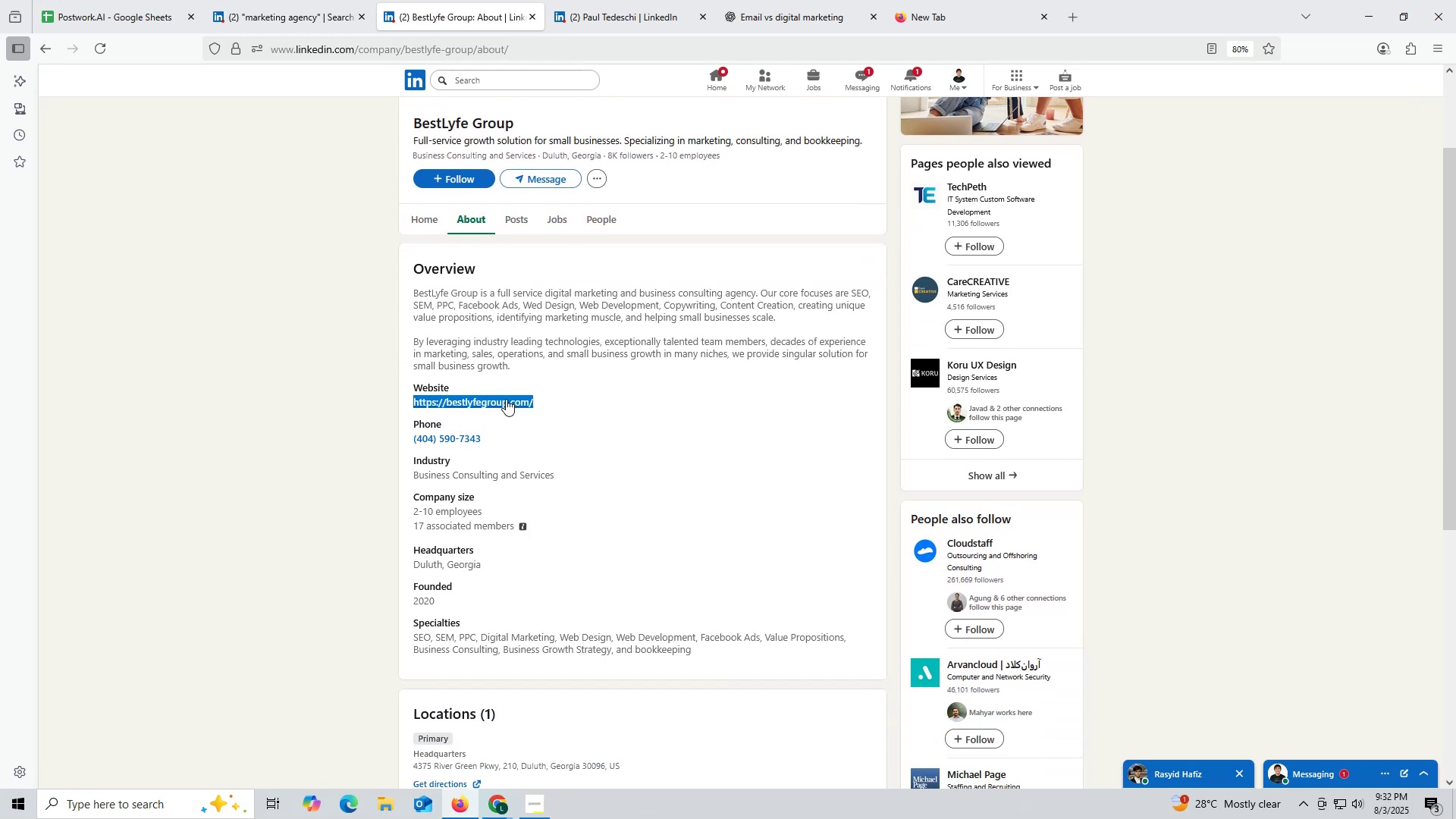 
right_click([506, 399])
 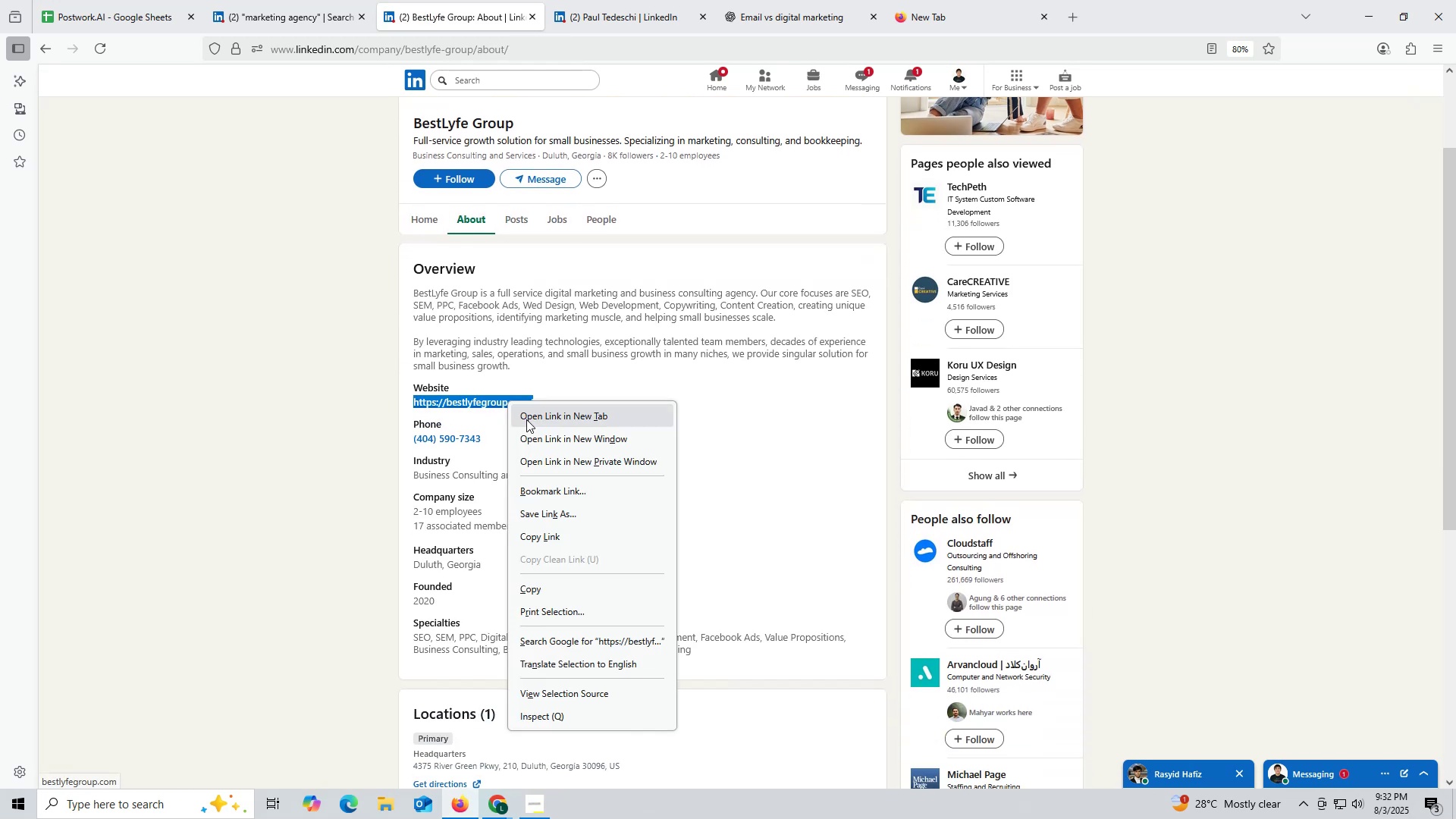 
left_click([526, 419])
 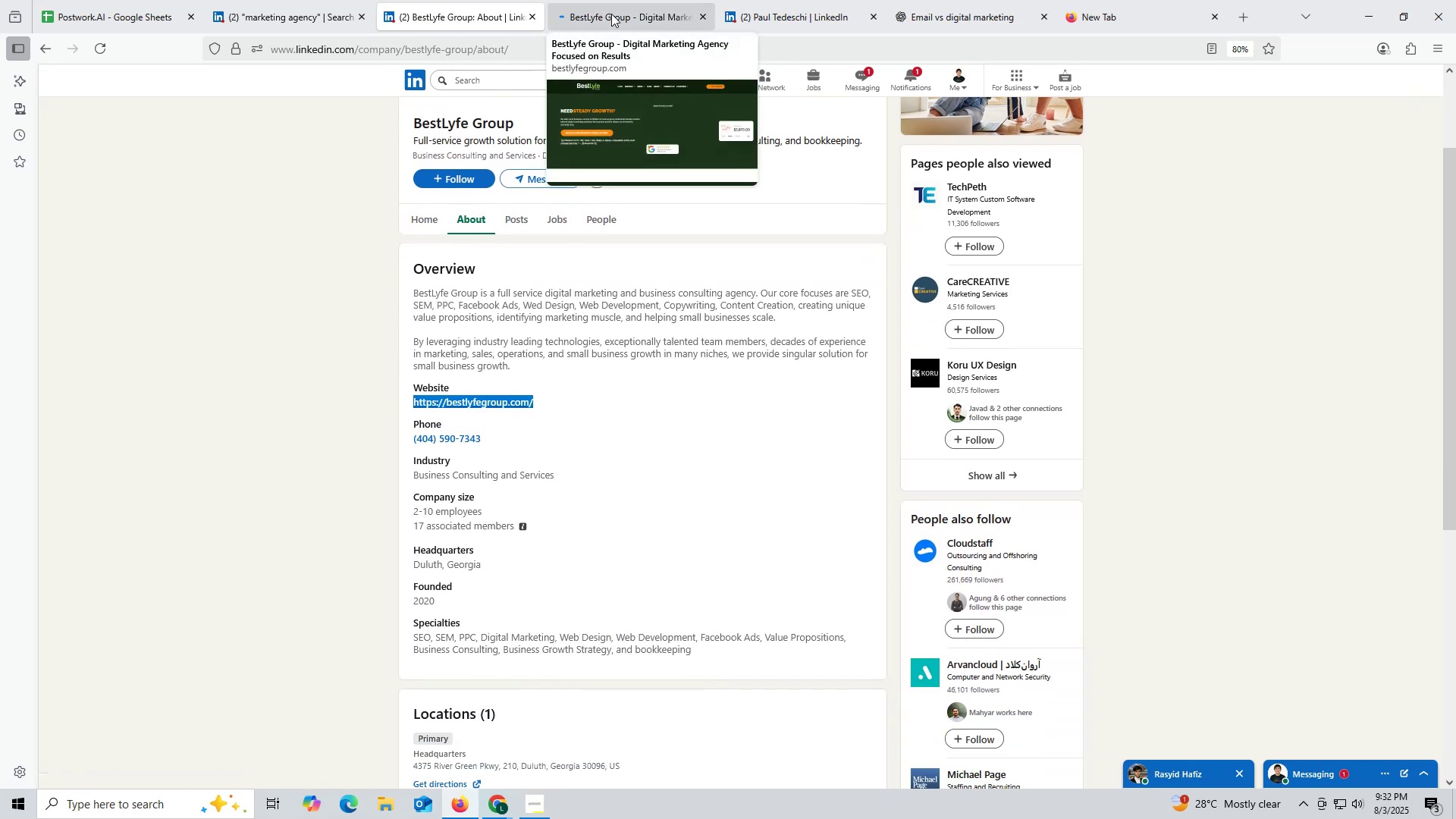 
left_click([611, 14])
 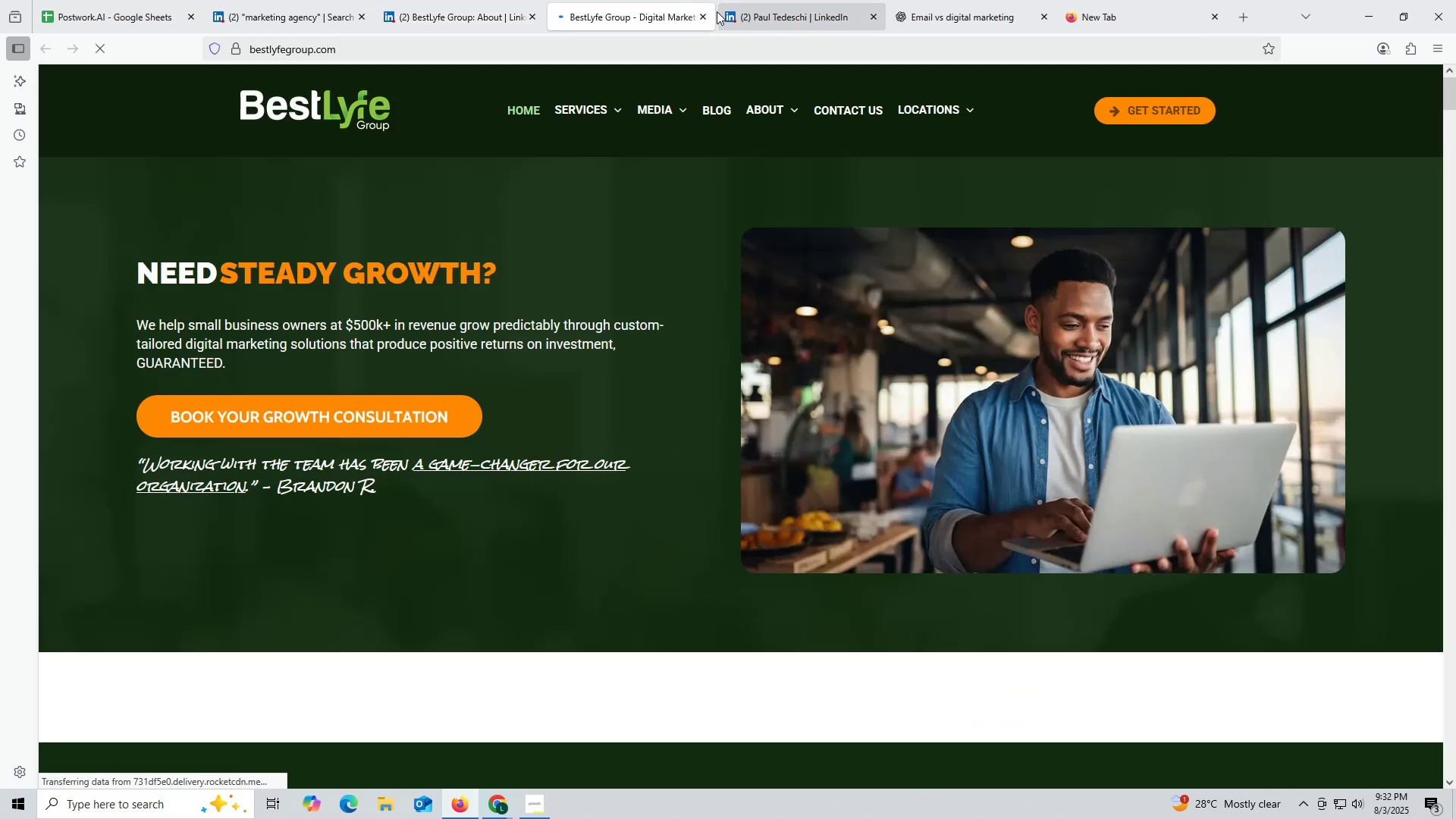 
left_click([699, 17])
 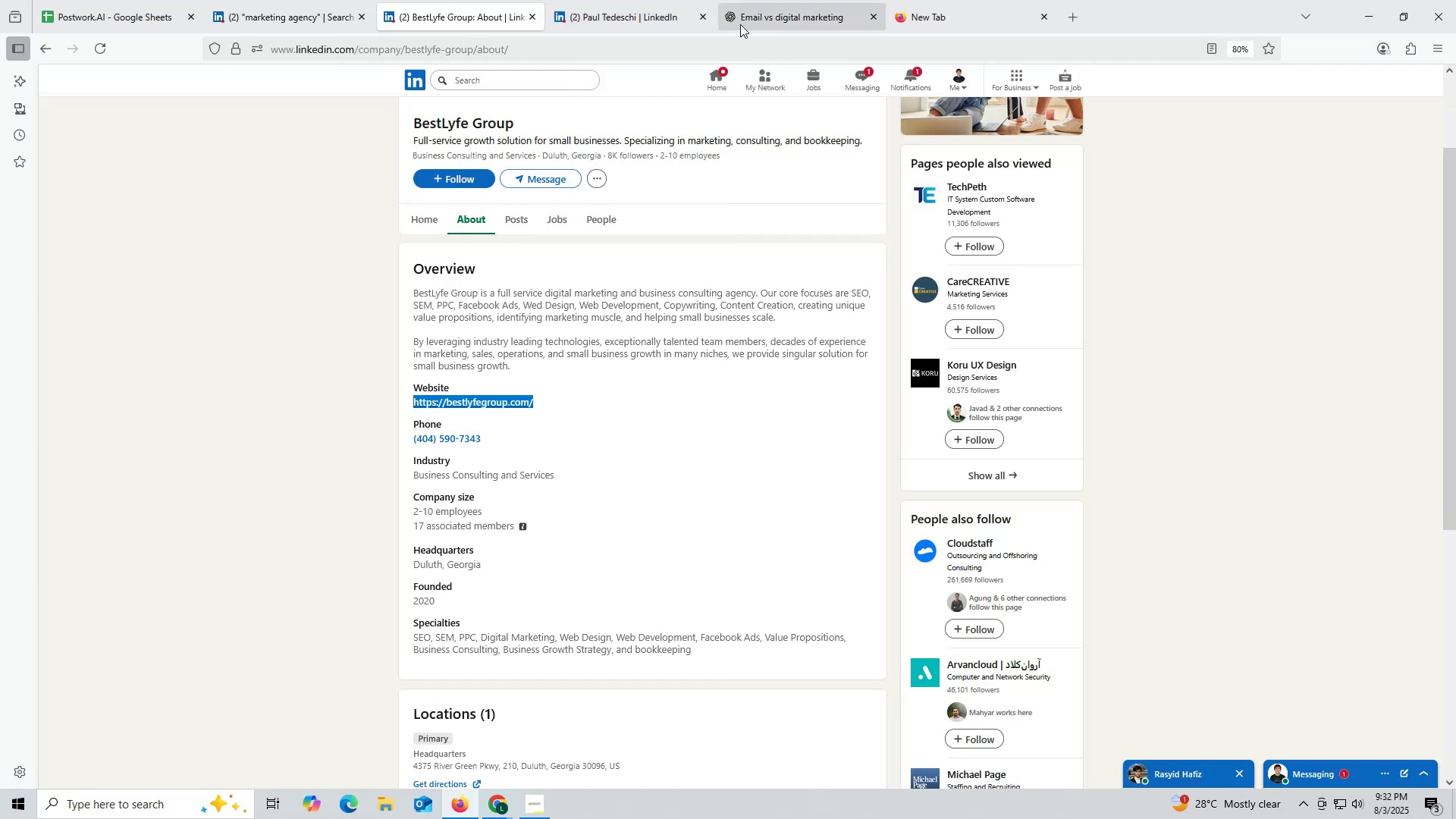 
left_click([758, 14])
 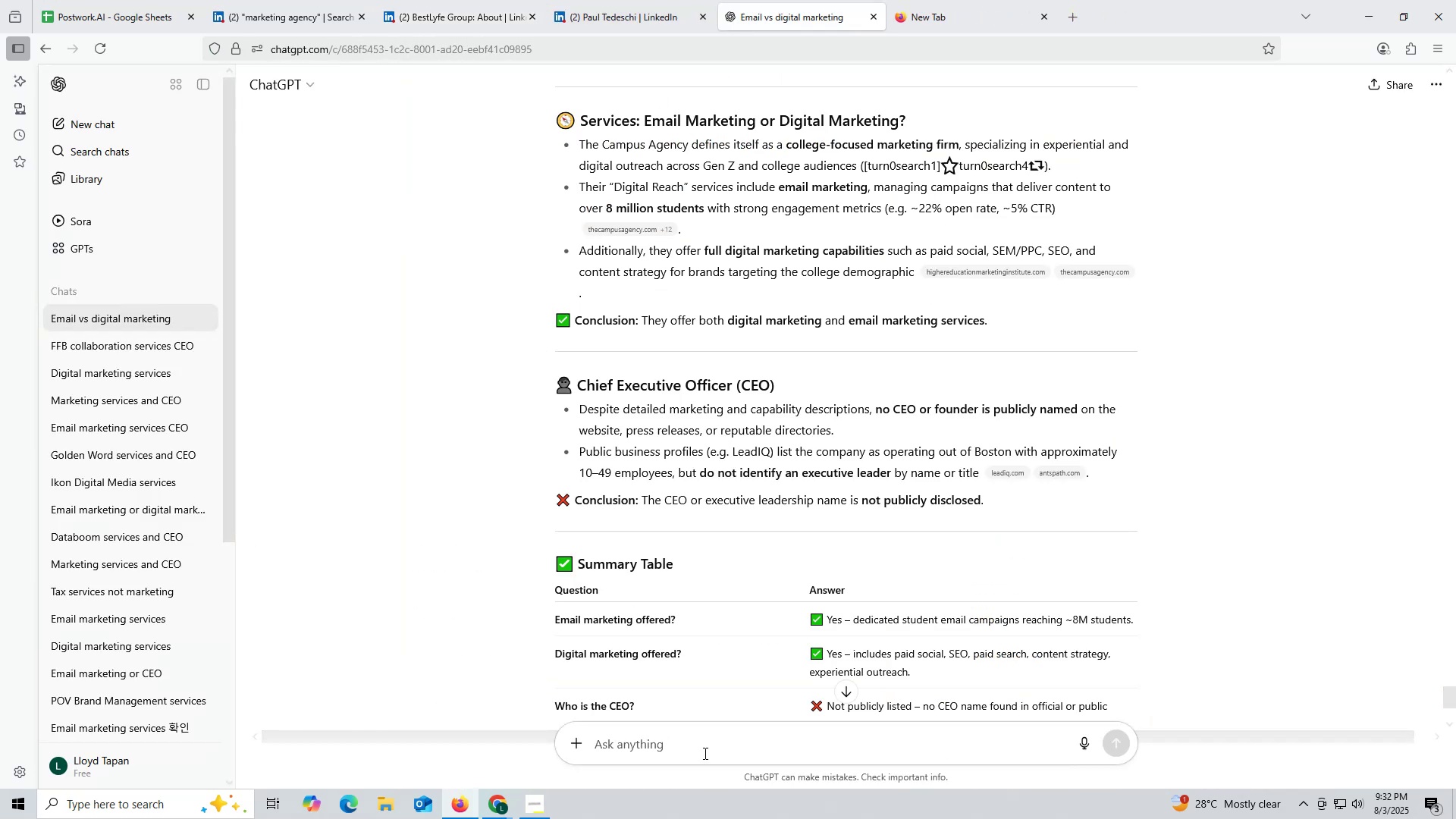 
left_click([677, 745])
 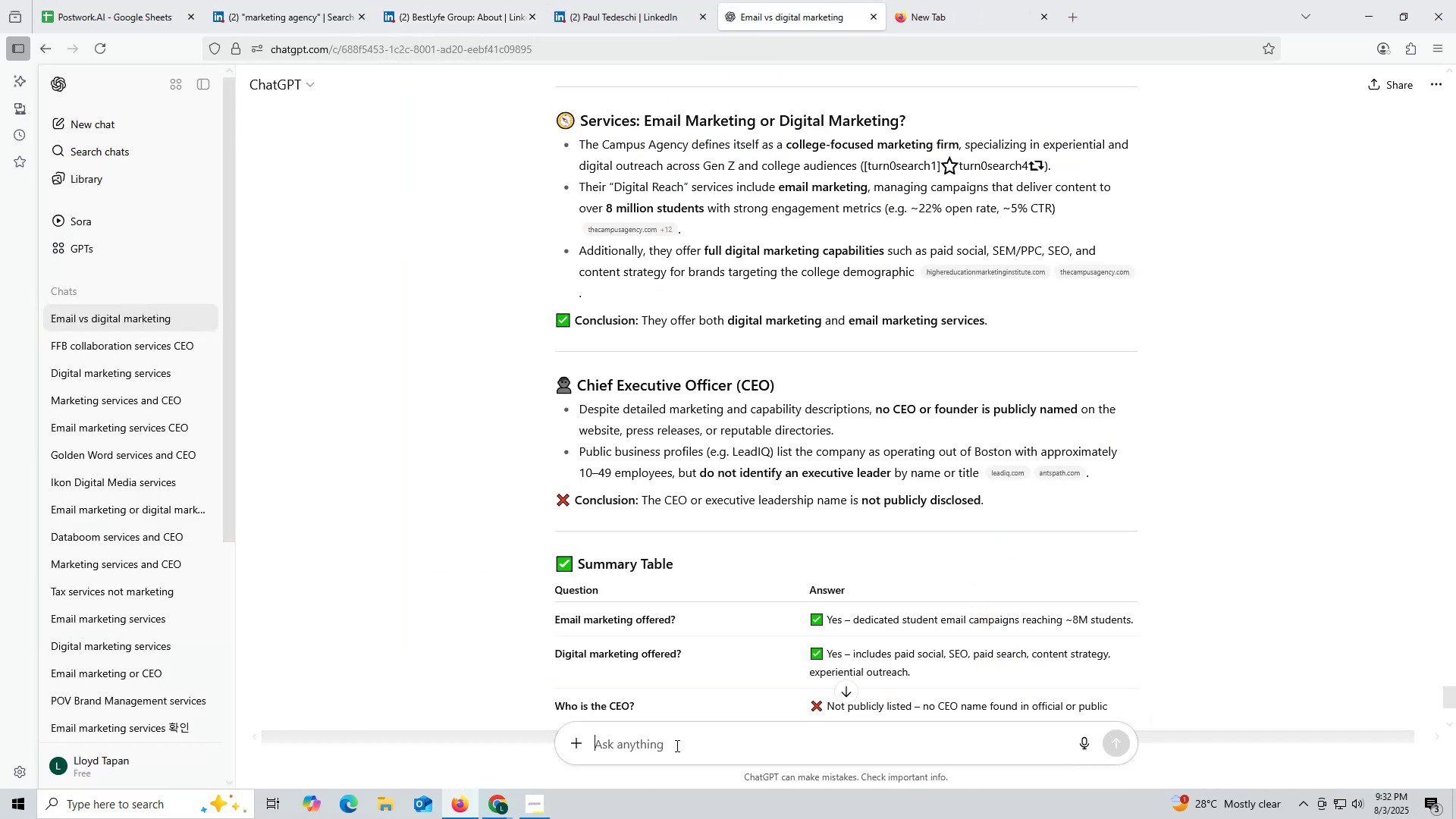 
key(Control+ControlLeft)
 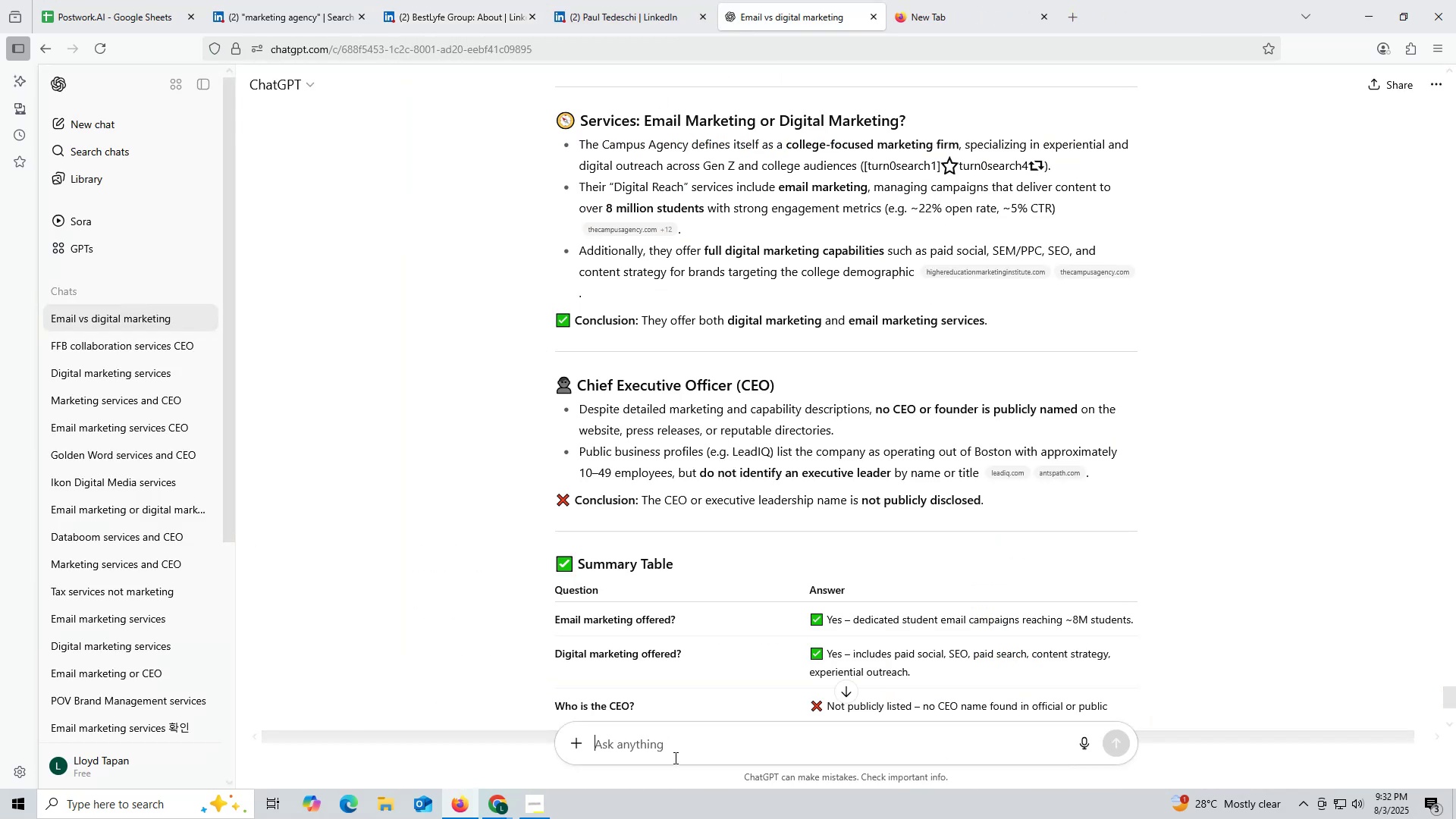 
key(Control+V)
 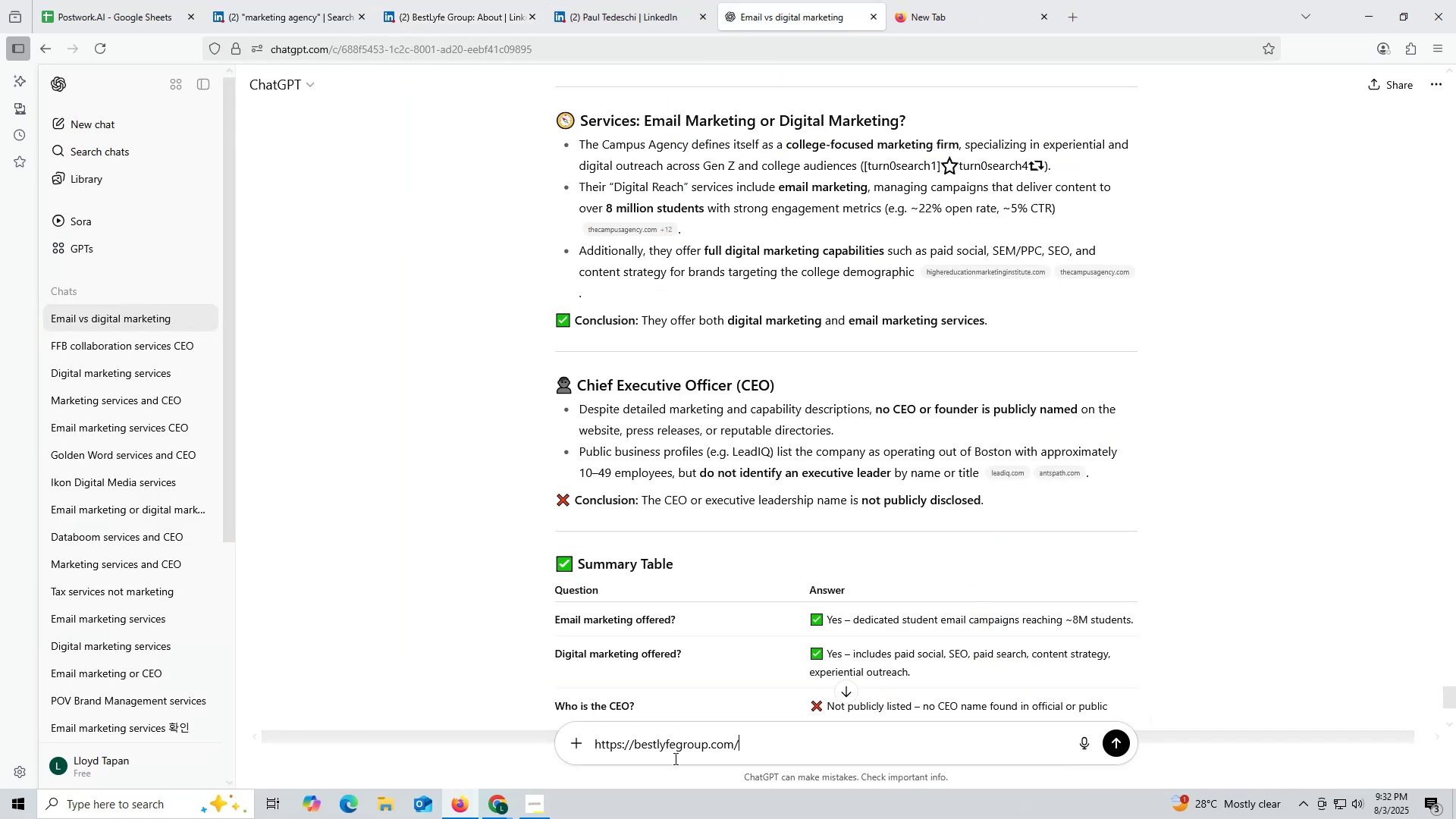 
key(Space)
 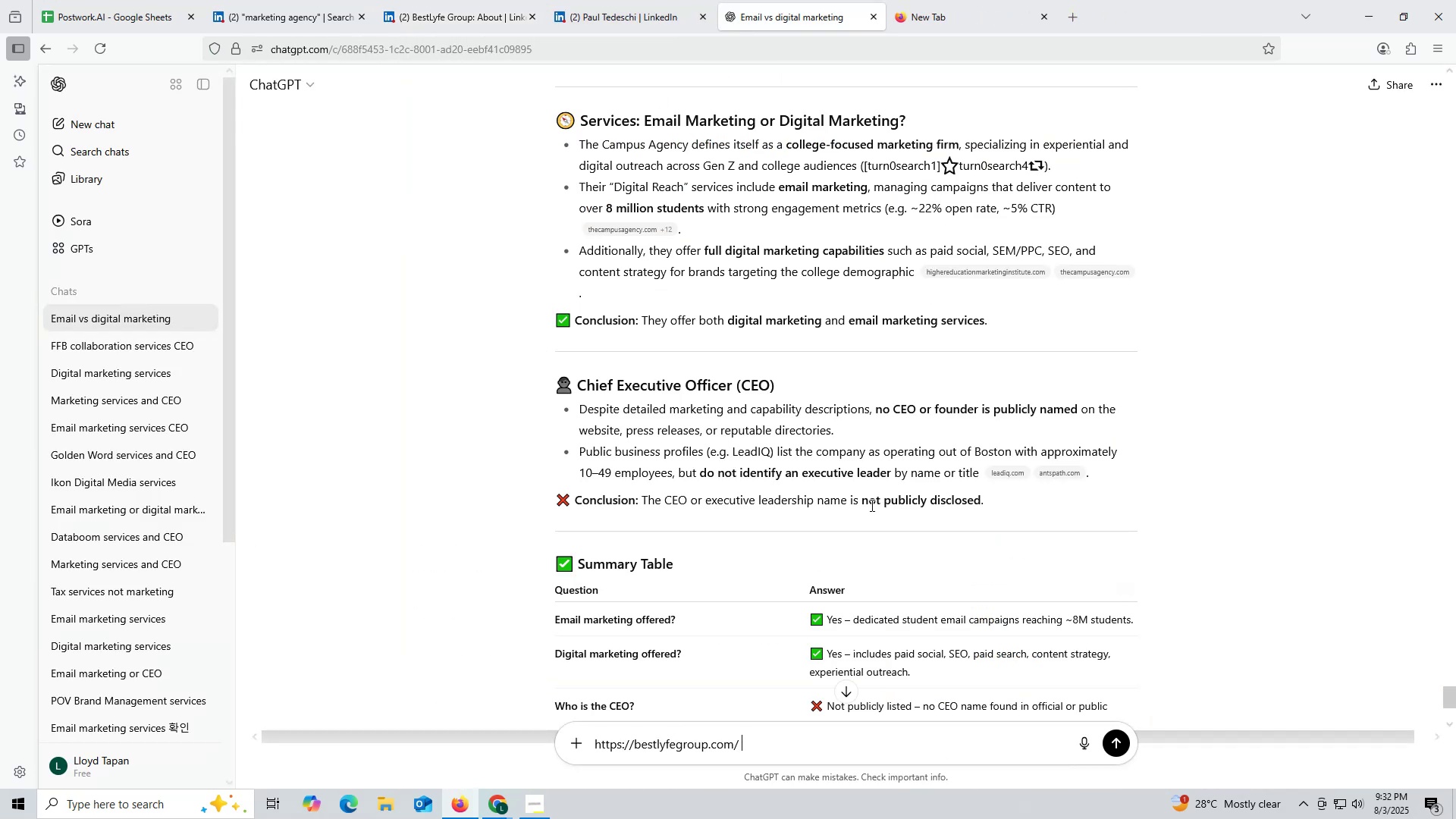 
scroll: coordinate [871, 505], scroll_direction: up, amount: 3.0
 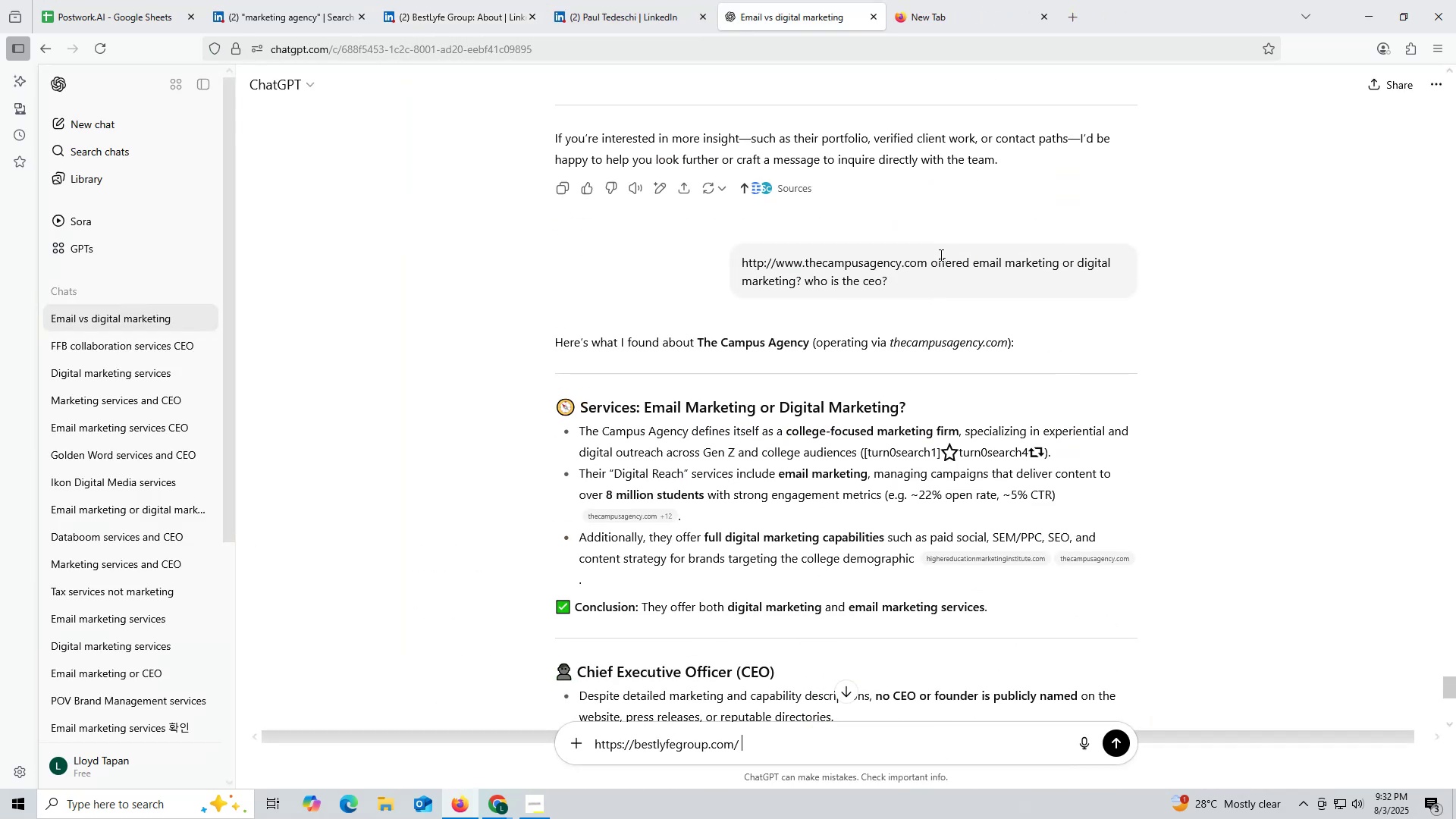 
left_click_drag(start_coordinate=[934, 256], to_coordinate=[971, 289])
 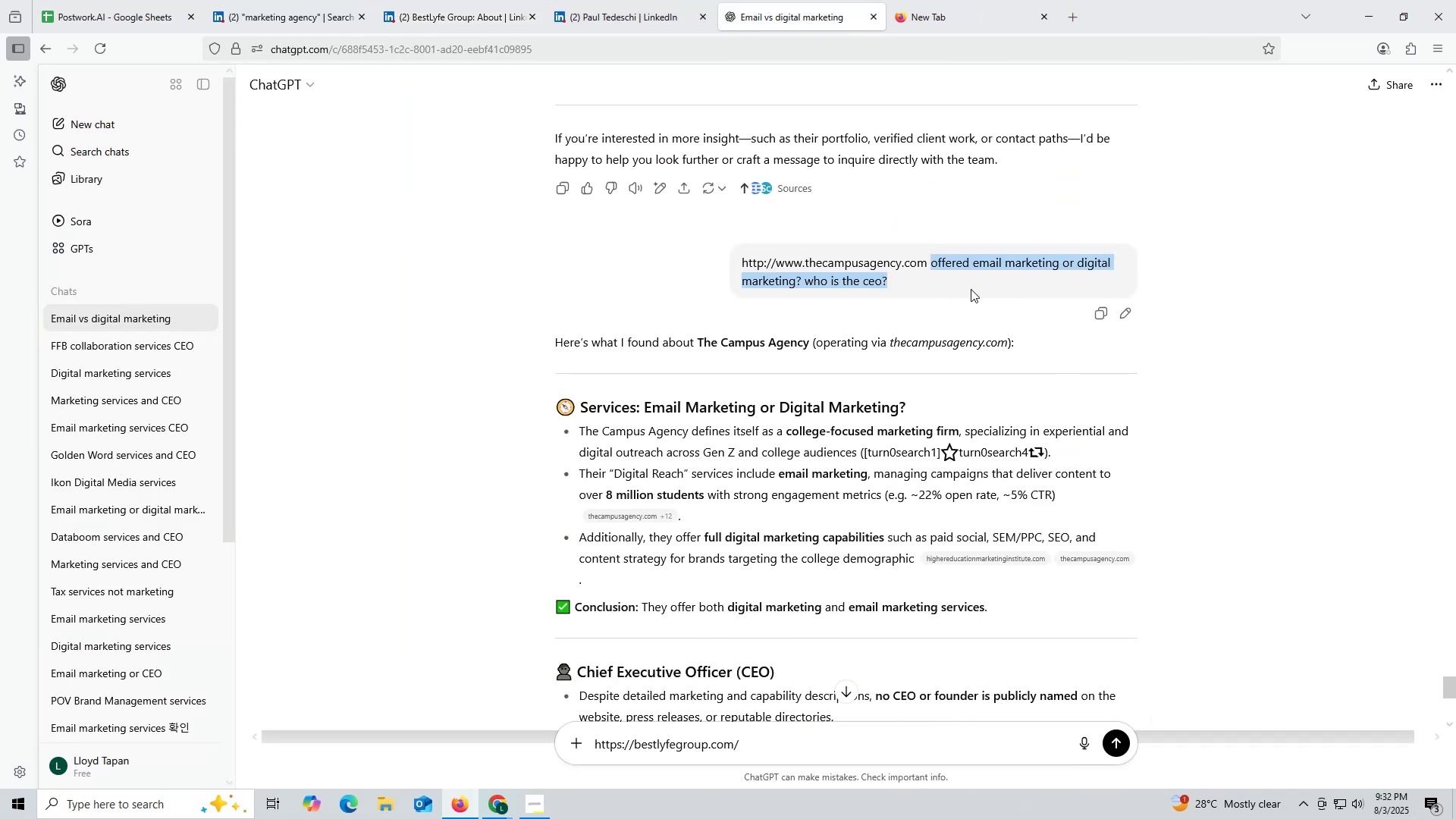 
key(Control+ControlLeft)
 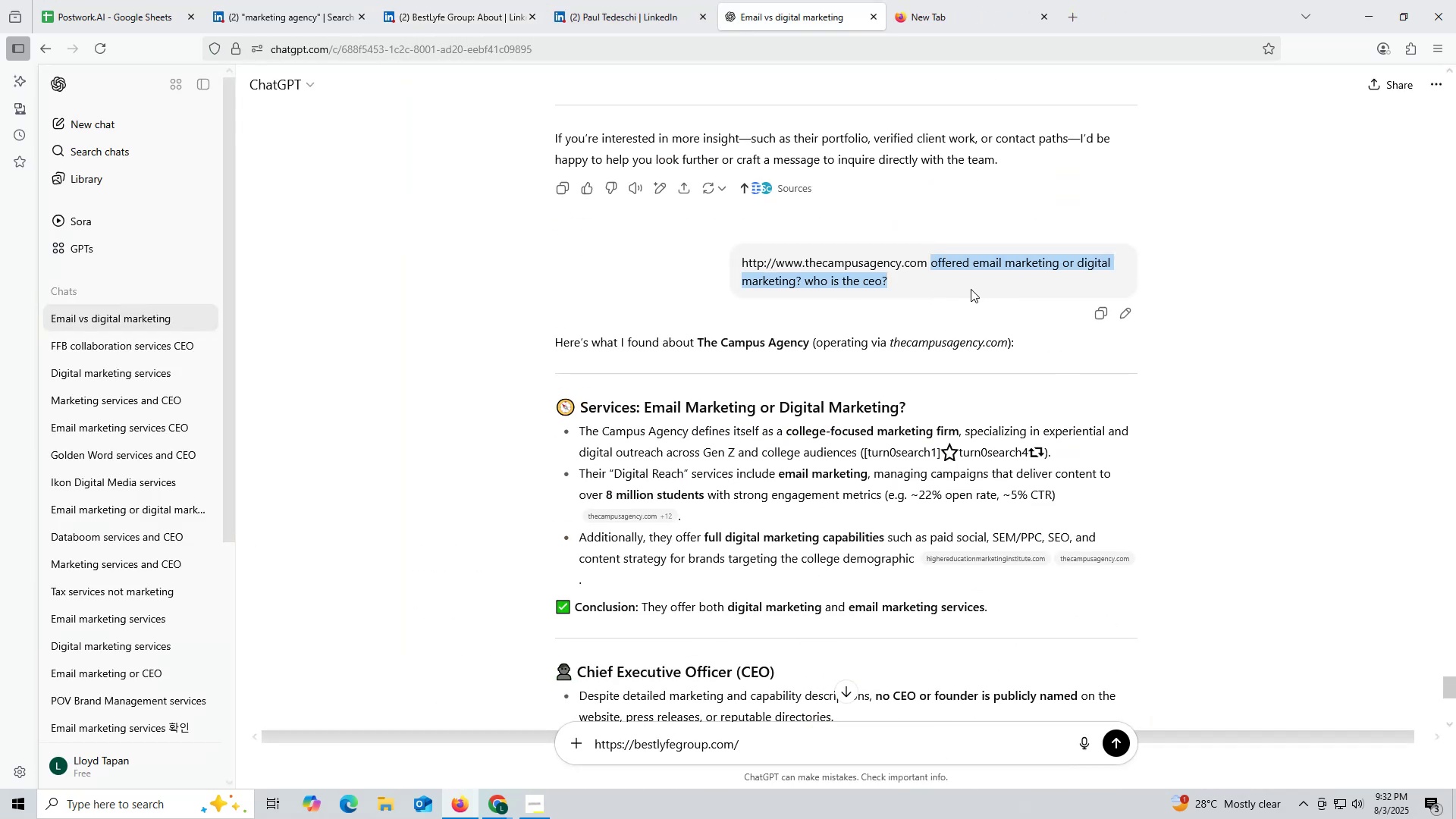 
key(Control+C)
 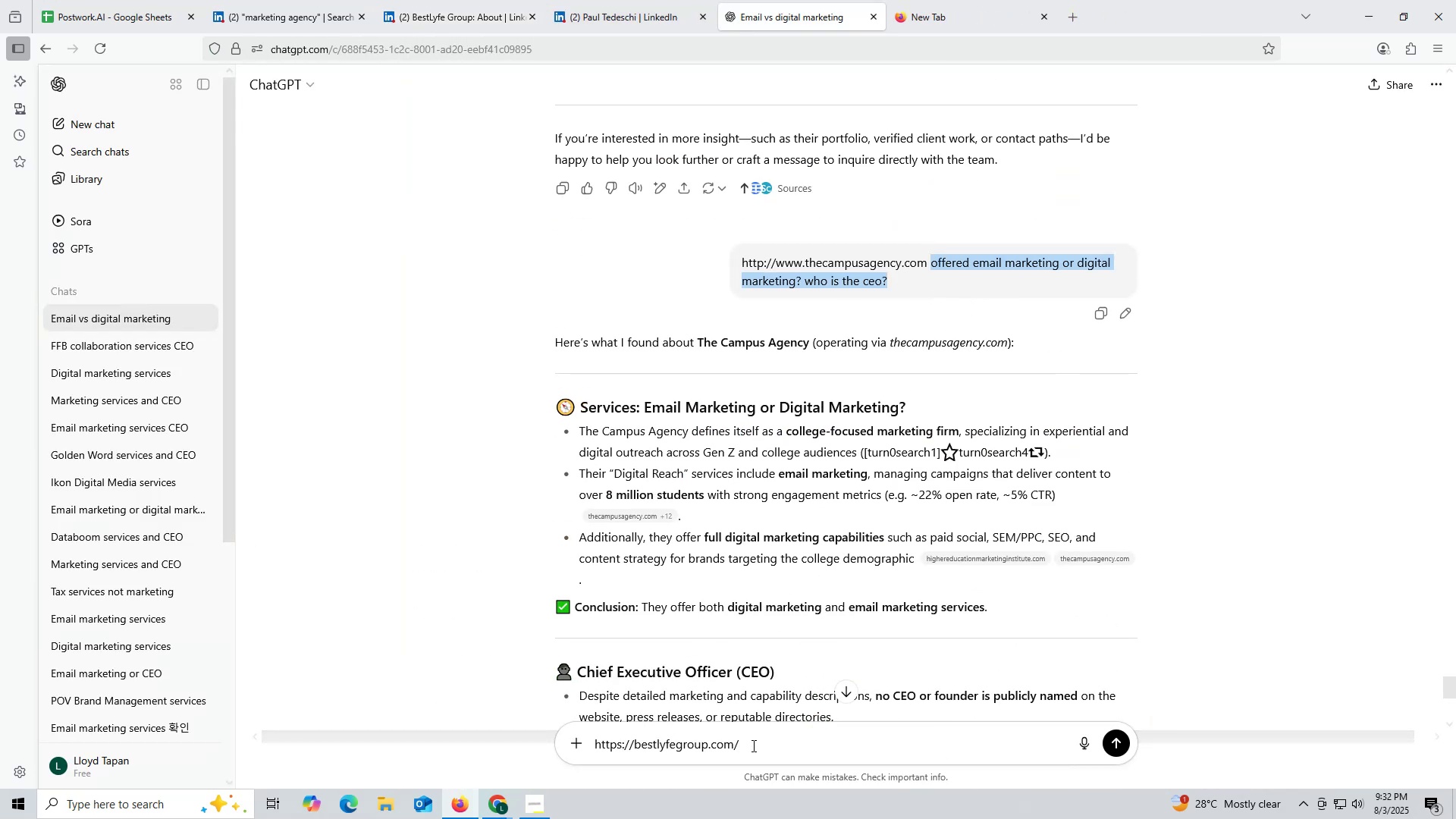 
left_click([774, 742])
 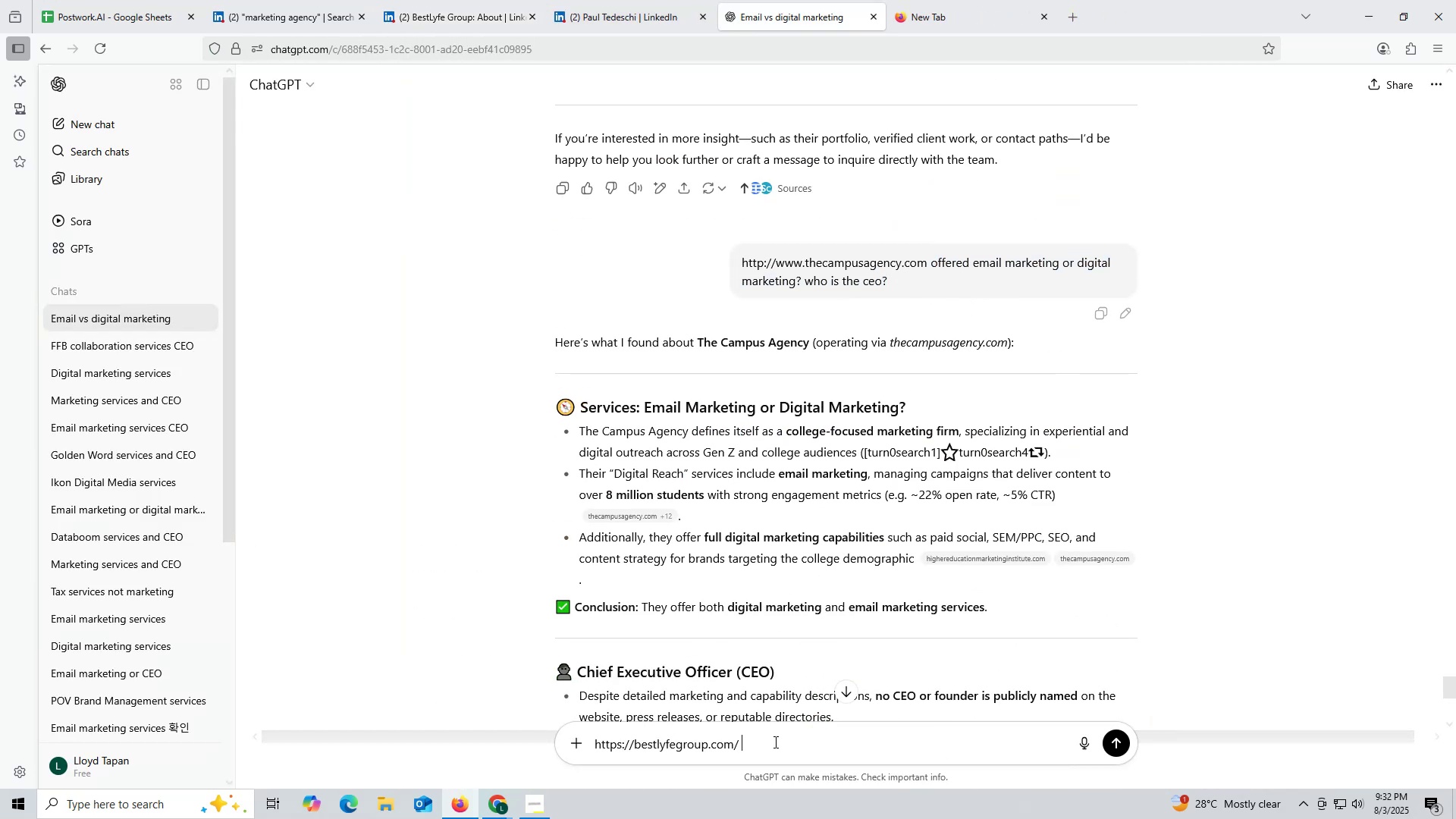 
key(Control+ControlLeft)
 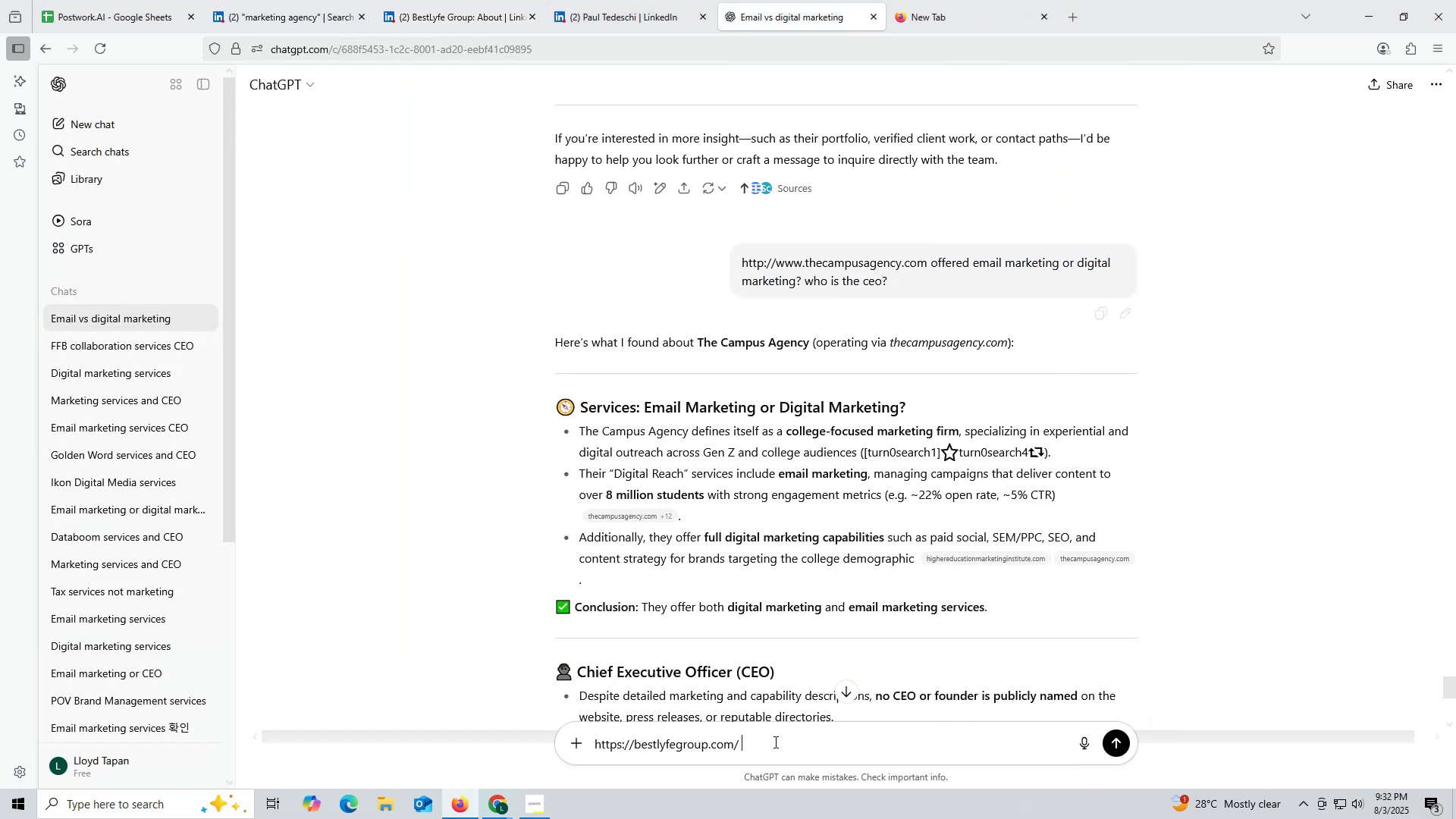 
key(Control+V)
 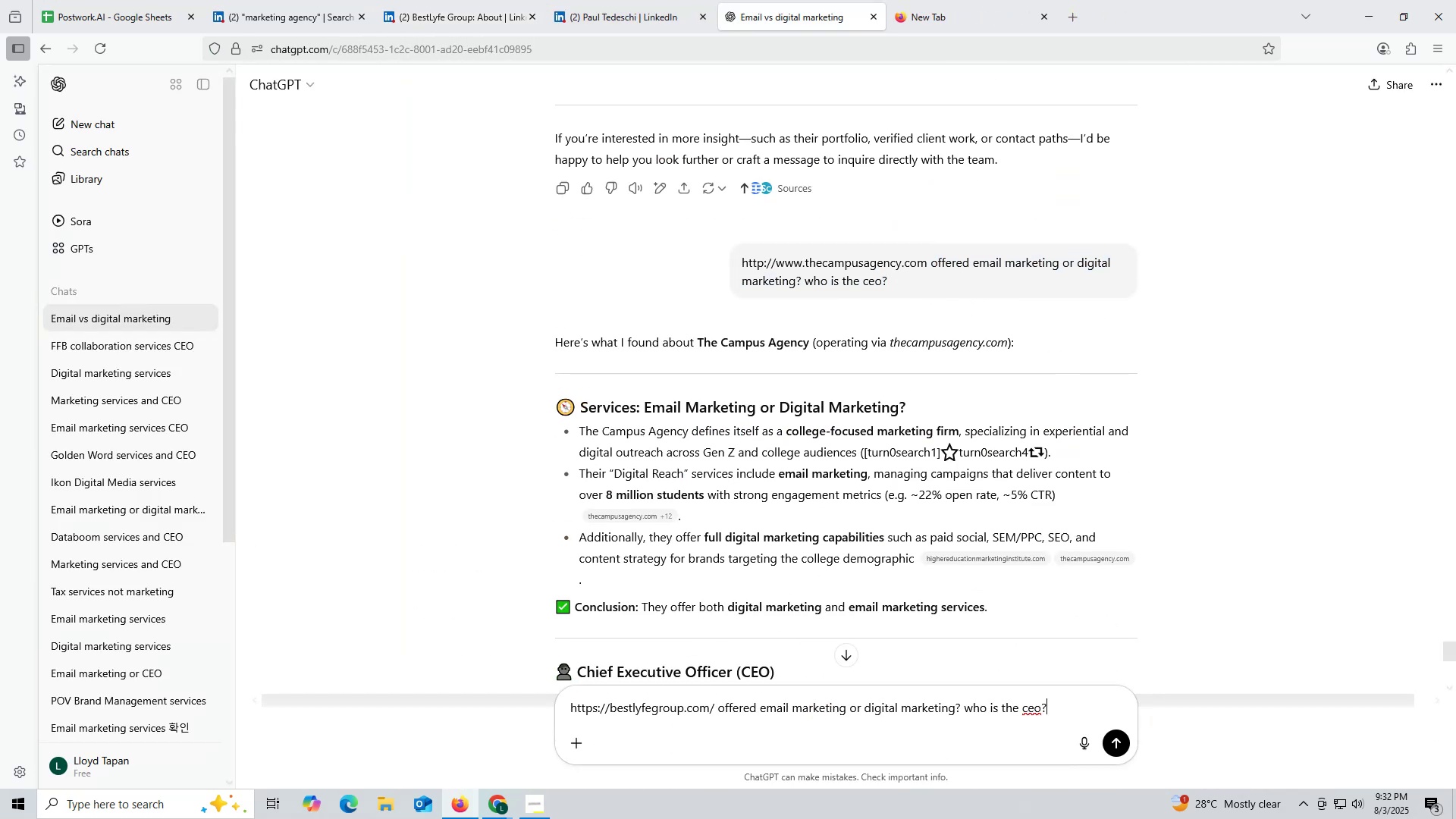 
key(Enter)
 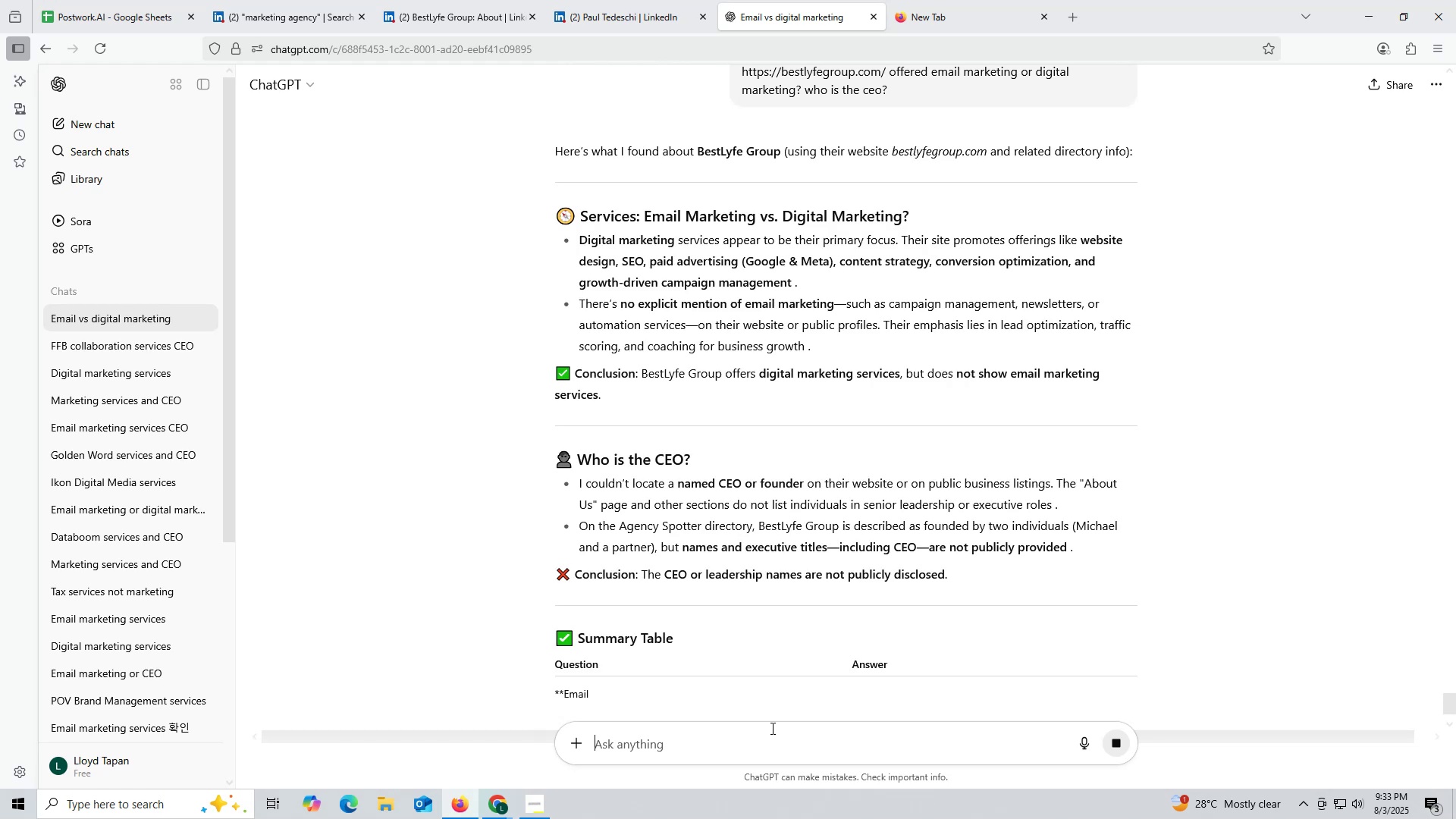 
wait(11.92)
 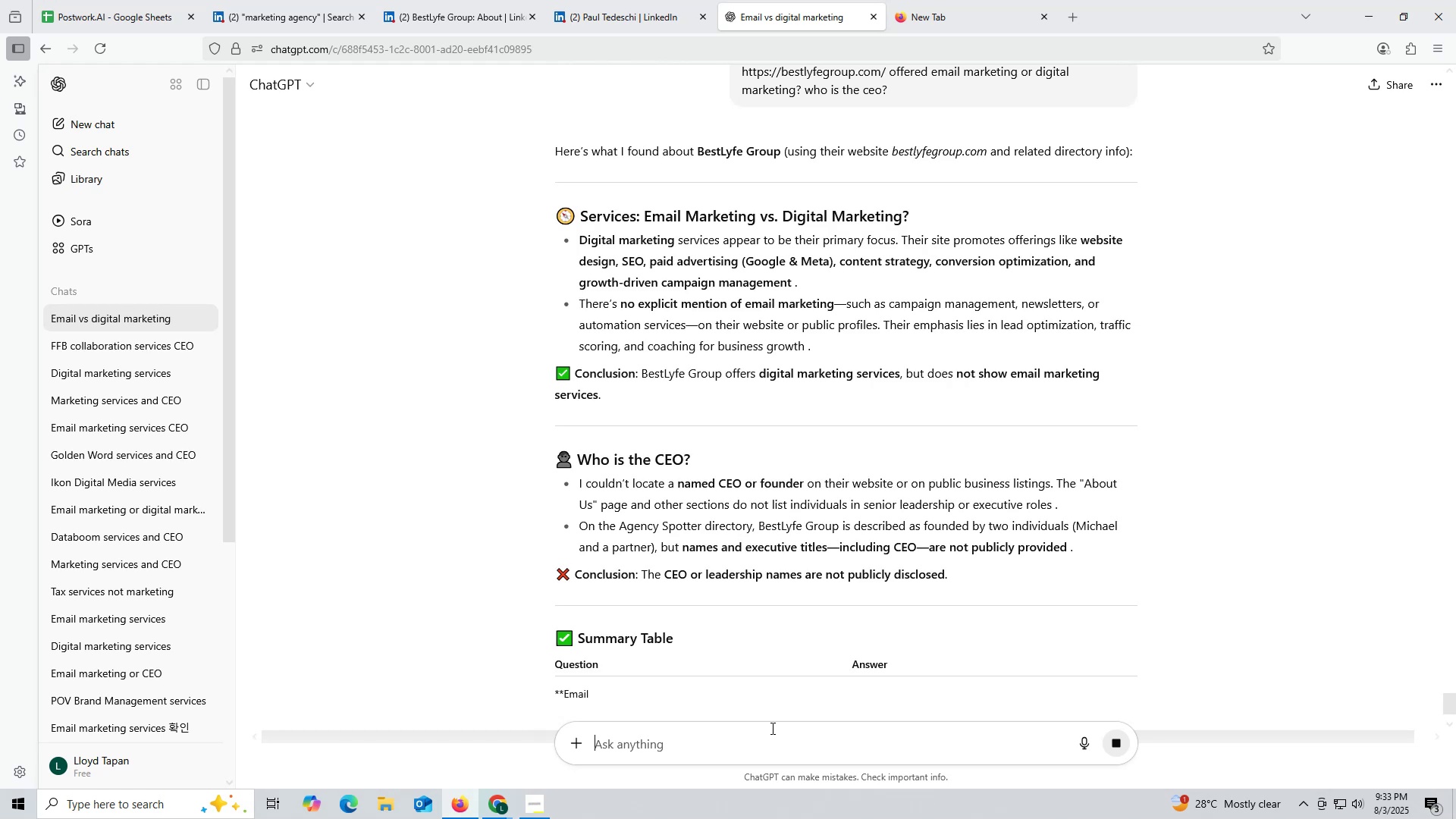 
scroll: coordinate [788, 551], scroll_direction: down, amount: 3.0
 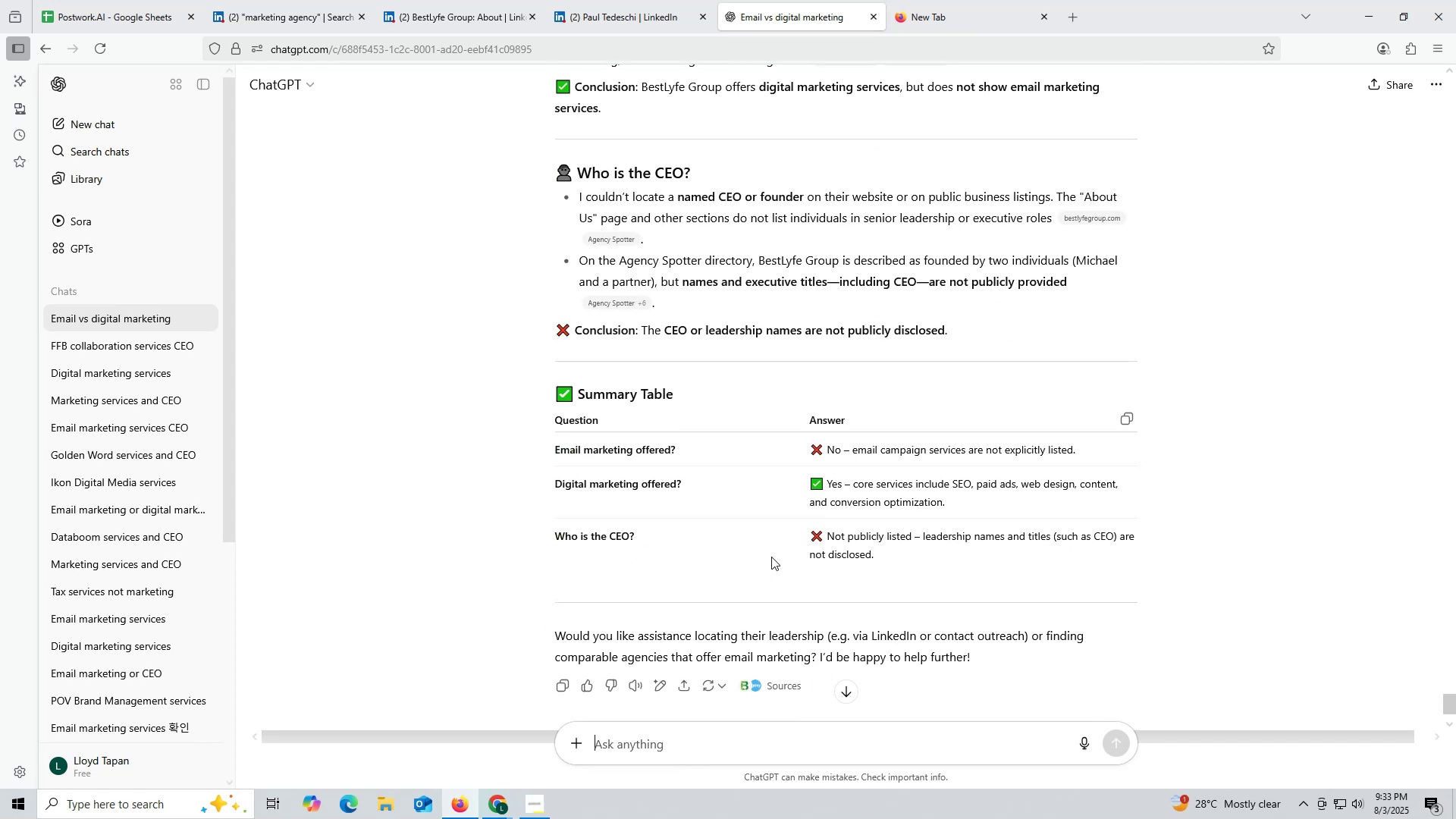 
wait(7.74)
 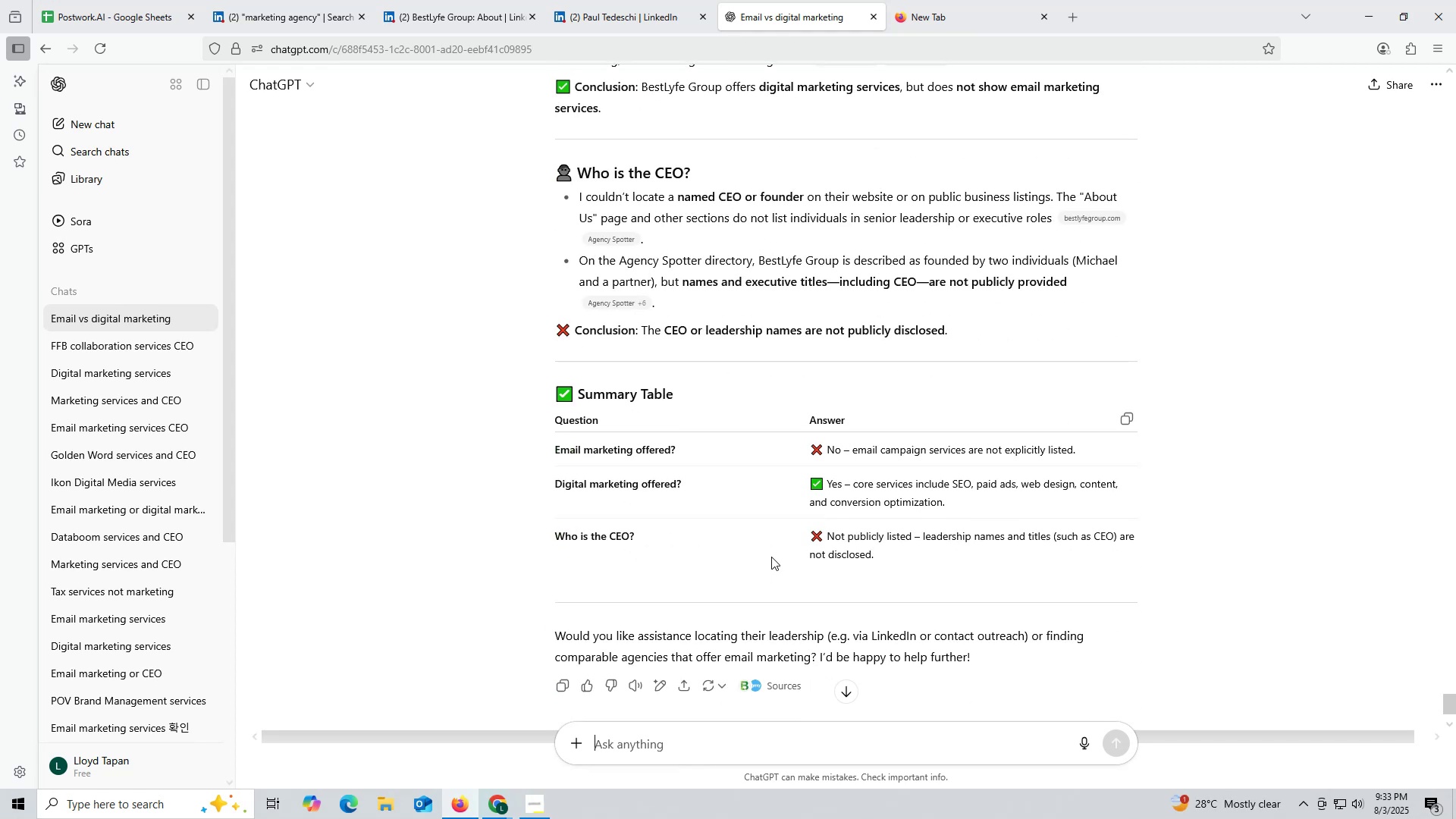 
scroll: coordinate [823, 541], scroll_direction: down, amount: 4.0
 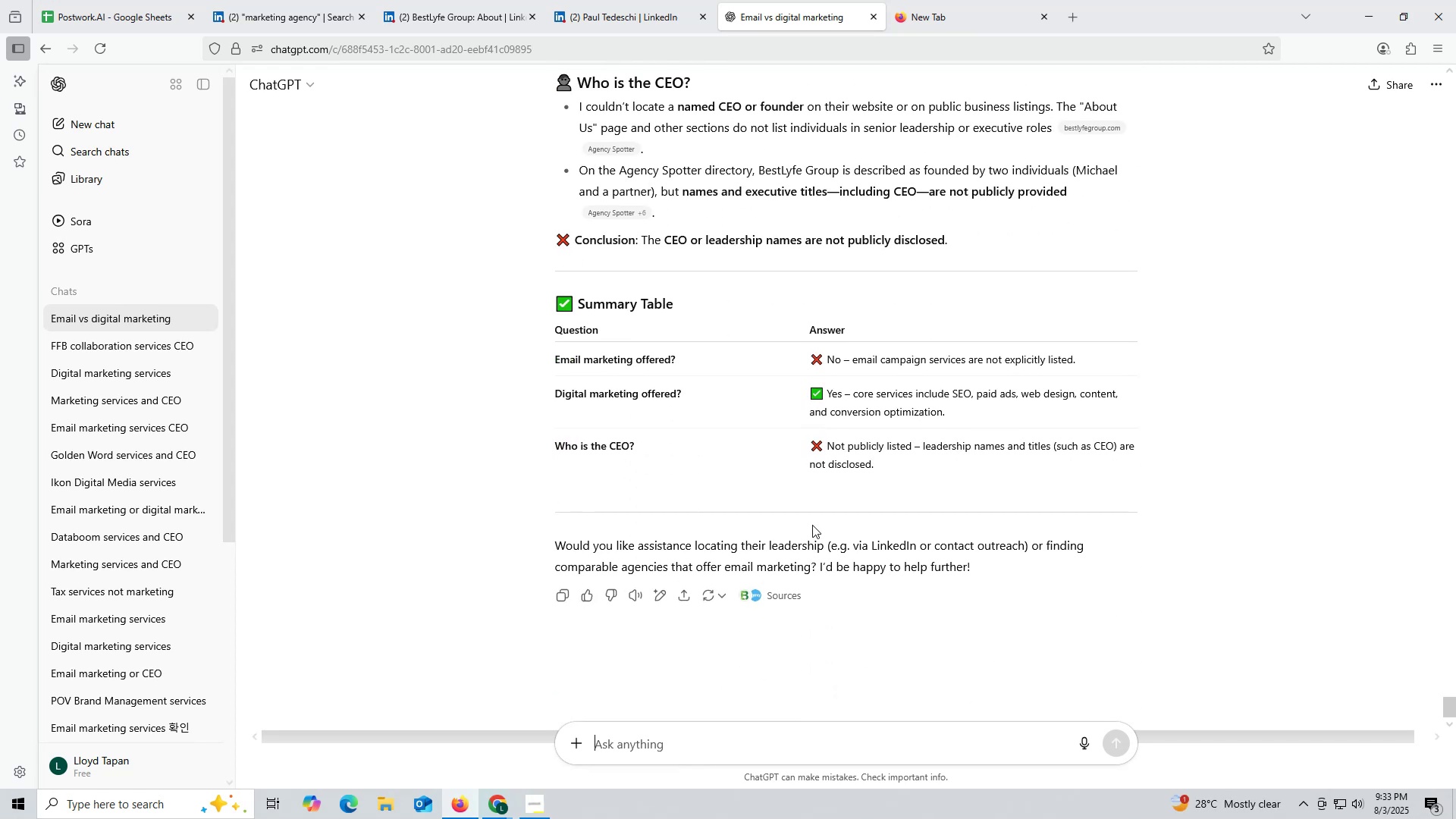 
scroll: coordinate [783, 423], scroll_direction: up, amount: 5.0
 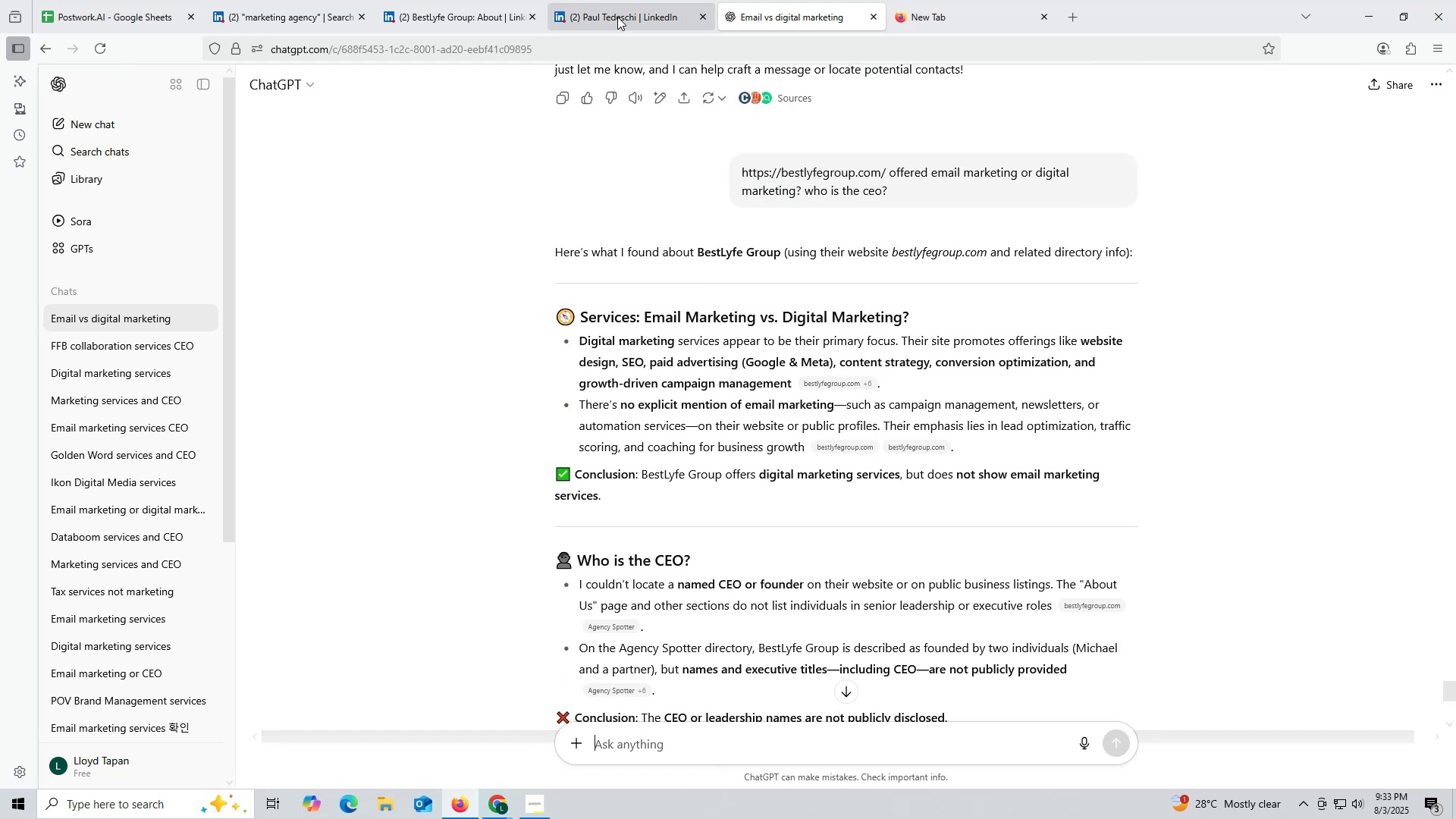 
left_click([617, 15])
 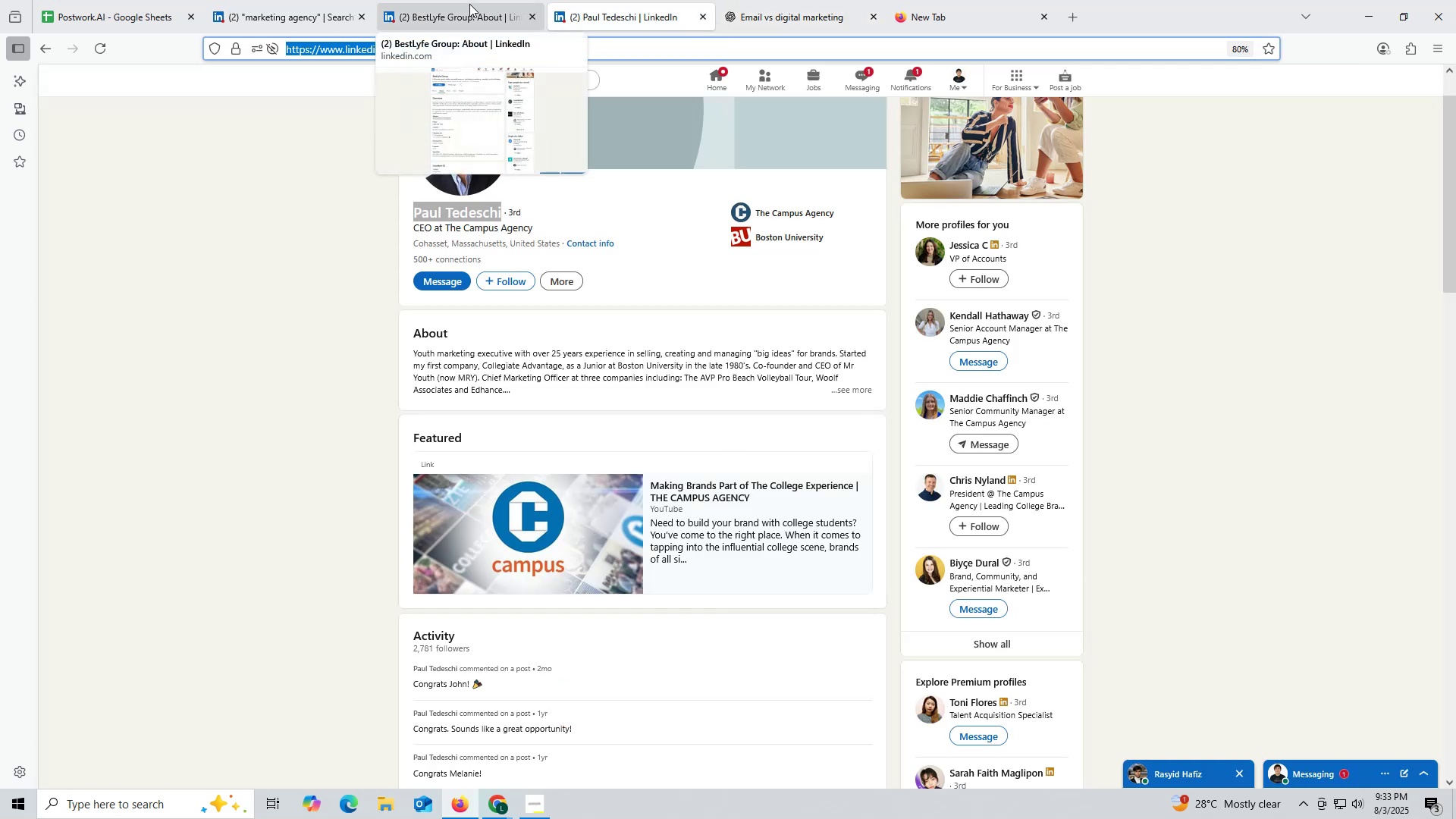 
left_click([469, 4])
 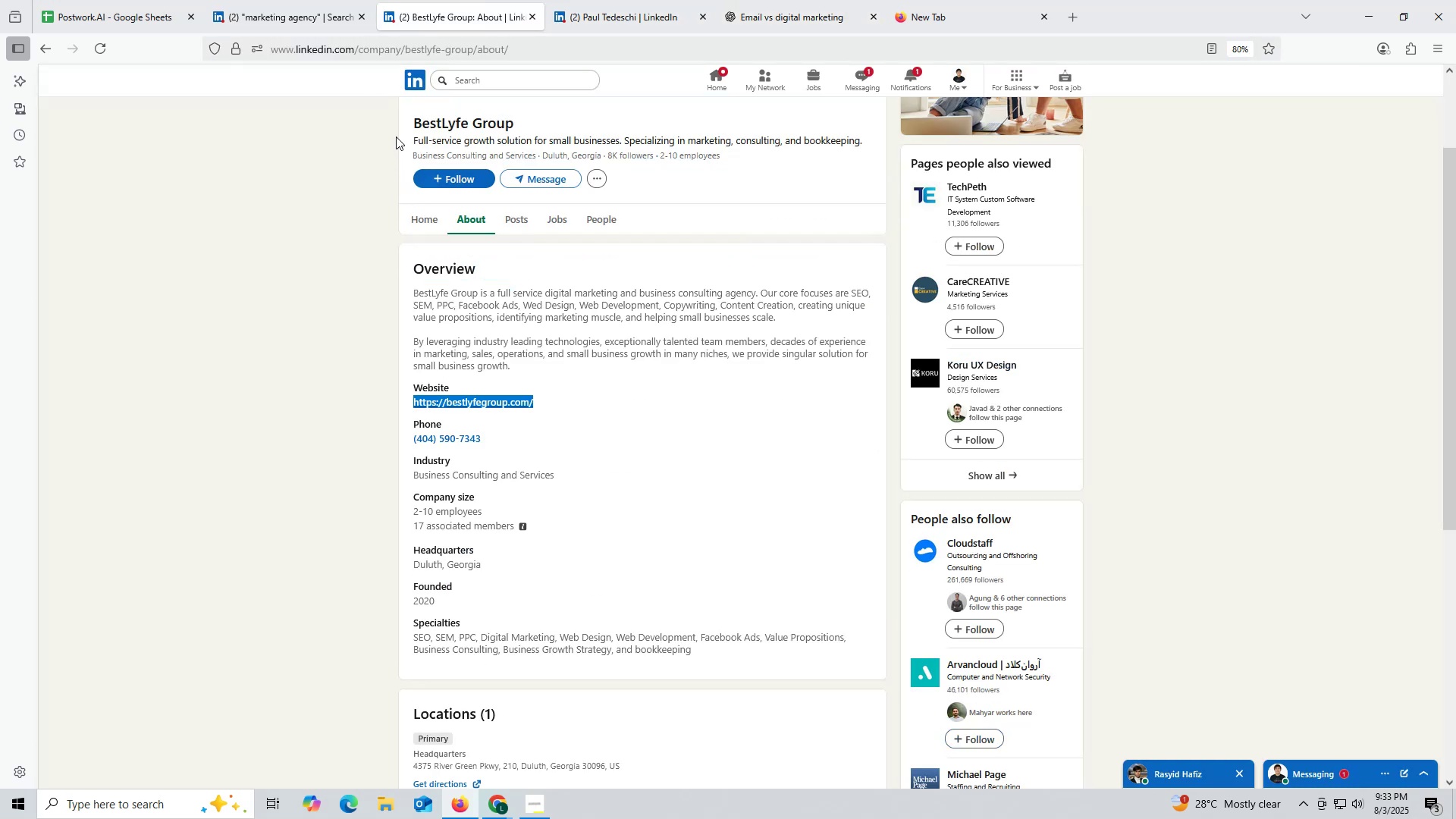 
left_click_drag(start_coordinate=[403, 121], to_coordinate=[538, 121])
 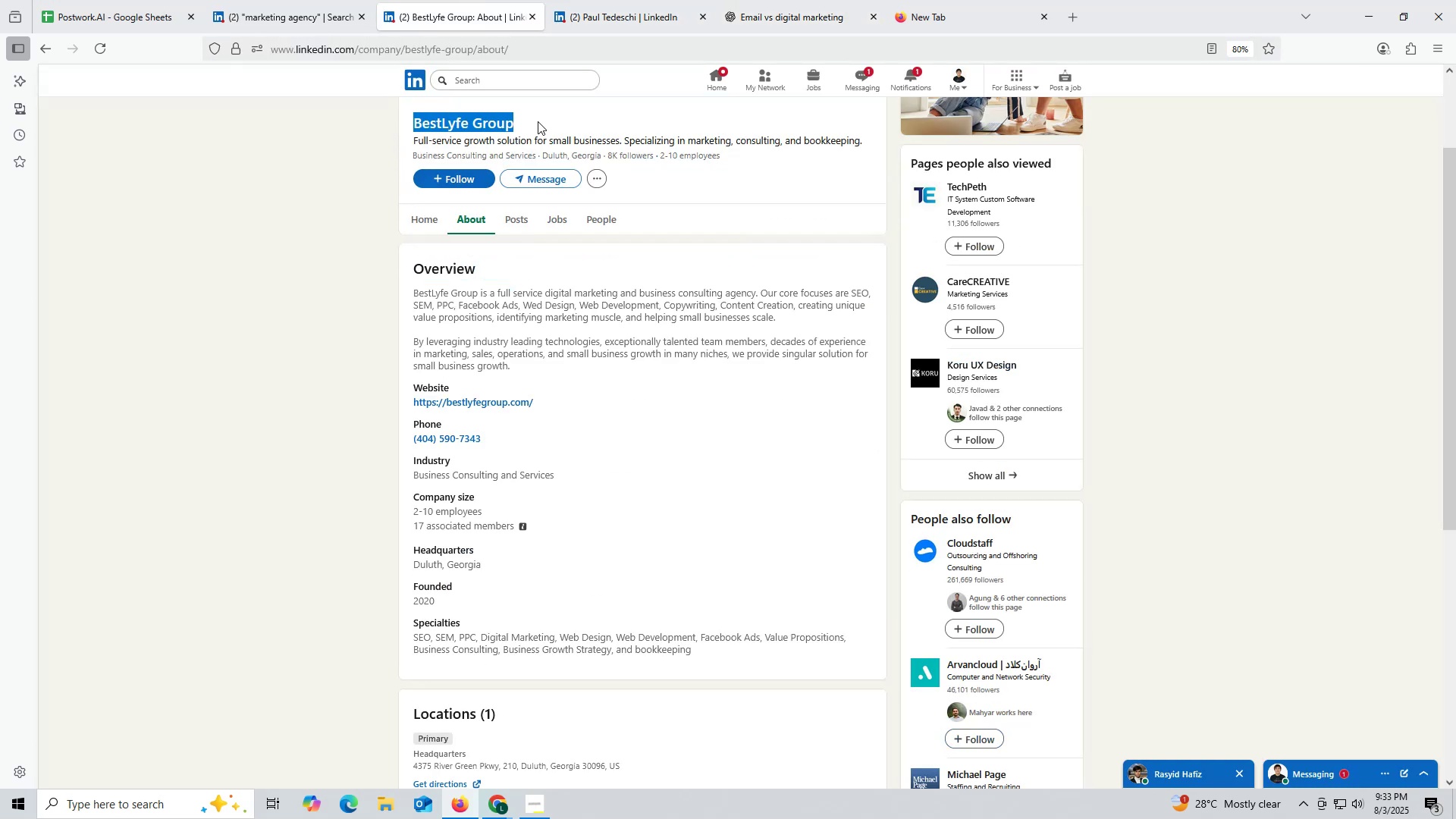 
key(Control+ControlLeft)
 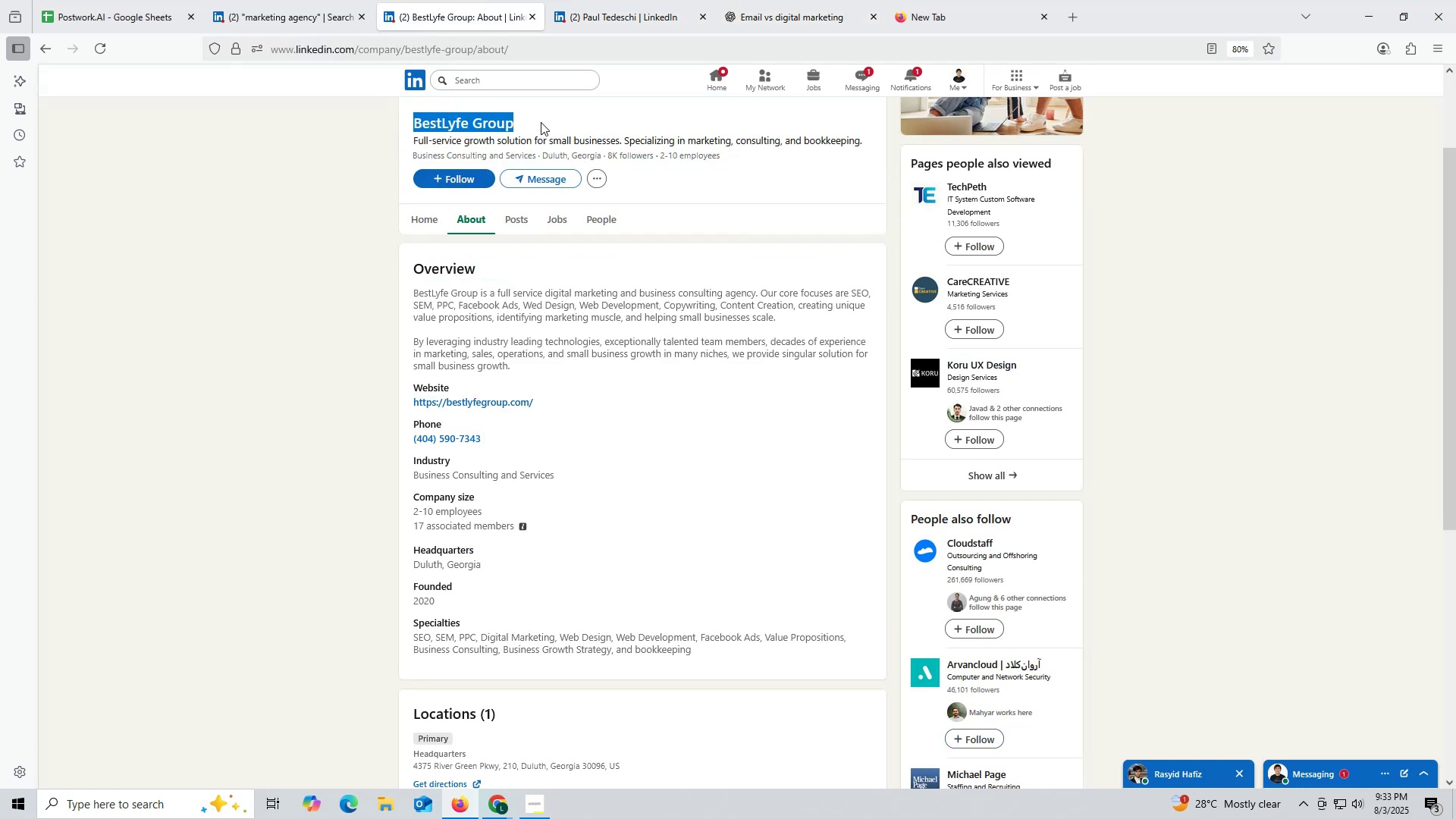 
key(Control+C)
 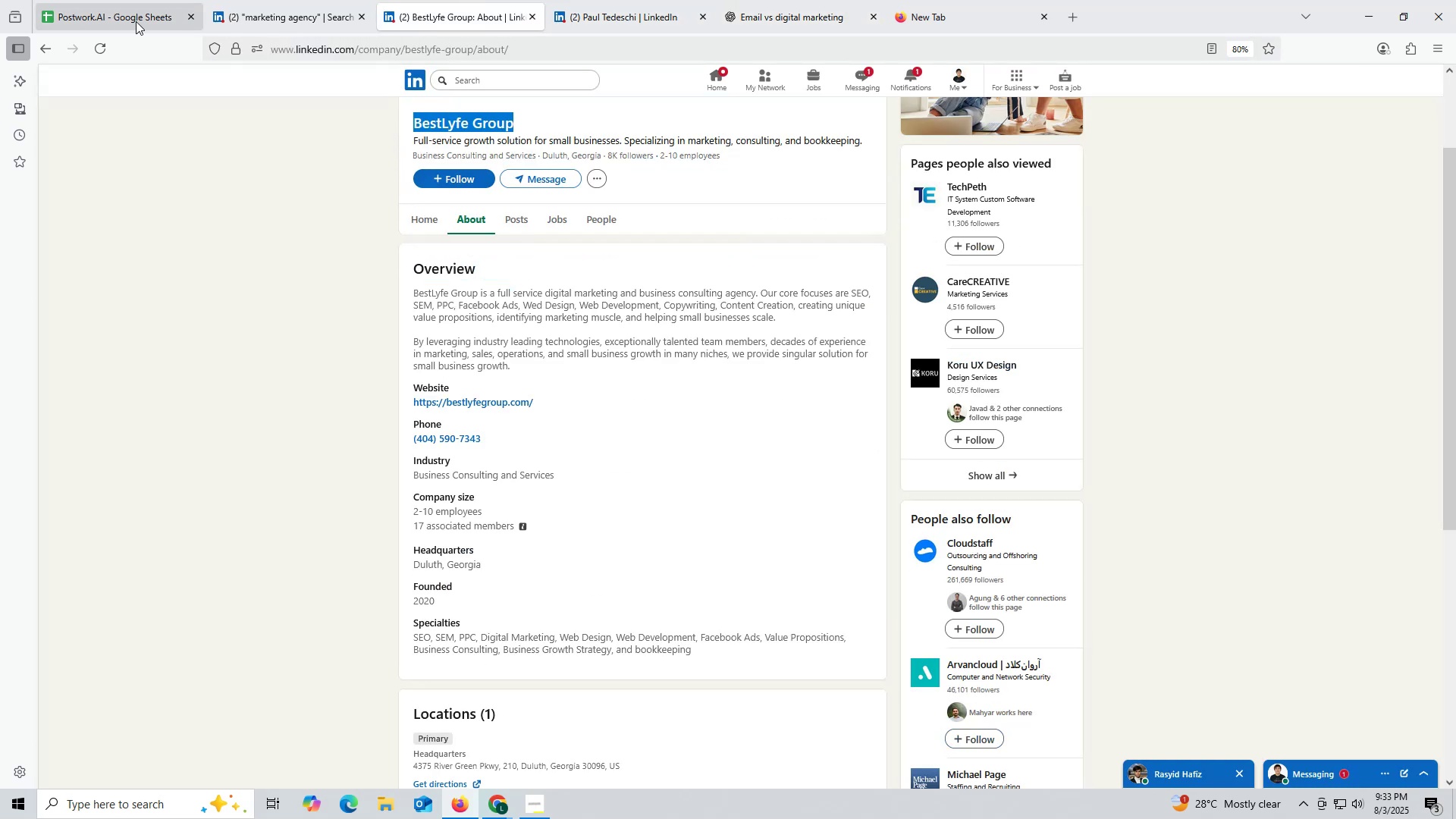 
left_click([125, 20])
 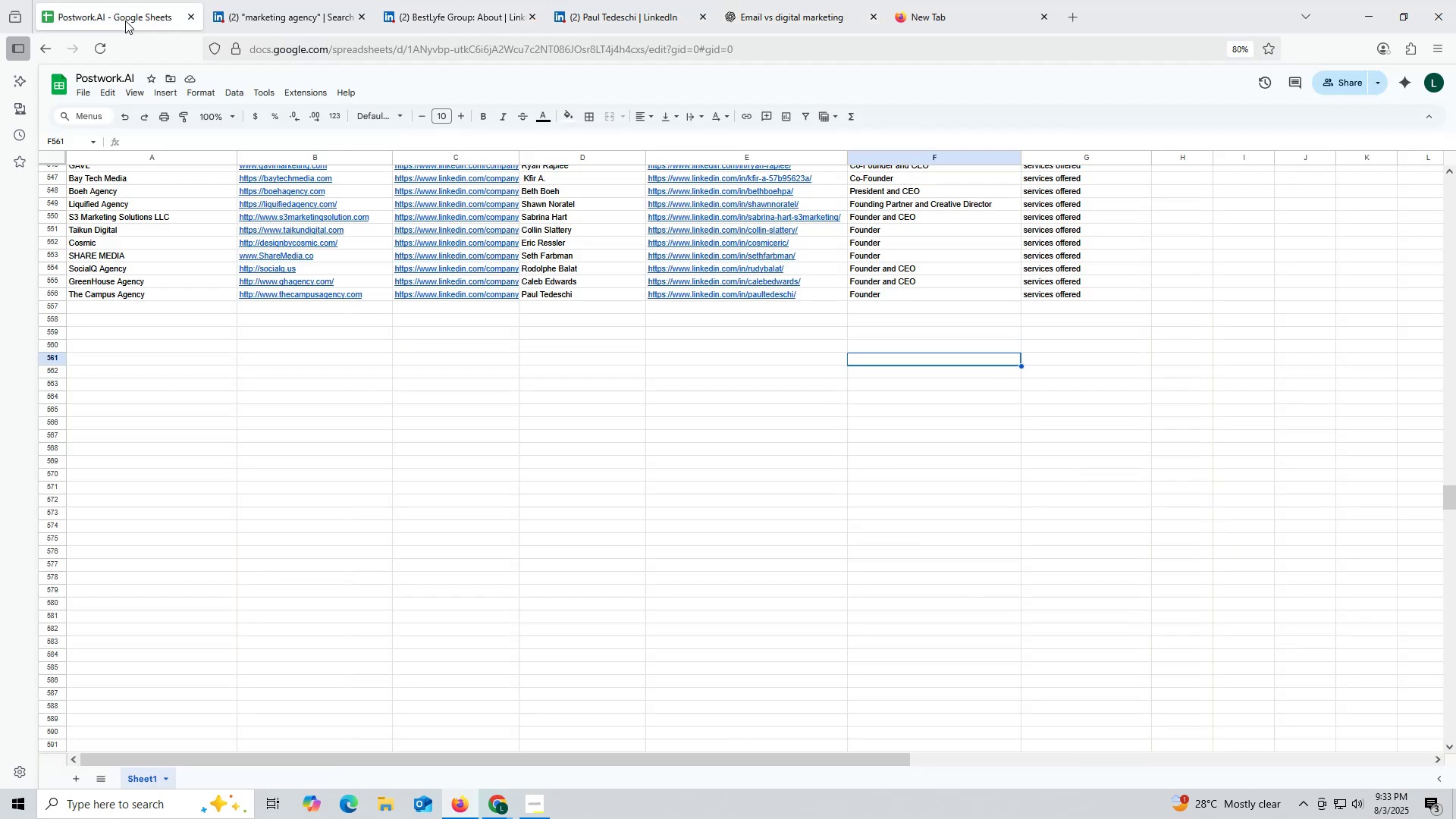 
key(Control+ControlLeft)
 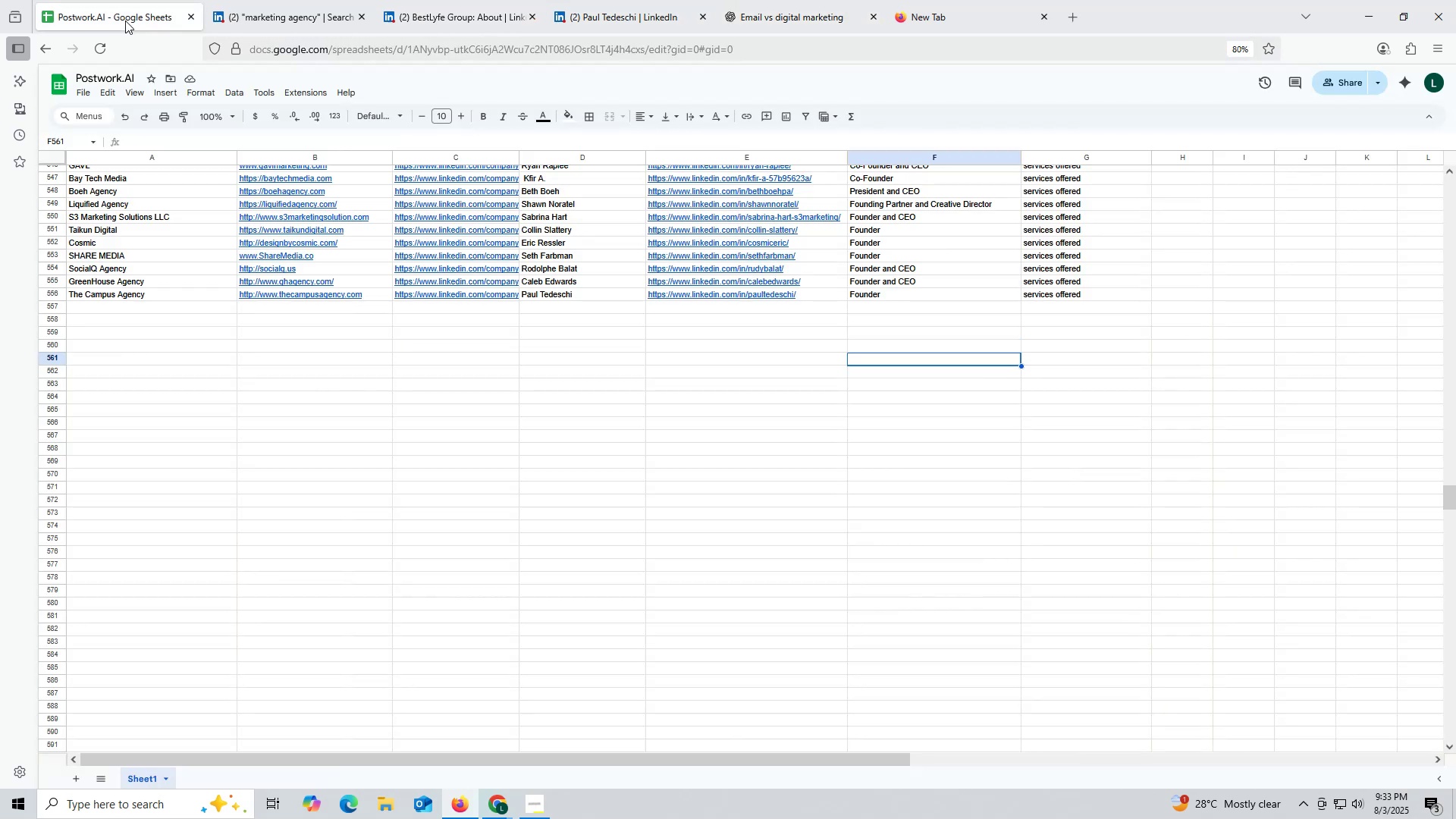 
key(Control+F)
 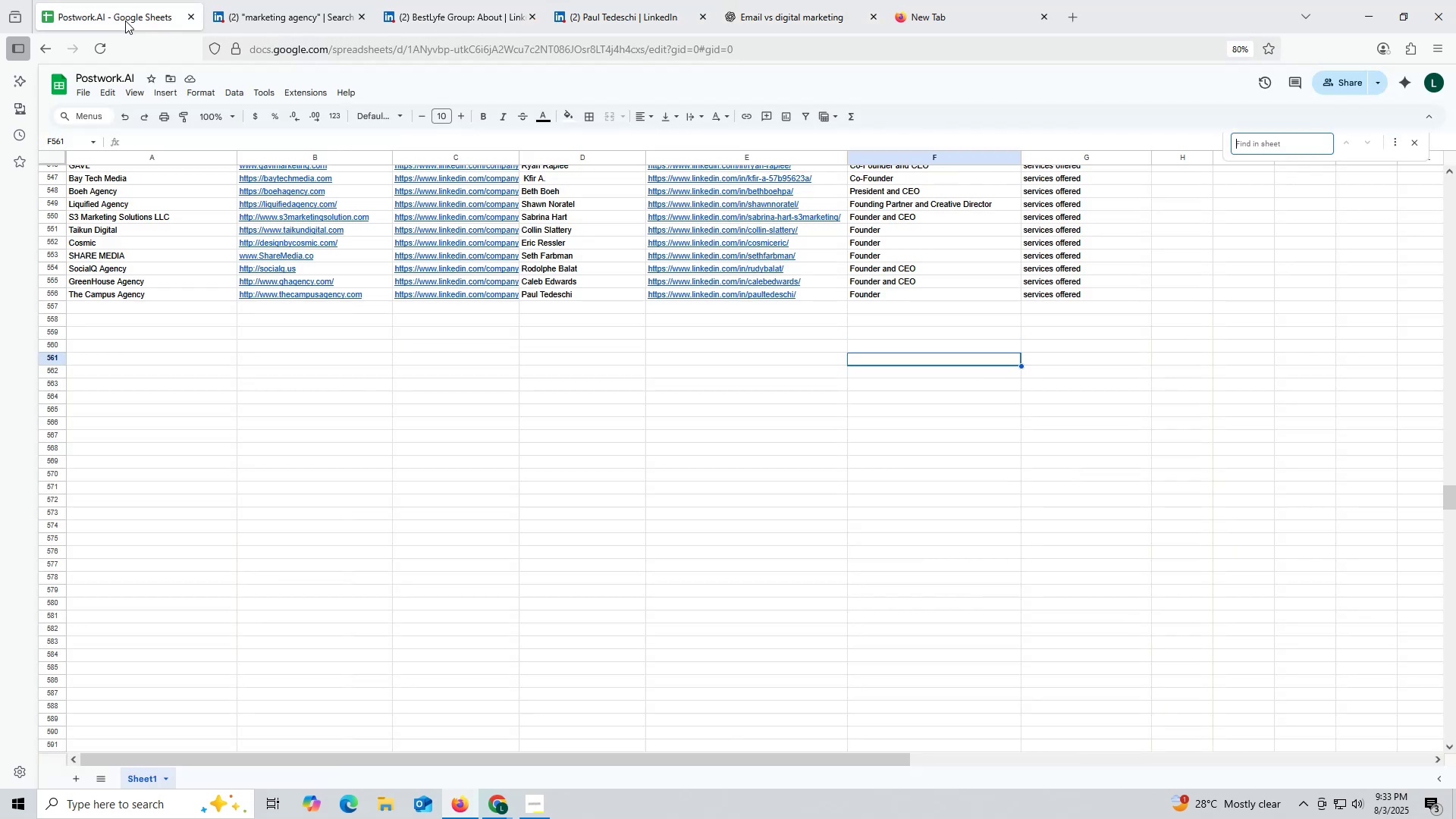 
key(Control+ControlLeft)
 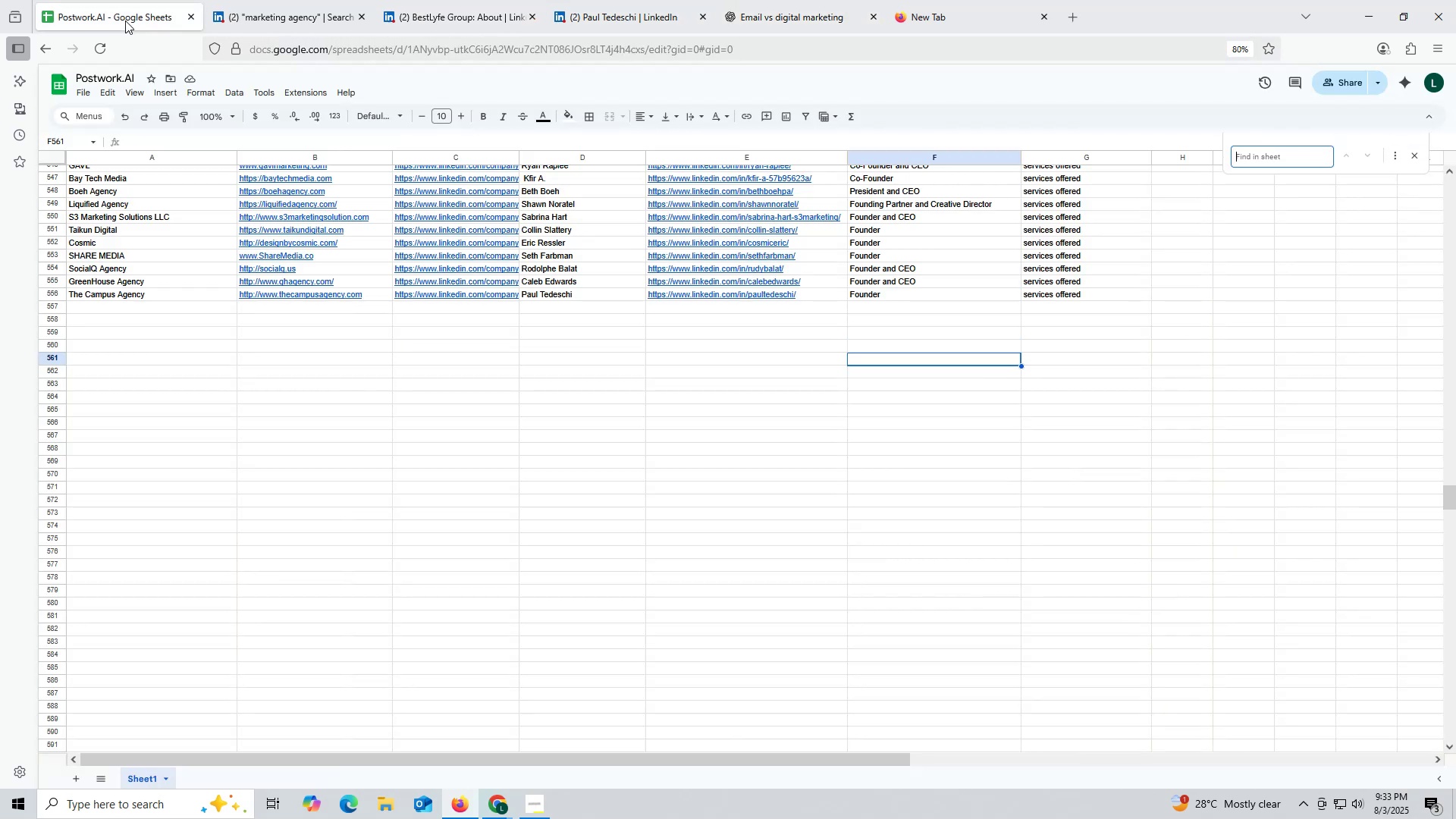 
key(Control+V)
 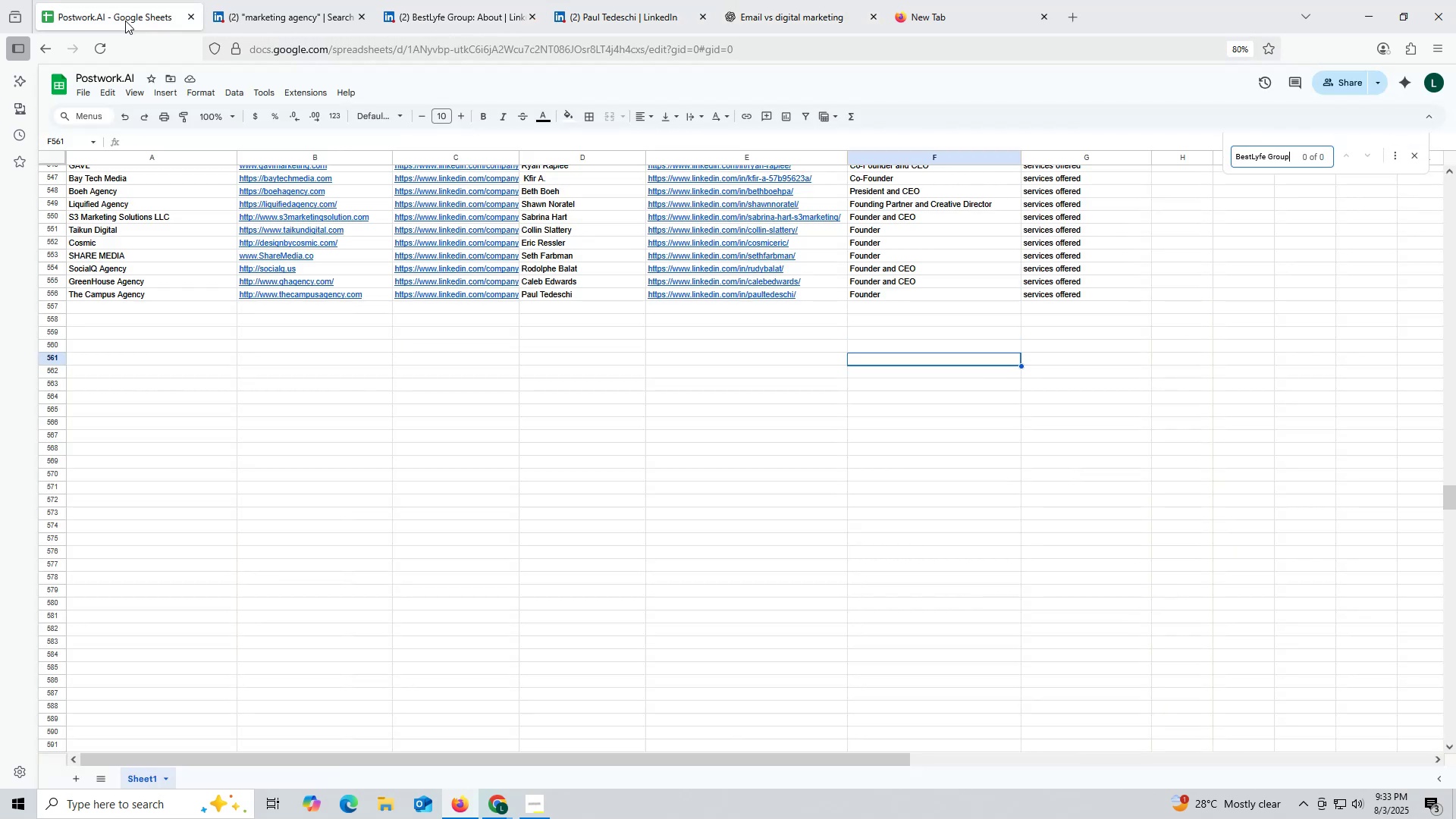 
key(Enter)
 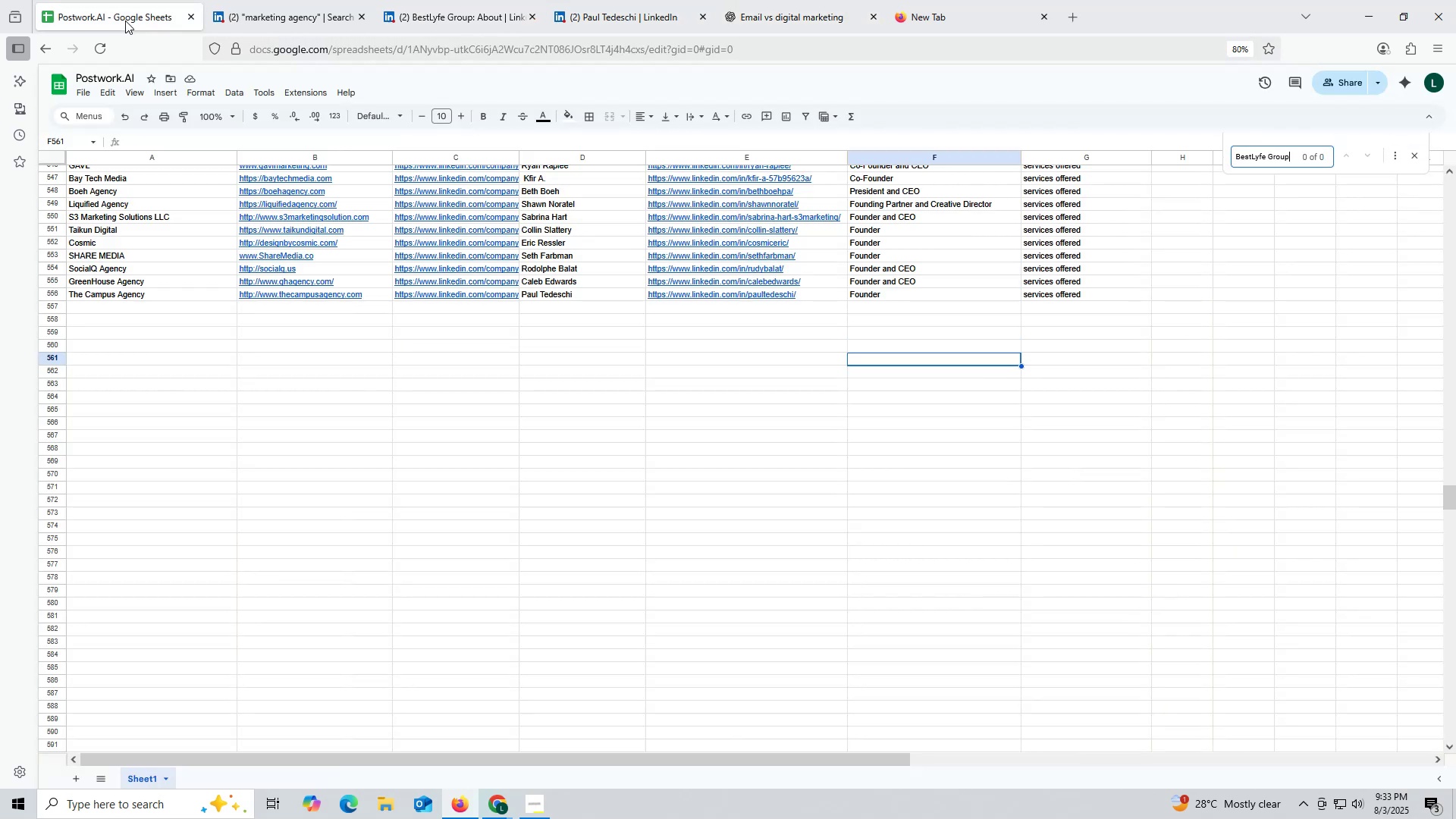 
key(Enter)
 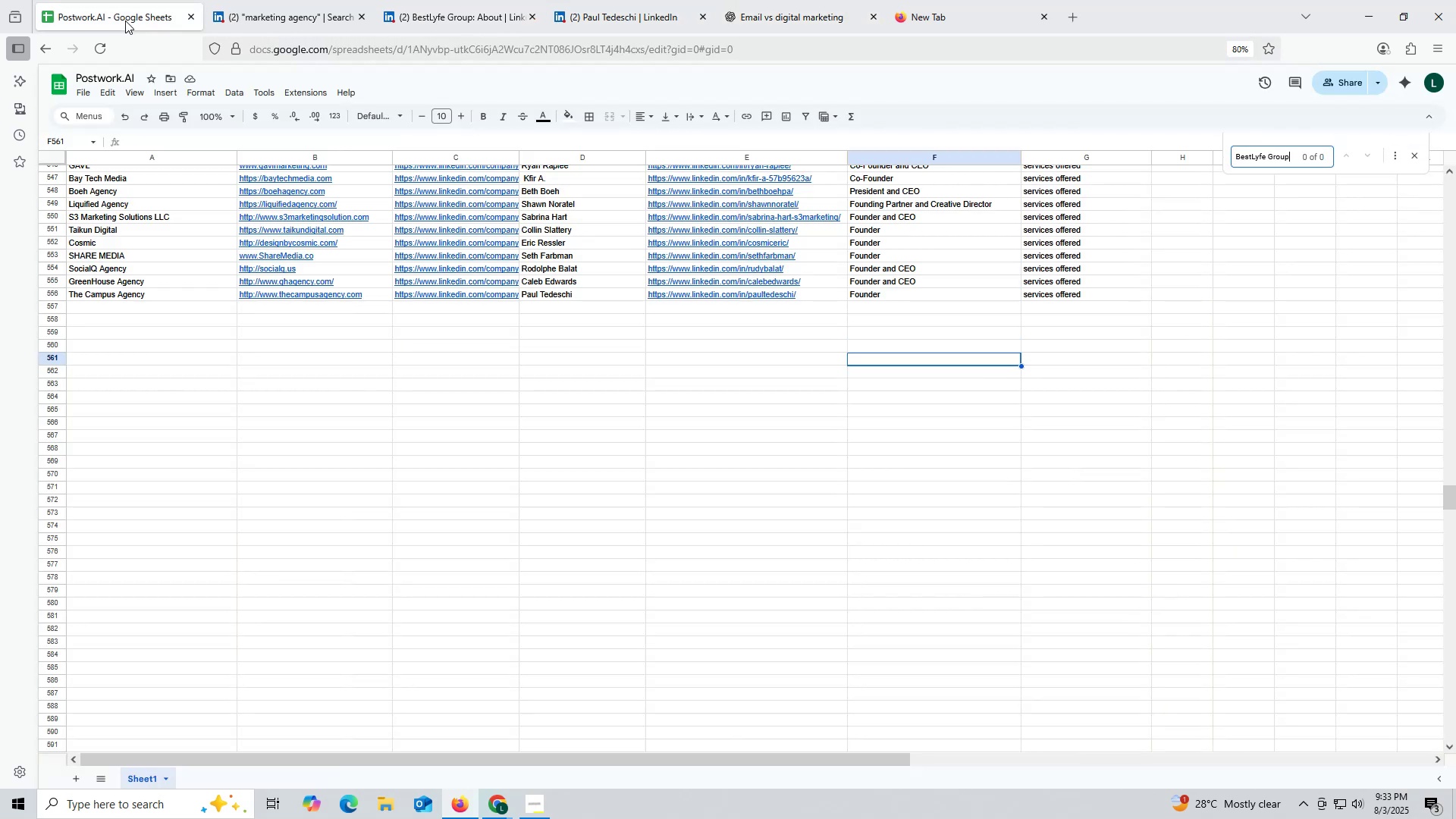 
key(Enter)
 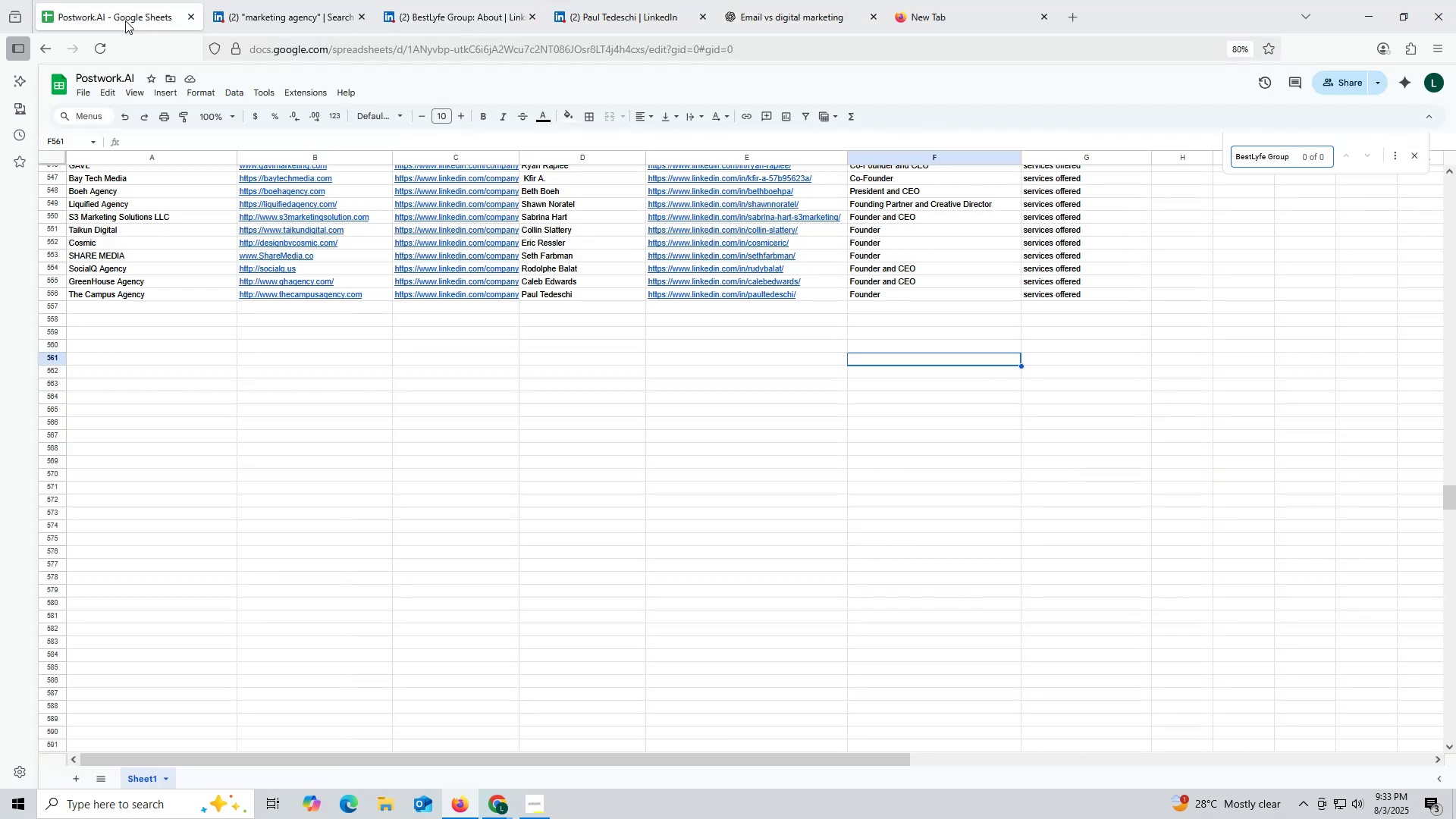 
key(Escape)
 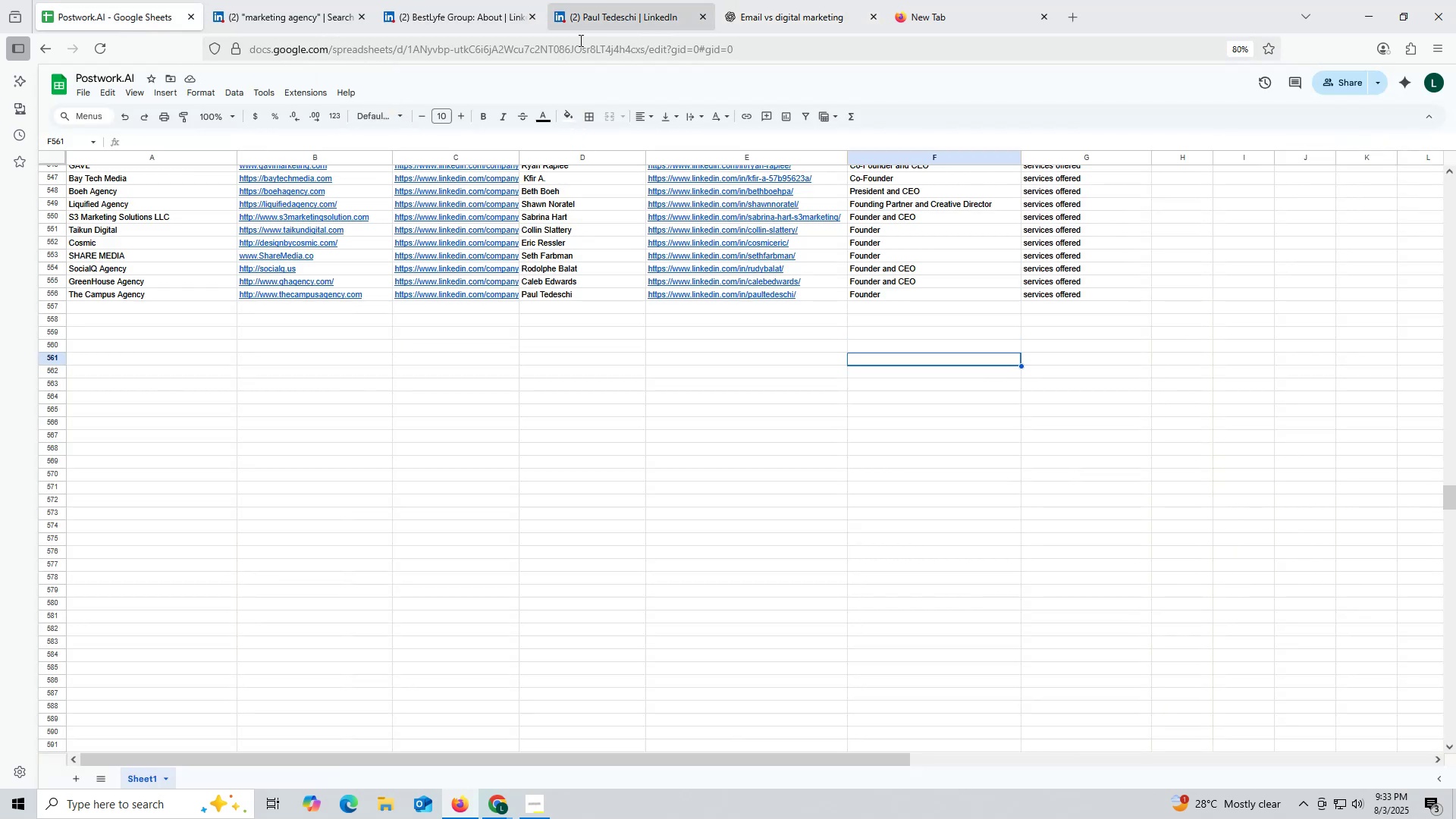 
left_click([610, 22])
 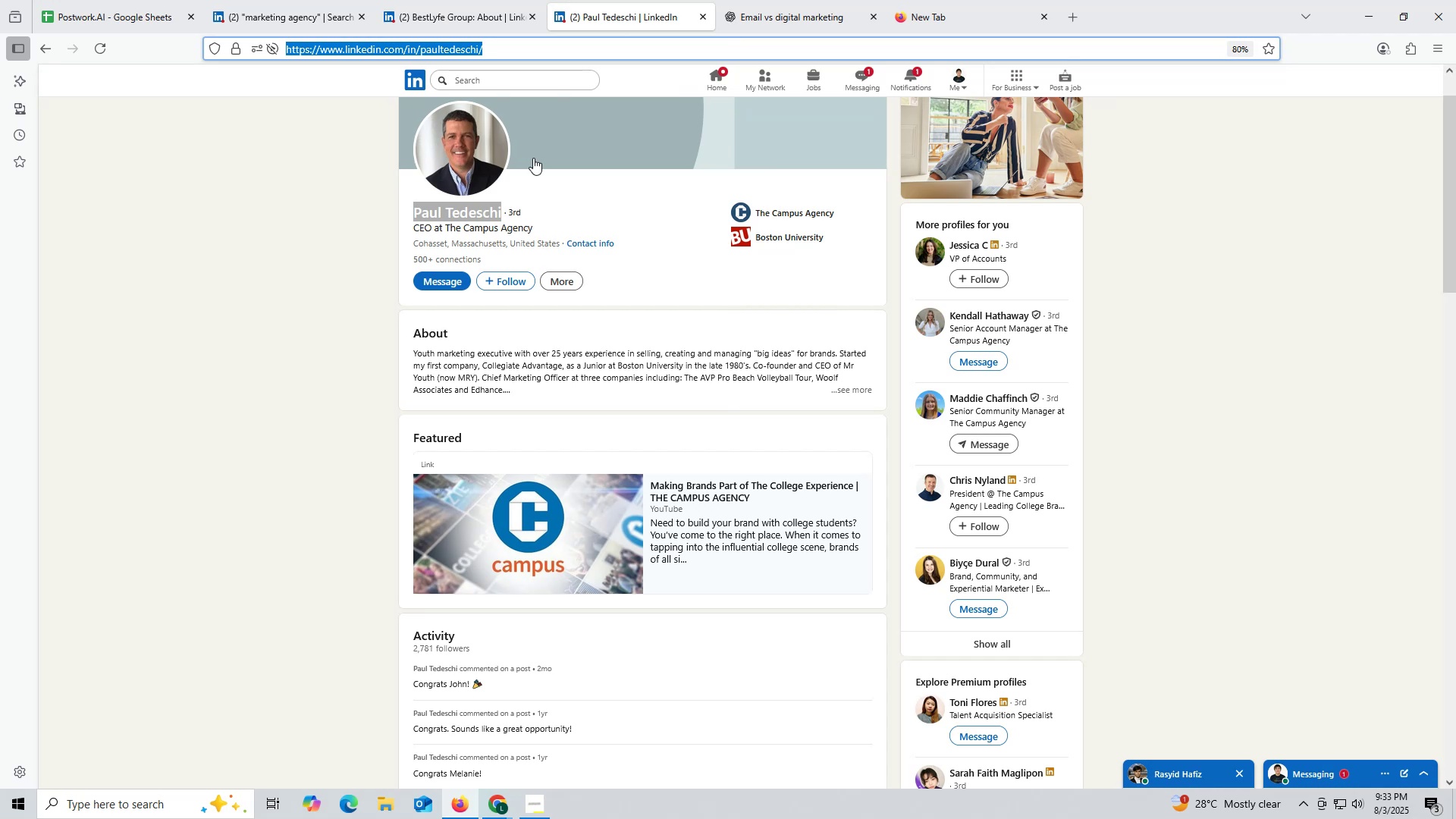 
key(Control+ControlLeft)
 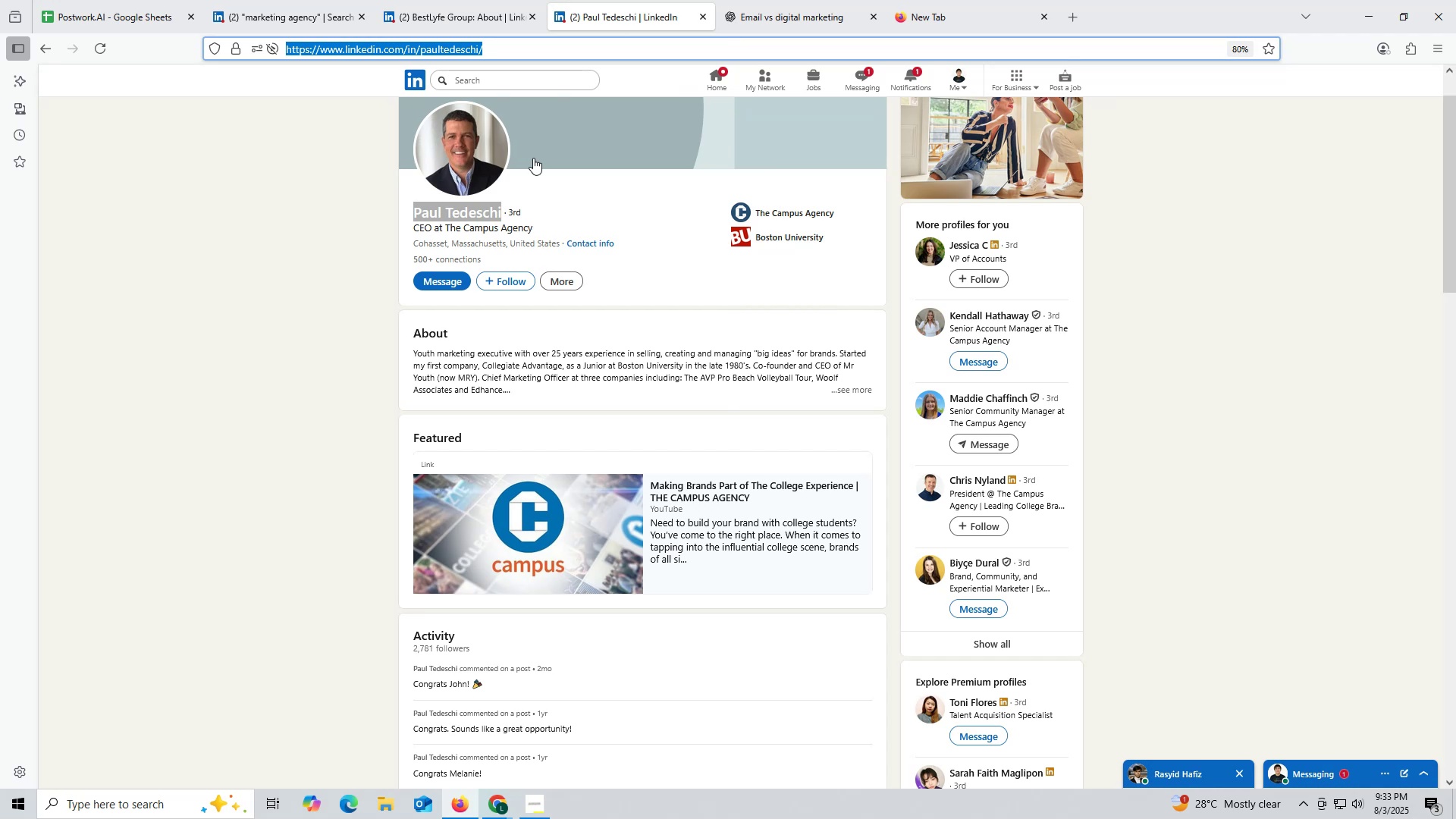 
key(Control+V)
 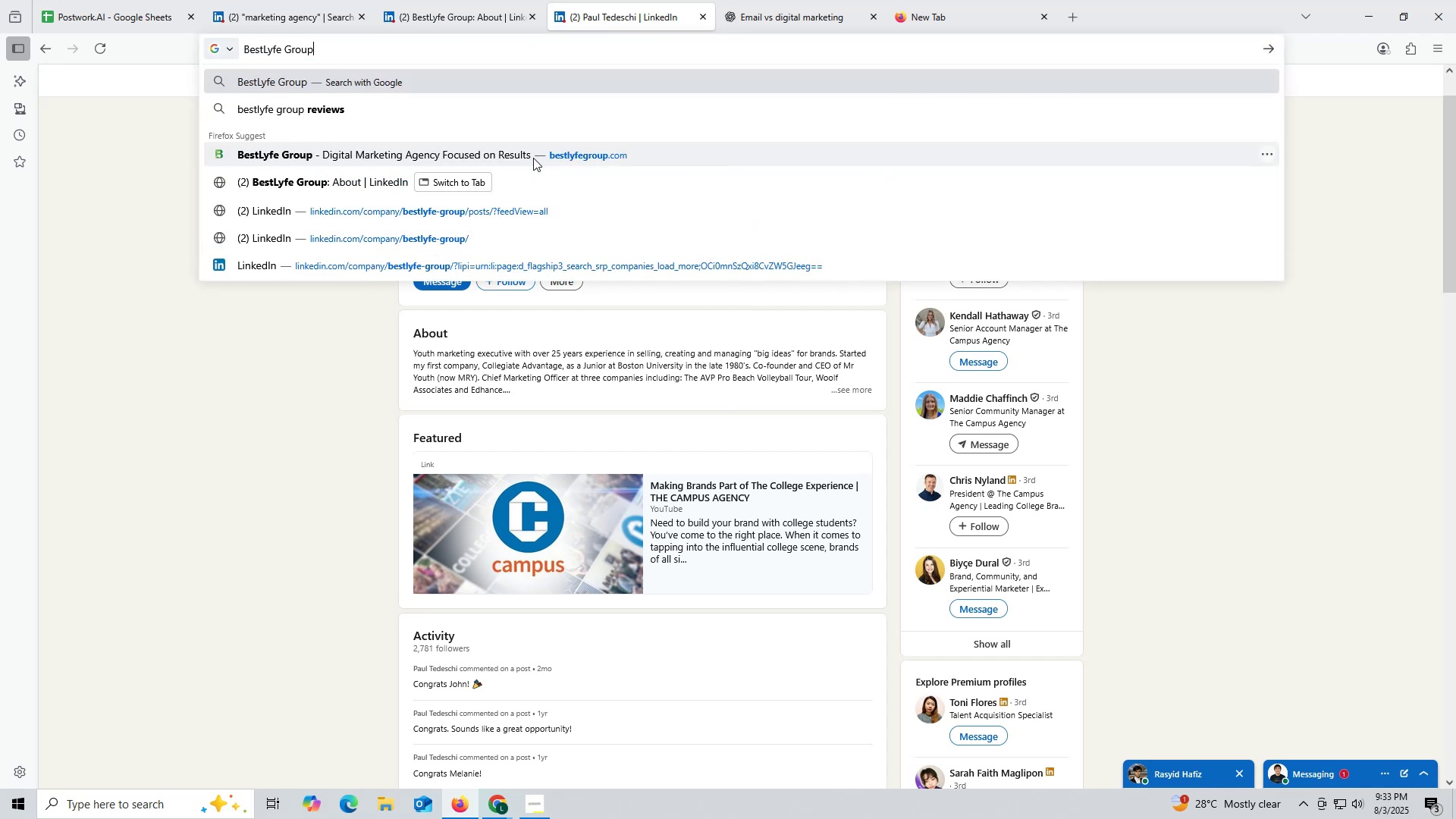 
key(Space)
 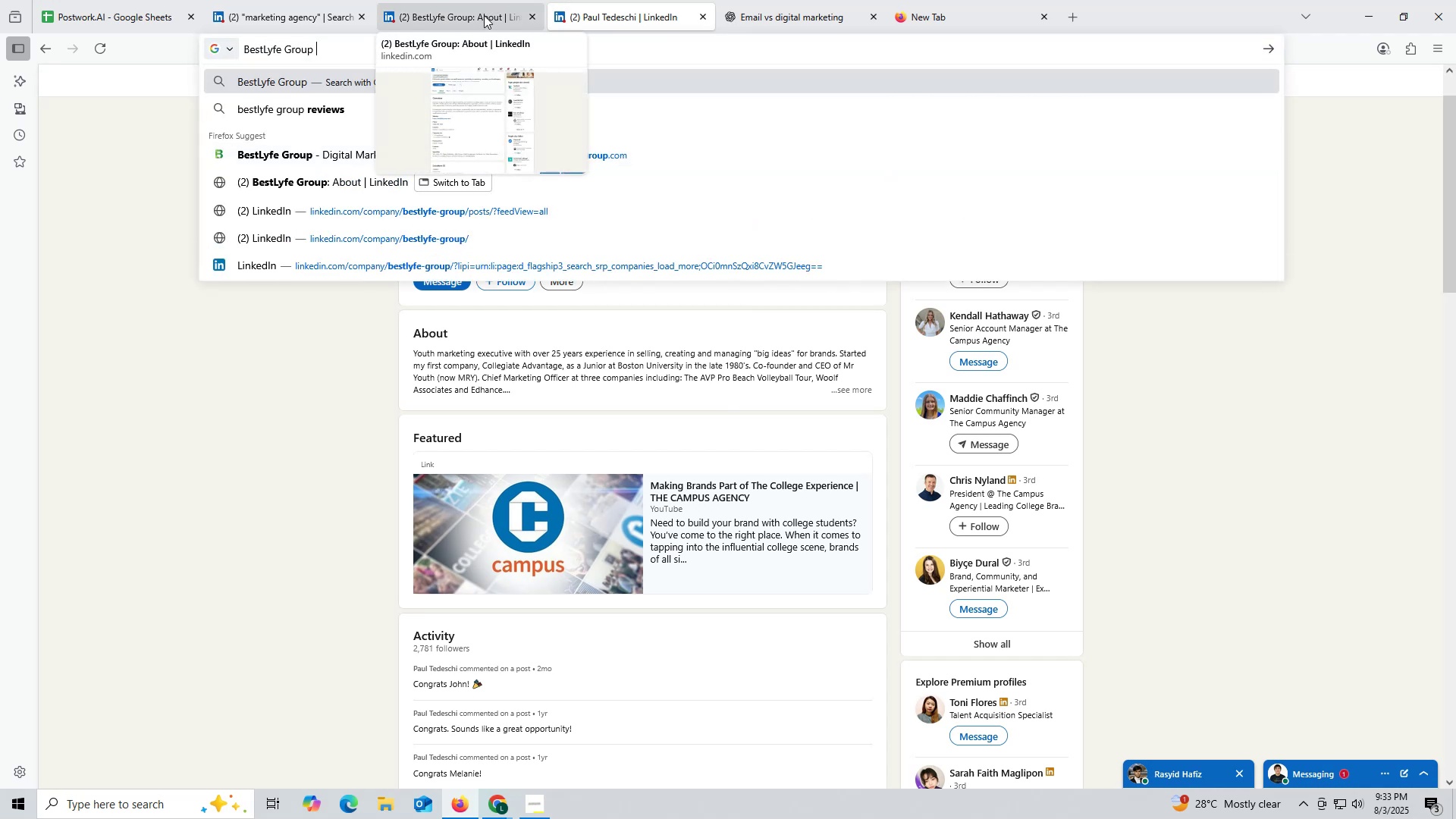 
left_click_drag(start_coordinate=[338, 48], to_coordinate=[31, 45])
 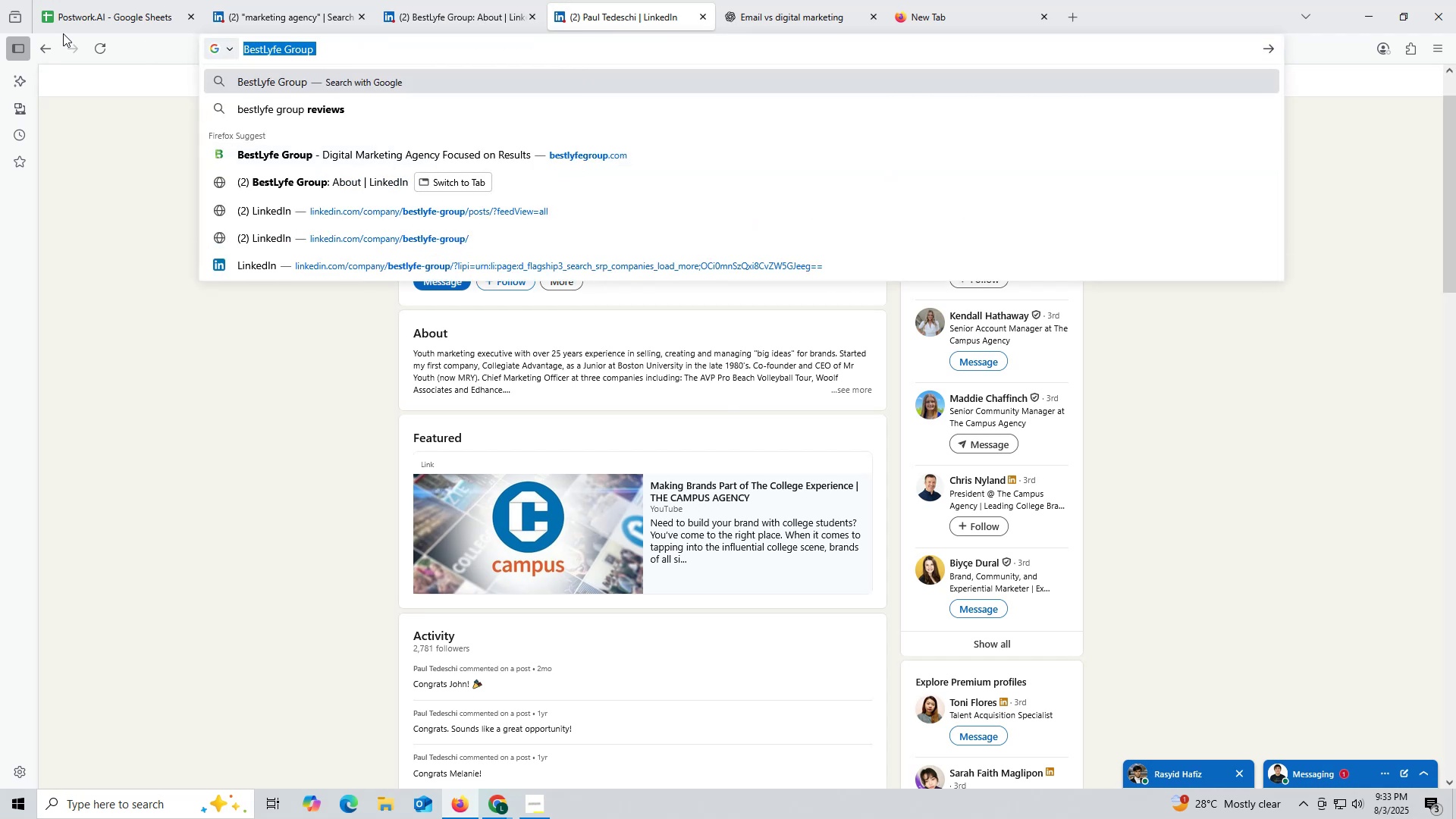 
key(Backspace)
 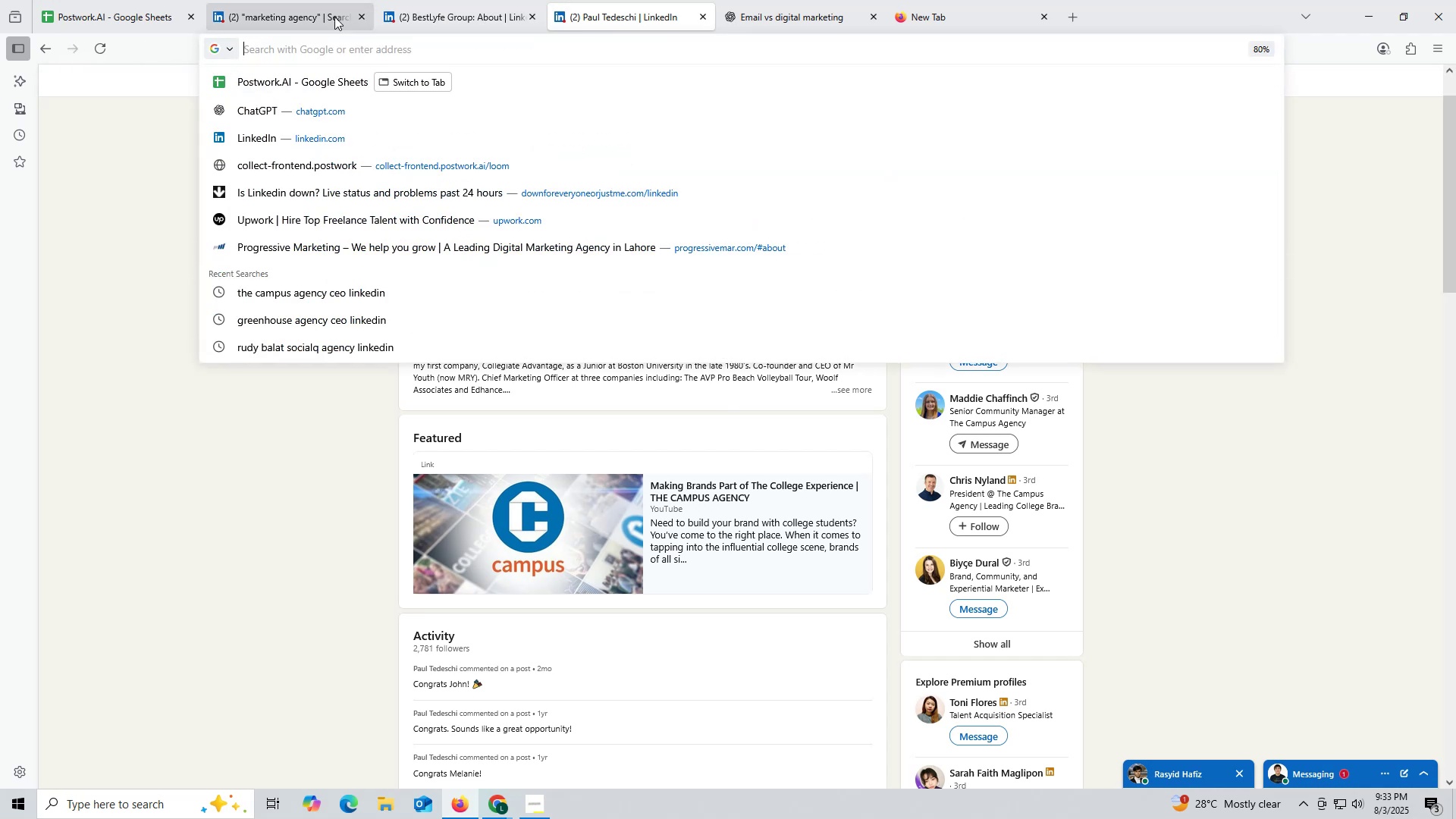 
left_click([439, 15])
 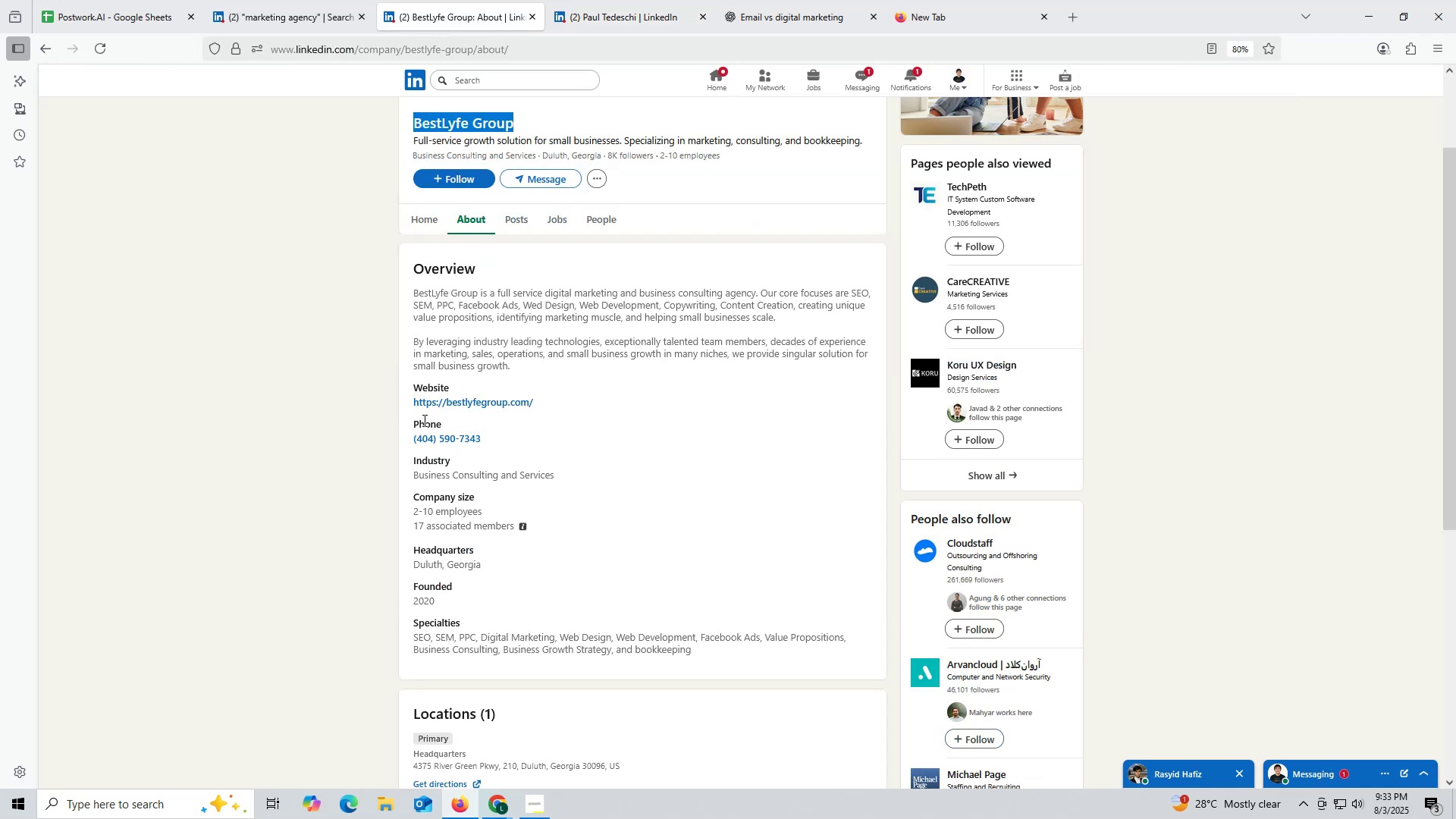 
left_click_drag(start_coordinate=[405, 397], to_coordinate=[567, 406])
 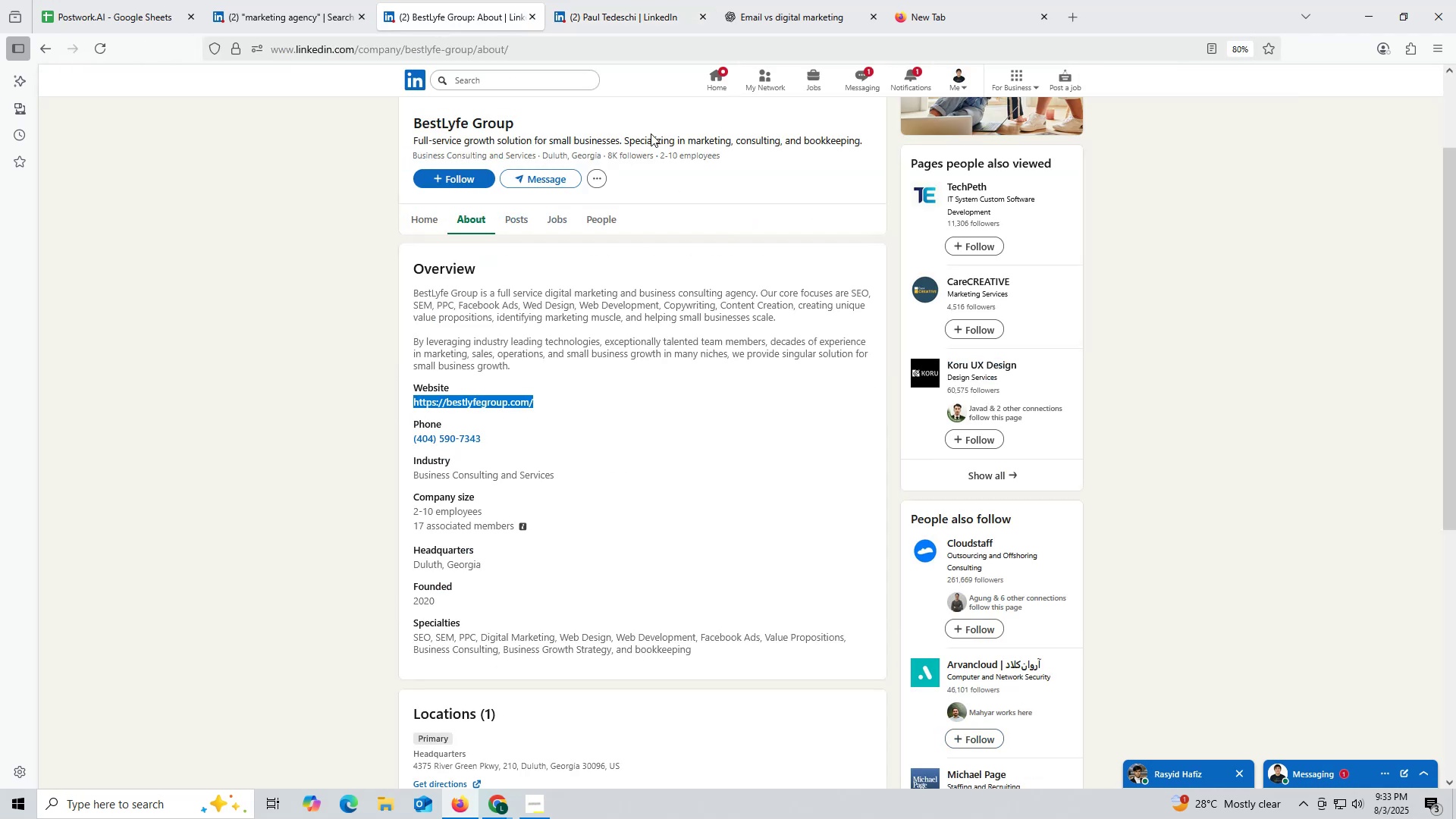 
key(Control+ControlLeft)
 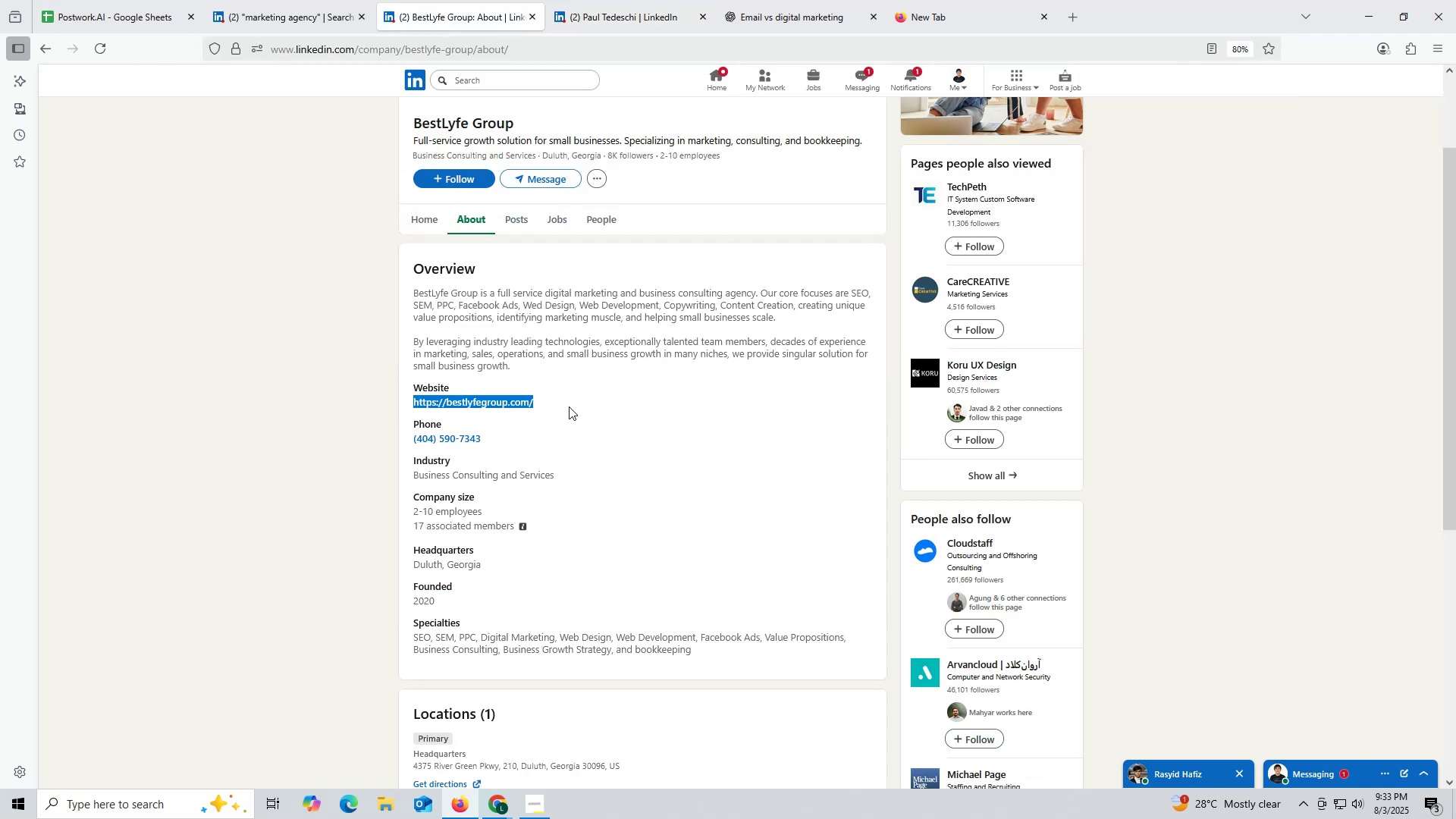 
key(Control+C)
 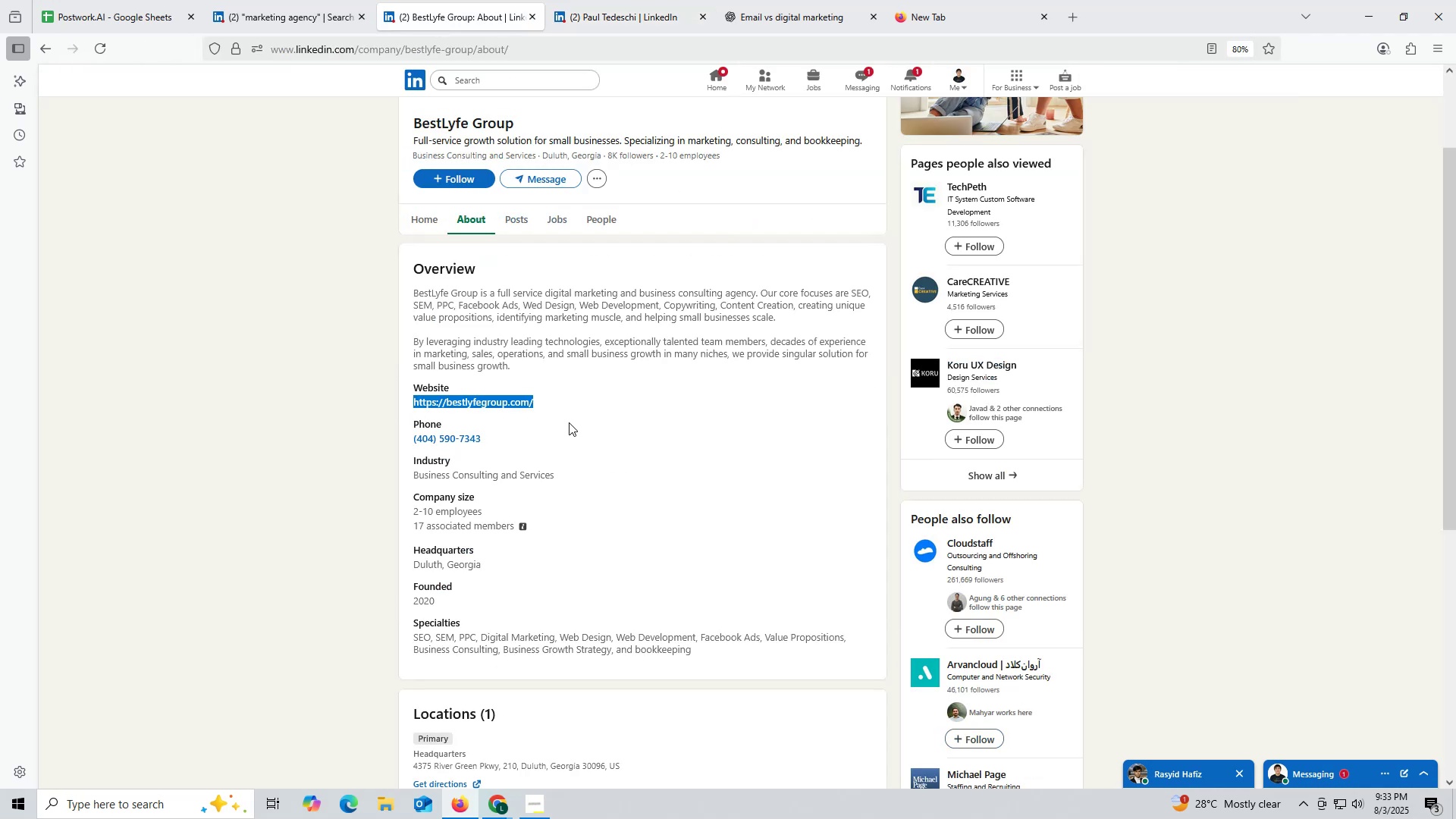 
key(Control+ControlLeft)
 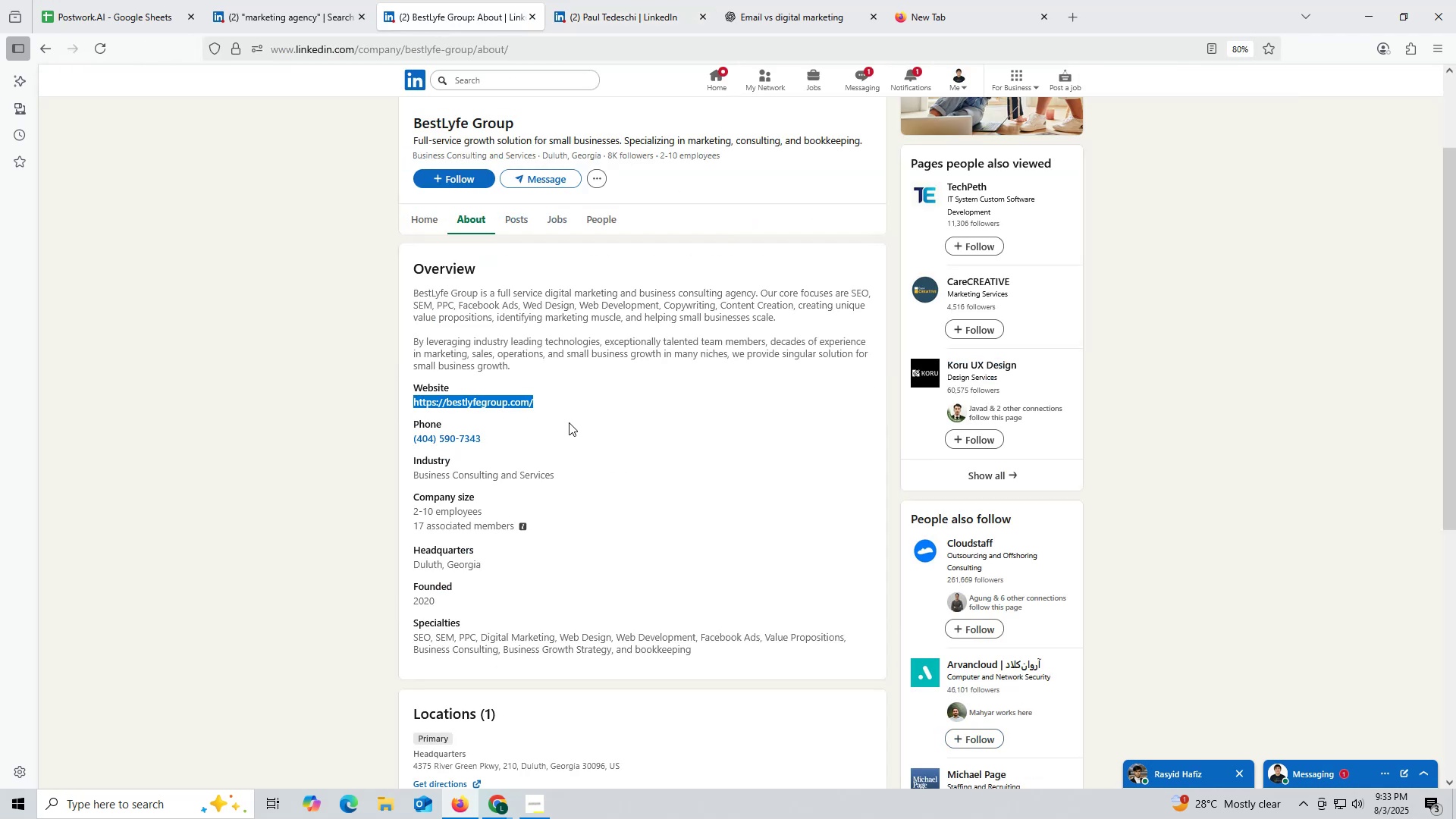 
key(Control+C)
 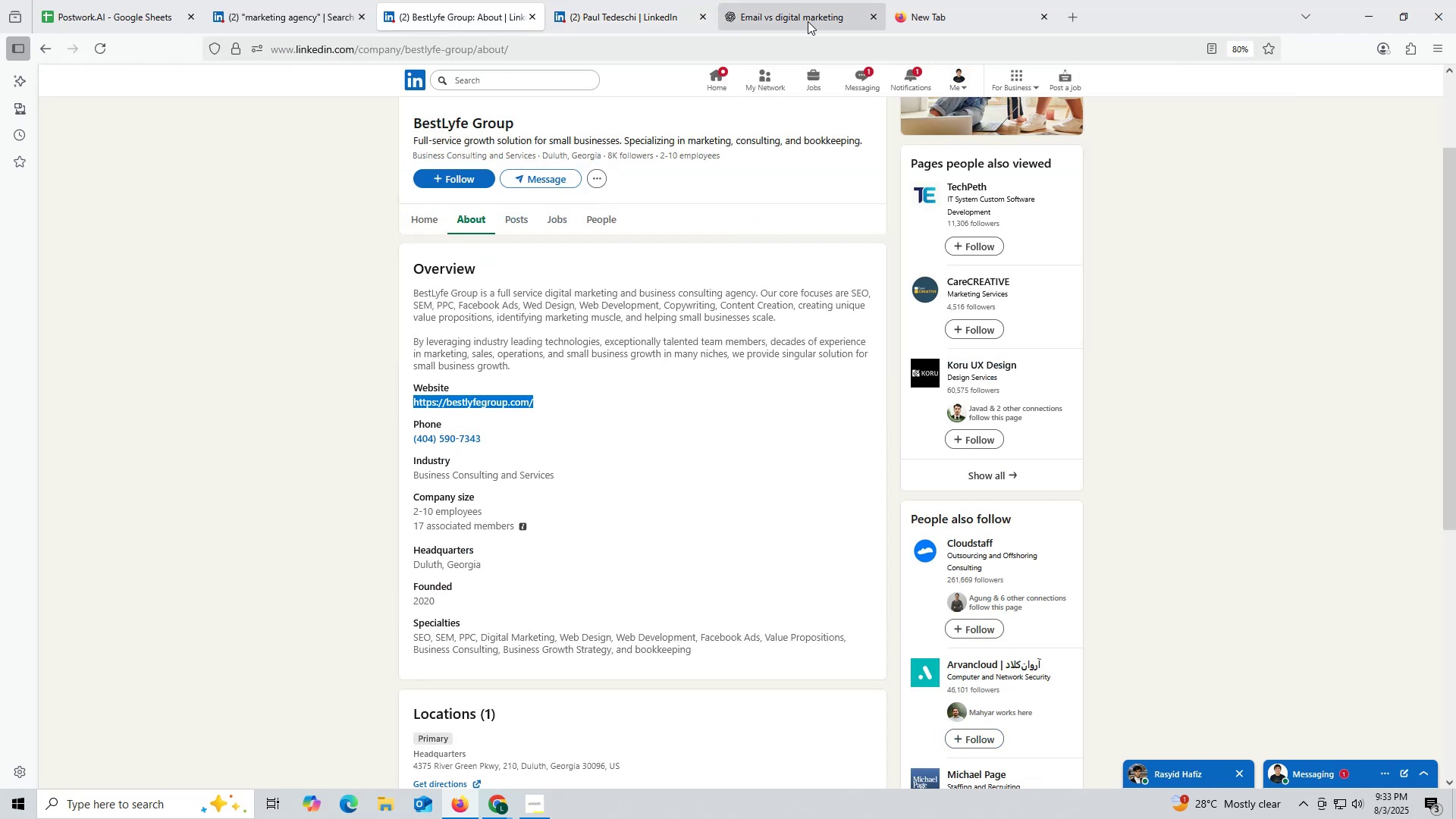 
left_click([812, 18])
 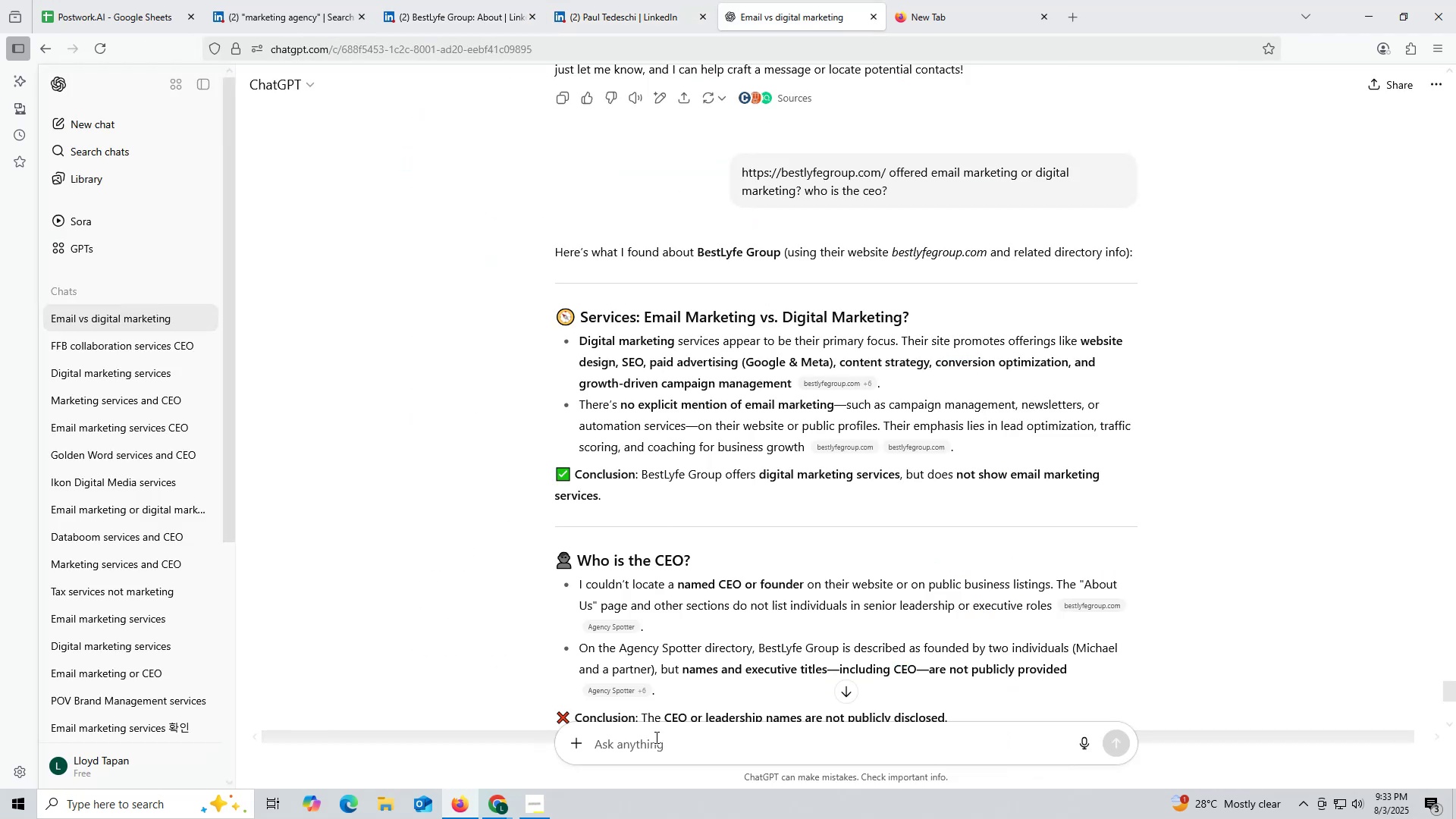 
left_click([658, 748])
 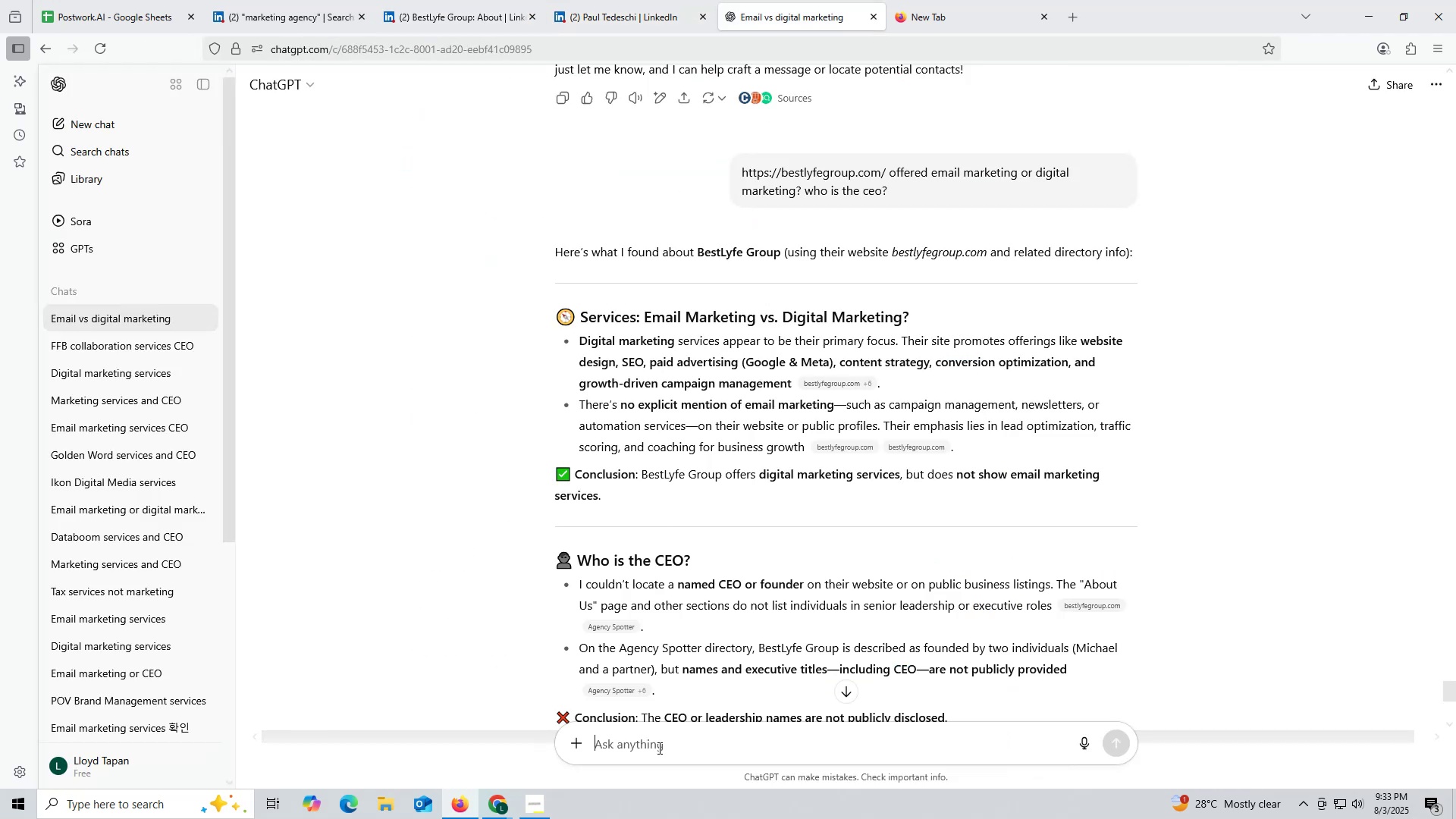 
key(Control+ControlLeft)
 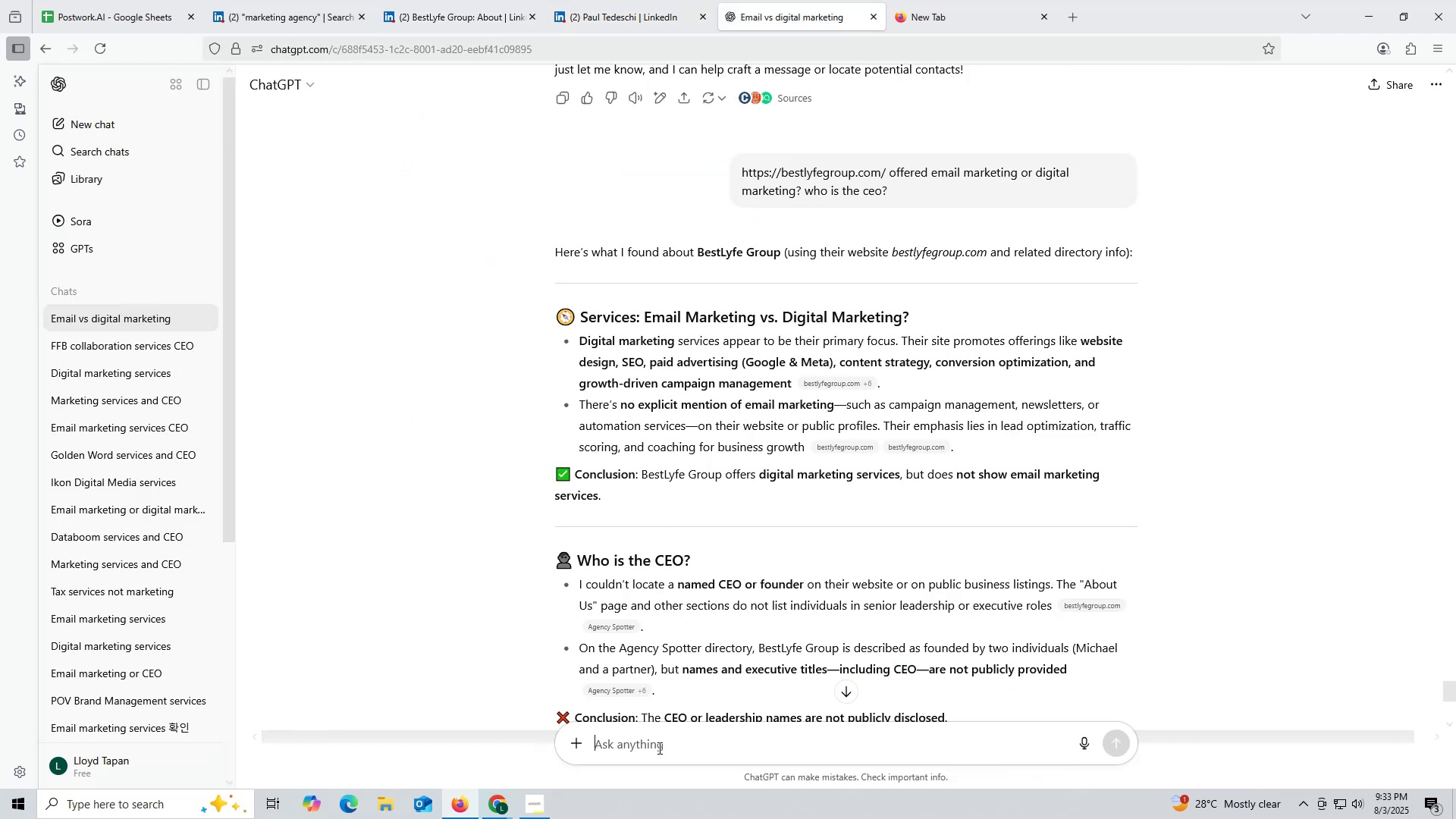 
key(Control+V)
 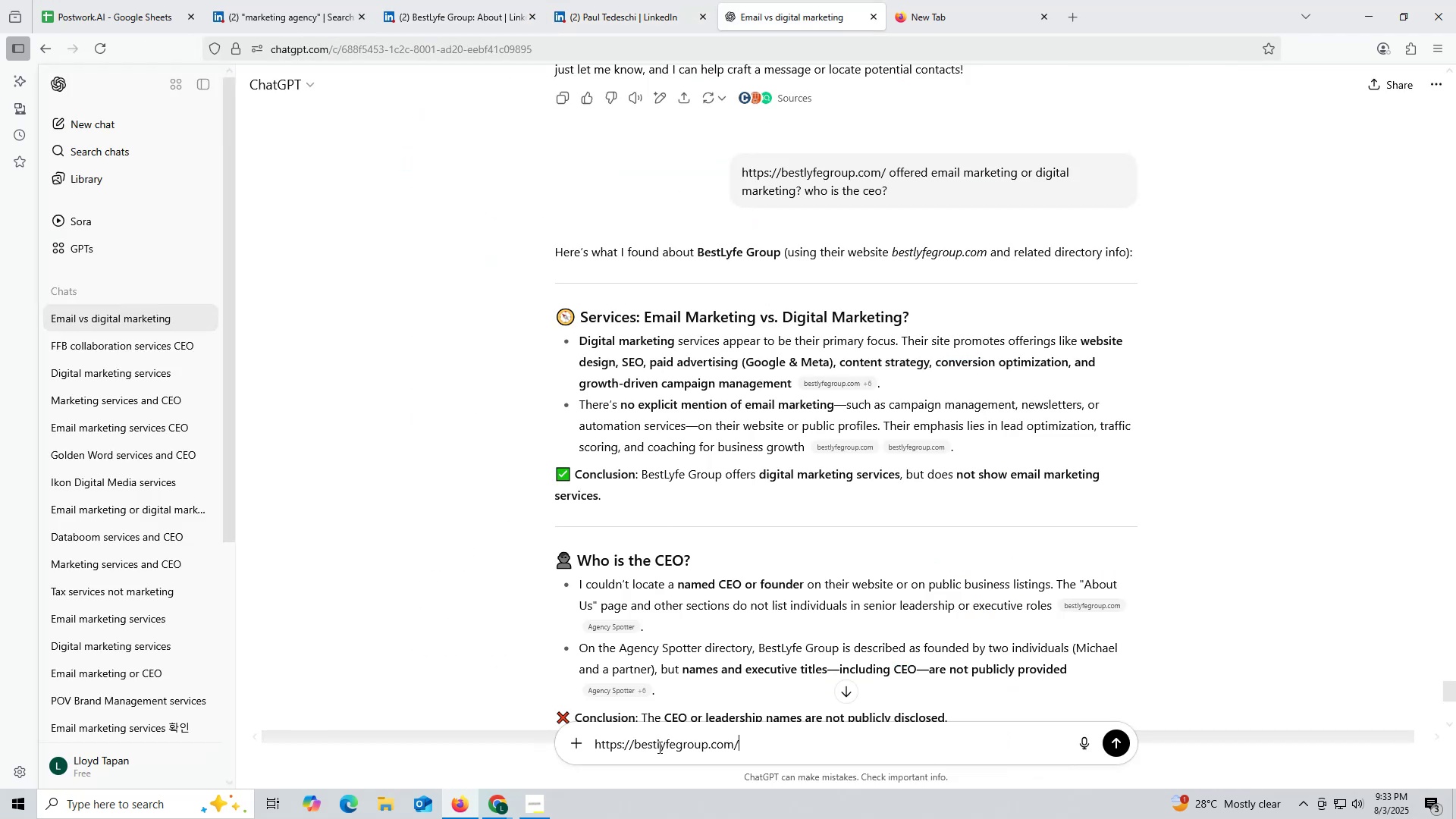 
key(Space)
 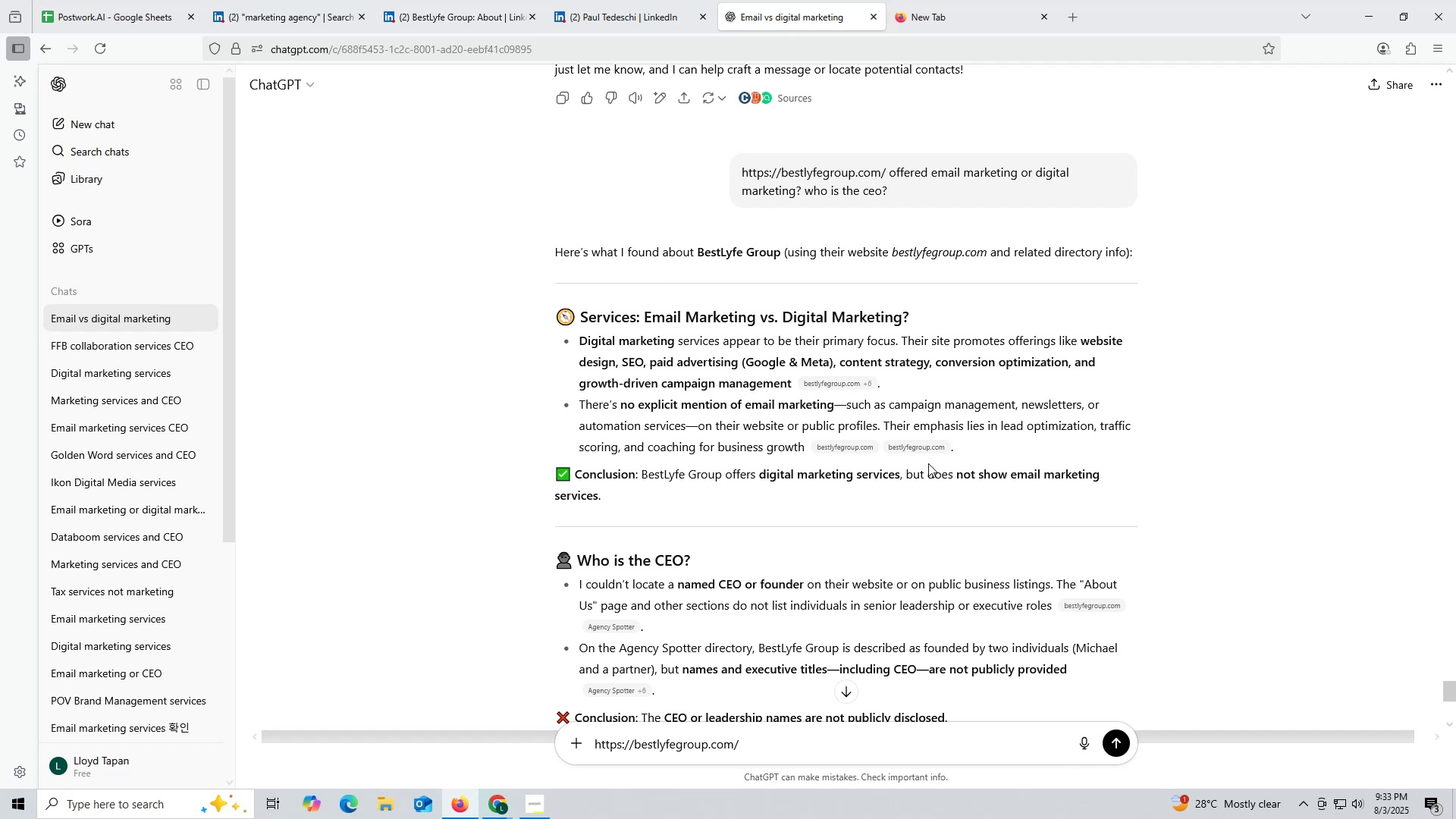 
scroll: coordinate [958, 431], scroll_direction: up, amount: 2.0
 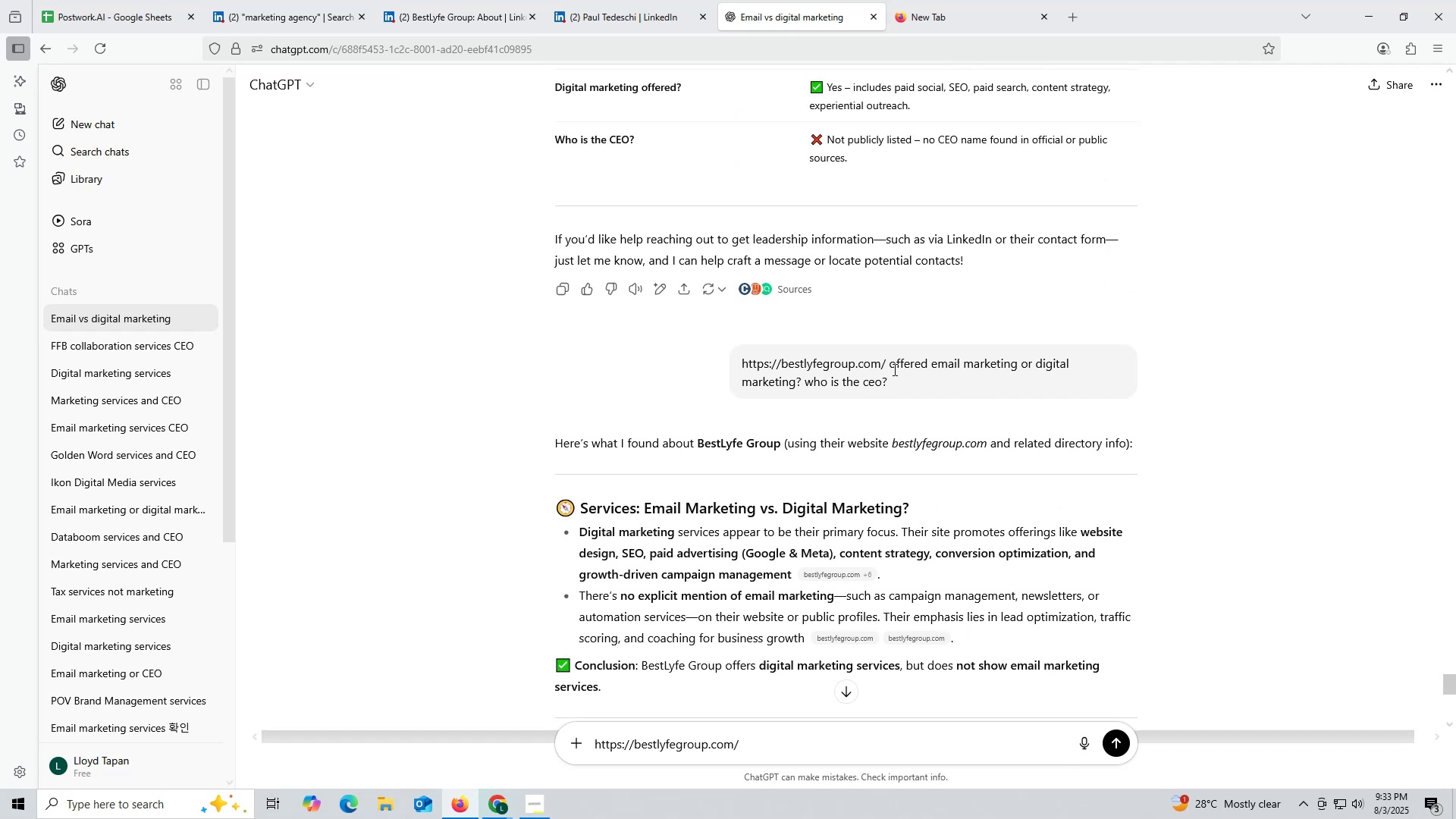 
left_click_drag(start_coordinate=[890, 365], to_coordinate=[934, 385])
 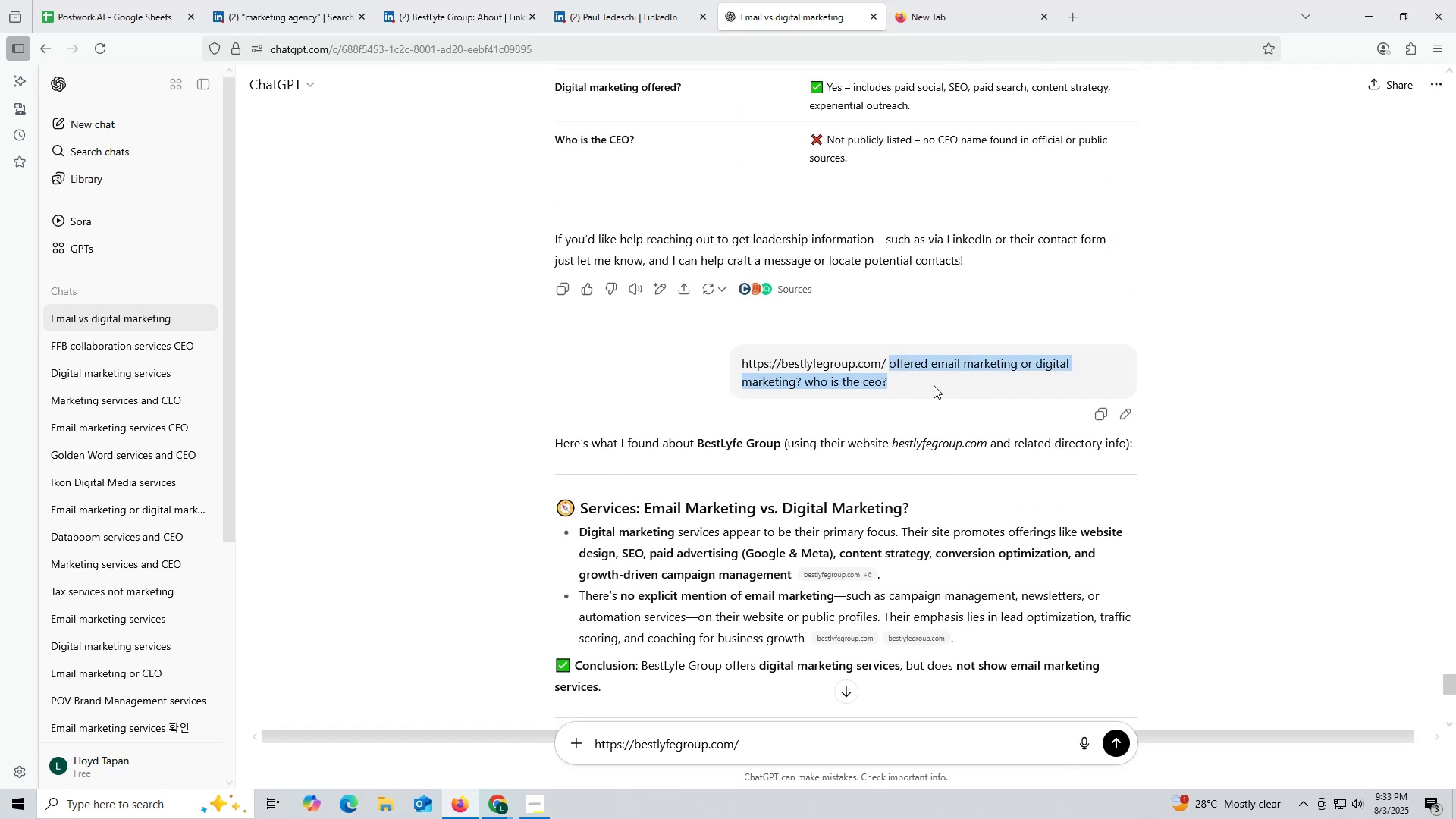 
key(Control+ControlLeft)
 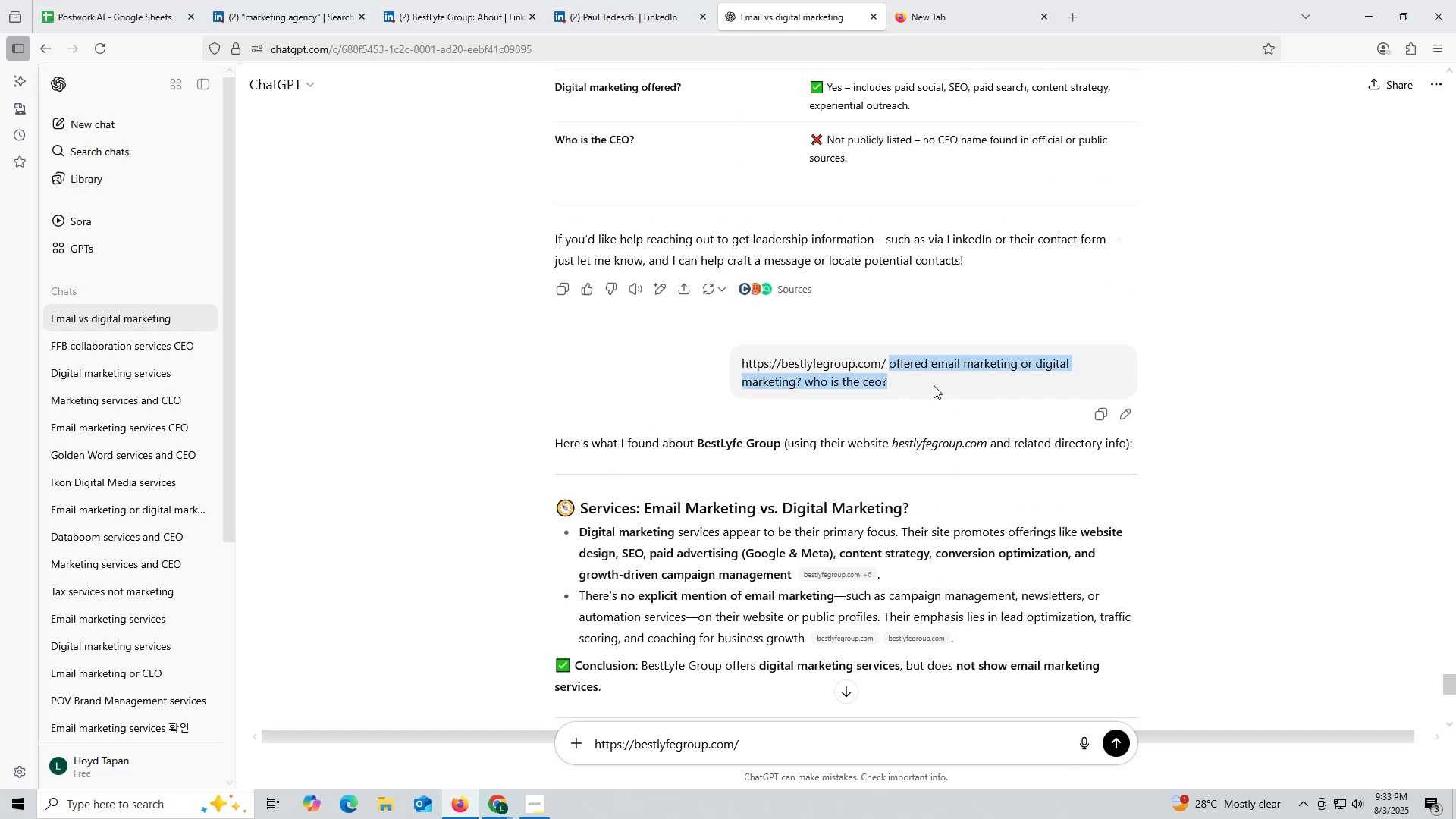 
key(Control+C)
 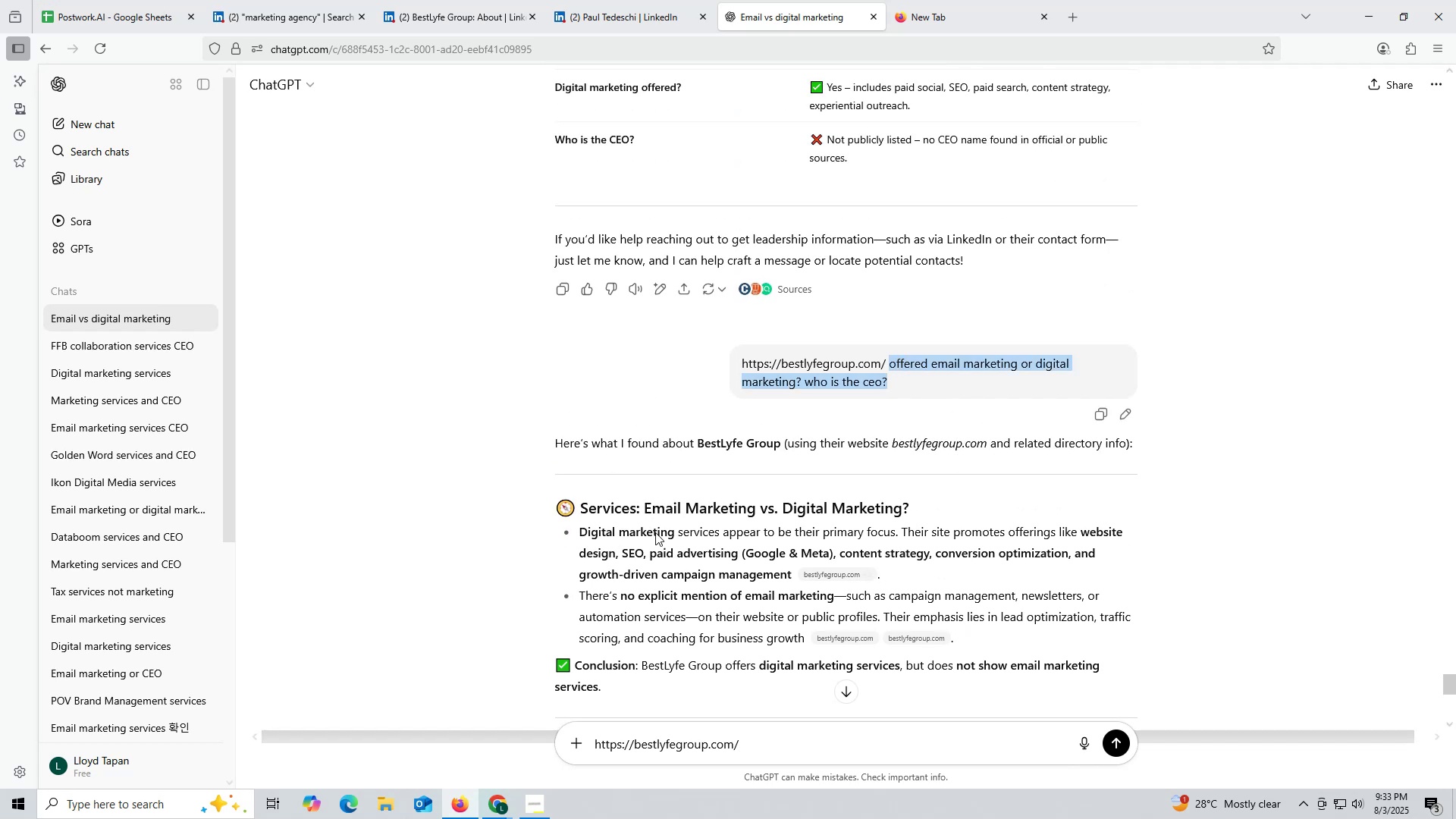 
scroll: coordinate [455, 482], scroll_direction: down, amount: 5.0
 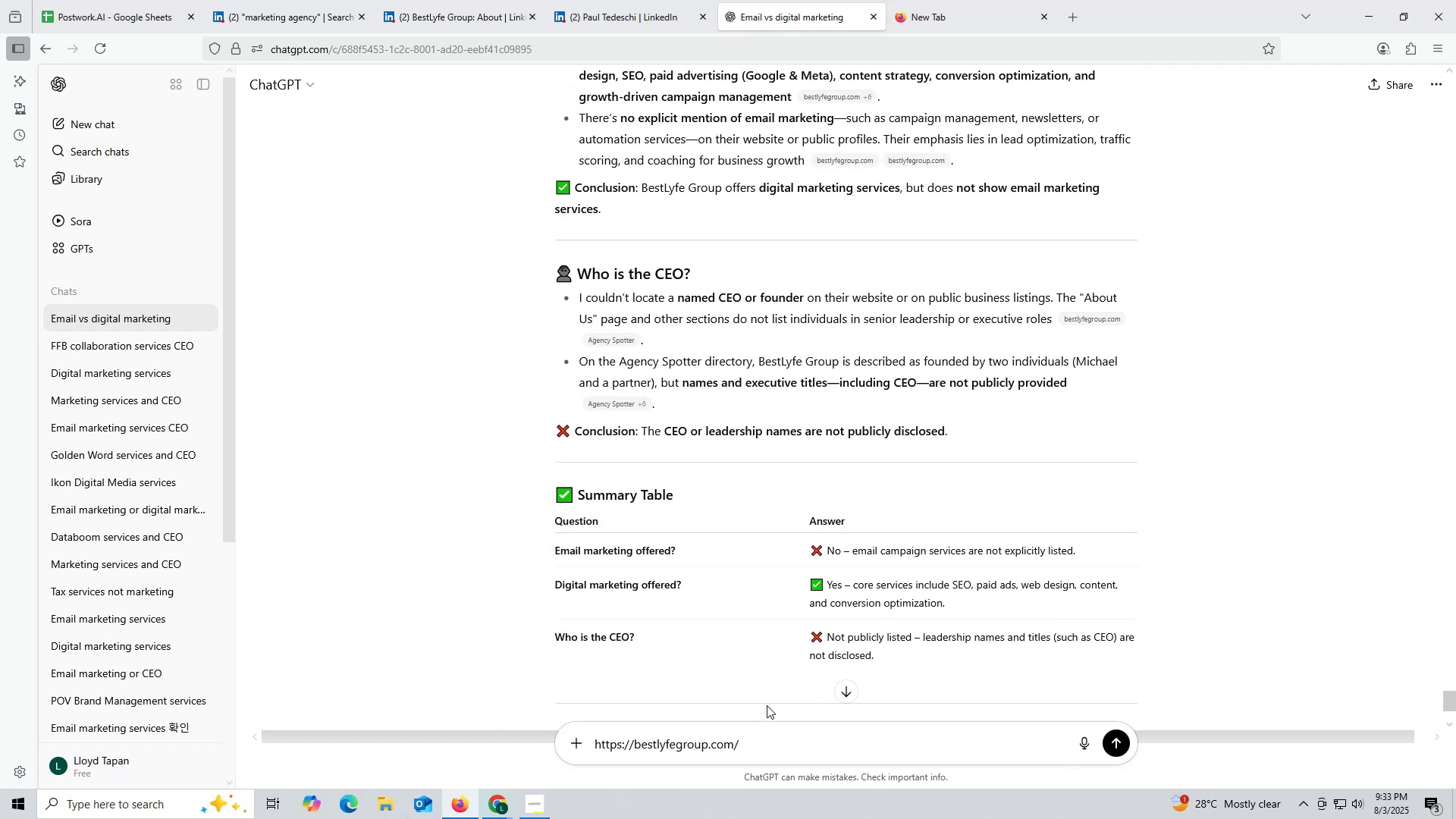 
left_click_drag(start_coordinate=[496, 361], to_coordinate=[490, 354])
 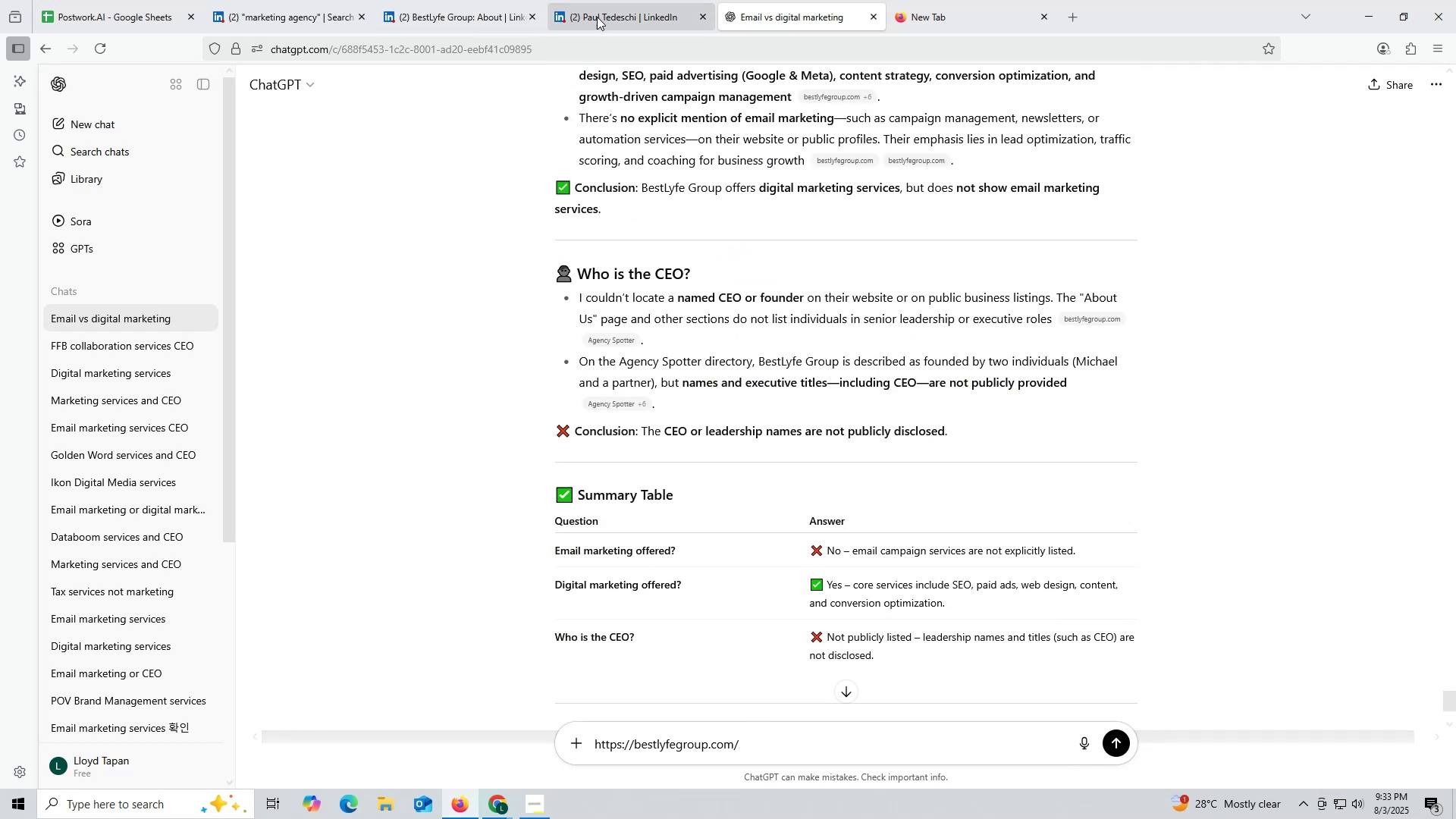 
left_click([462, 12])
 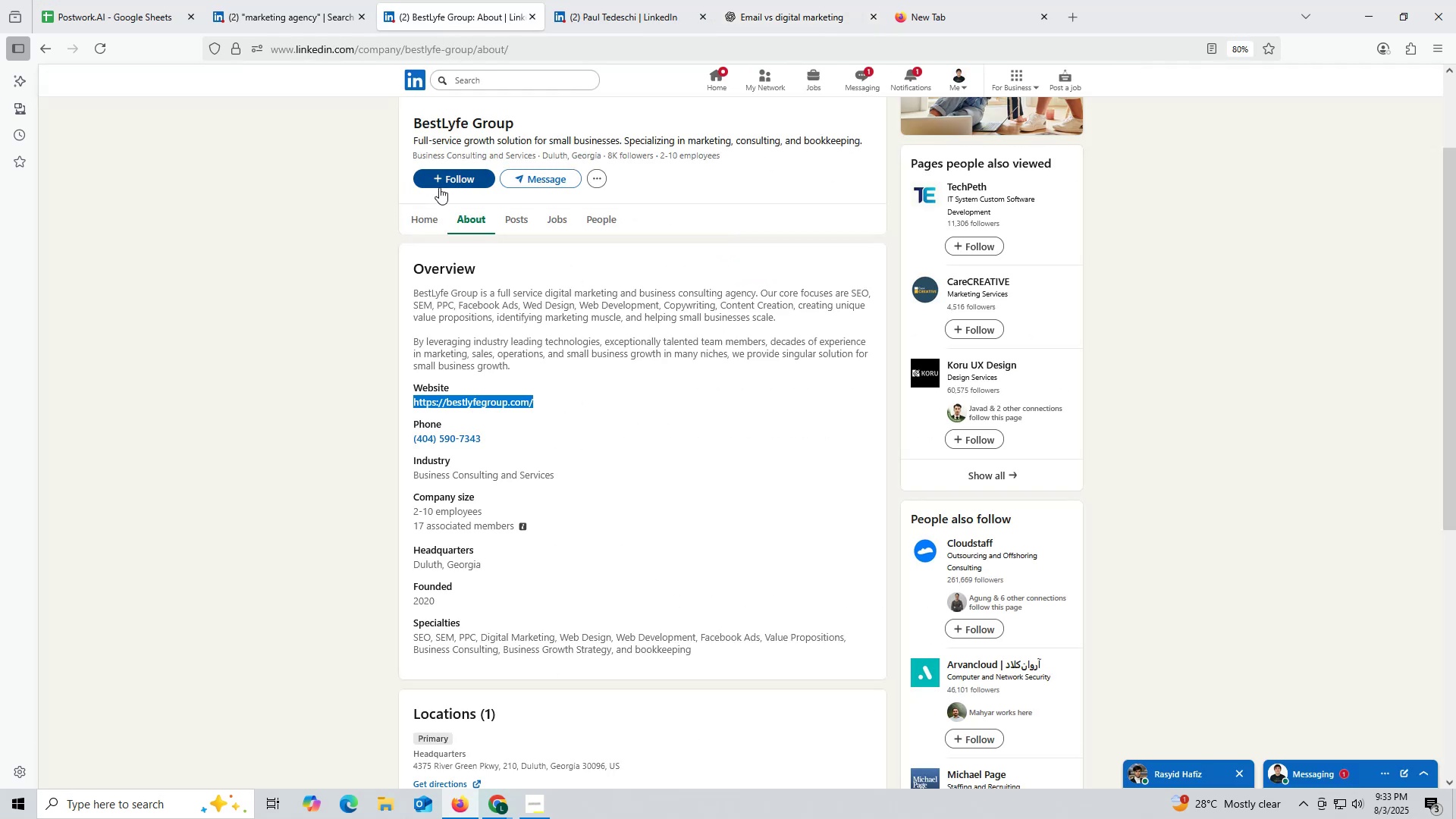 
left_click_drag(start_coordinate=[406, 126], to_coordinate=[533, 127])
 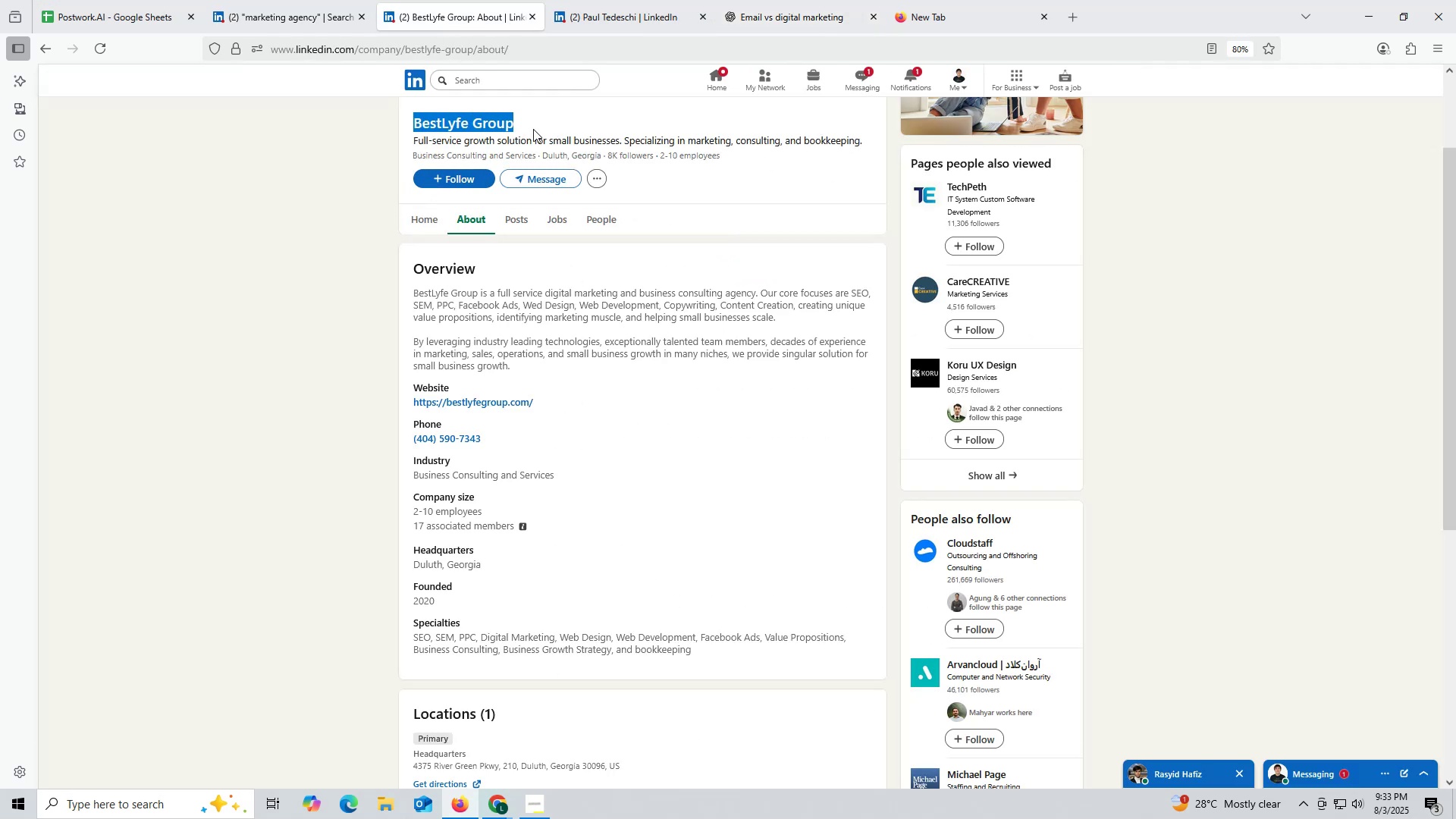 
key(Control+ControlLeft)
 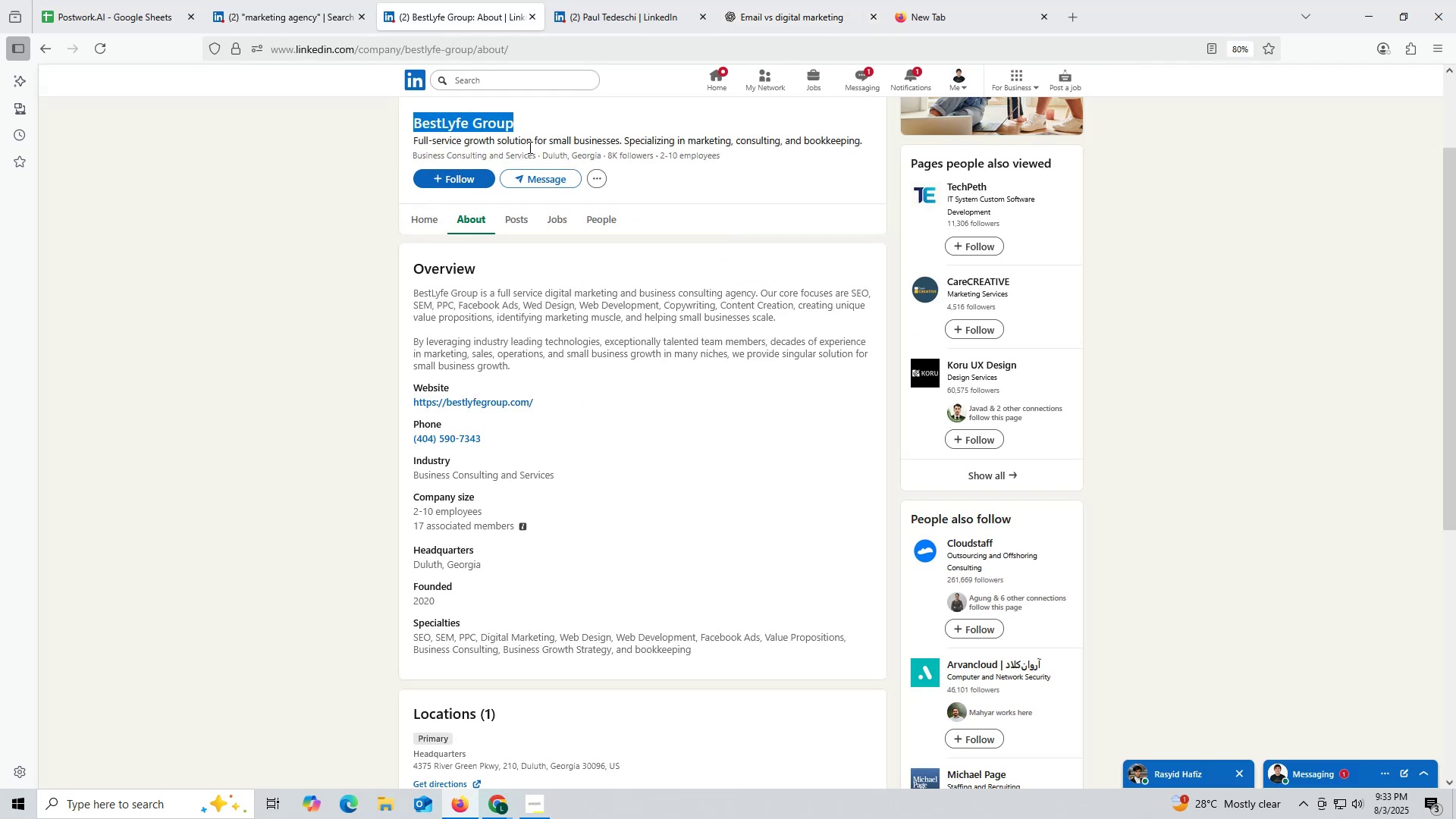 
key(Control+C)
 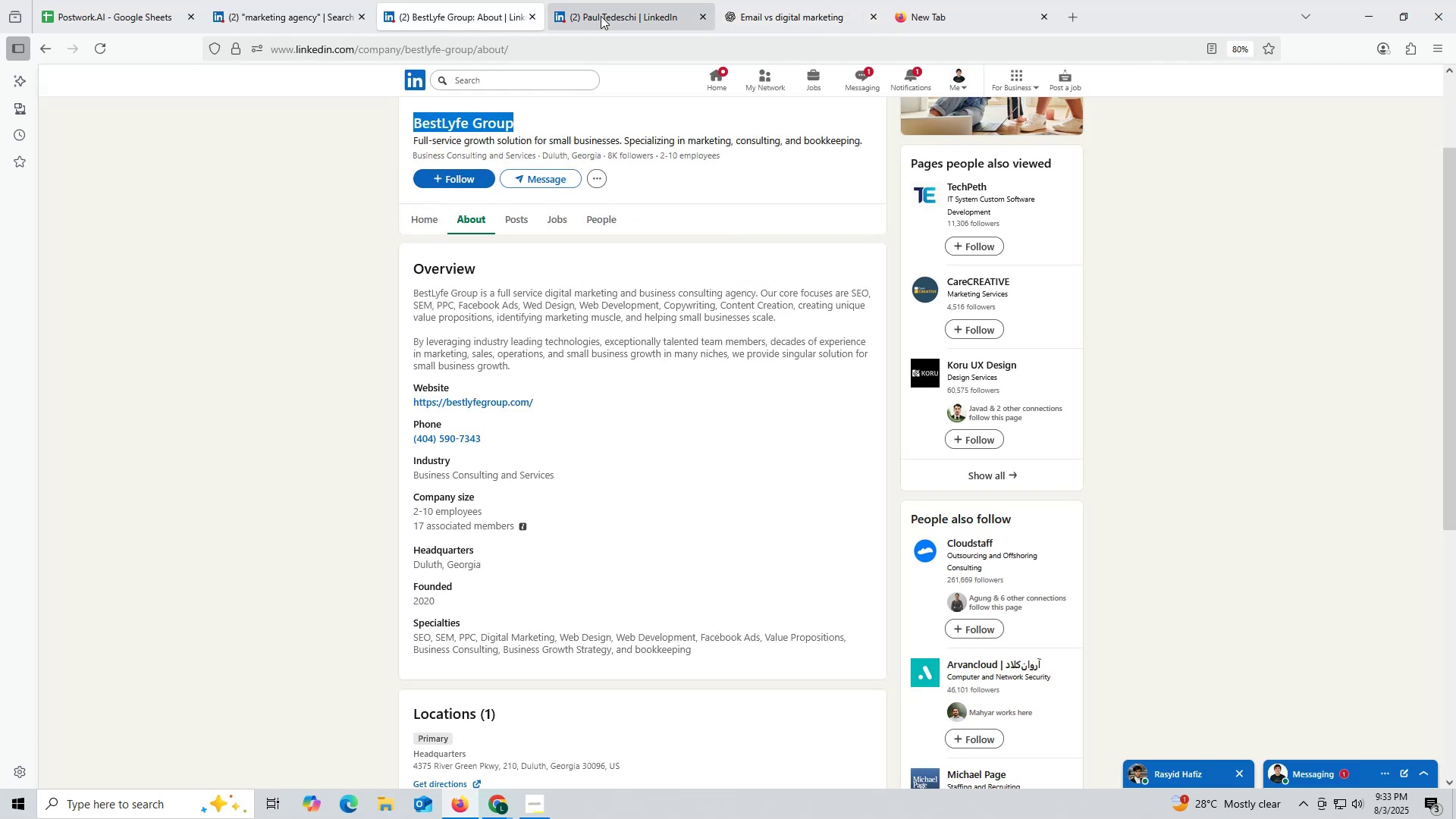 
left_click([601, 10])
 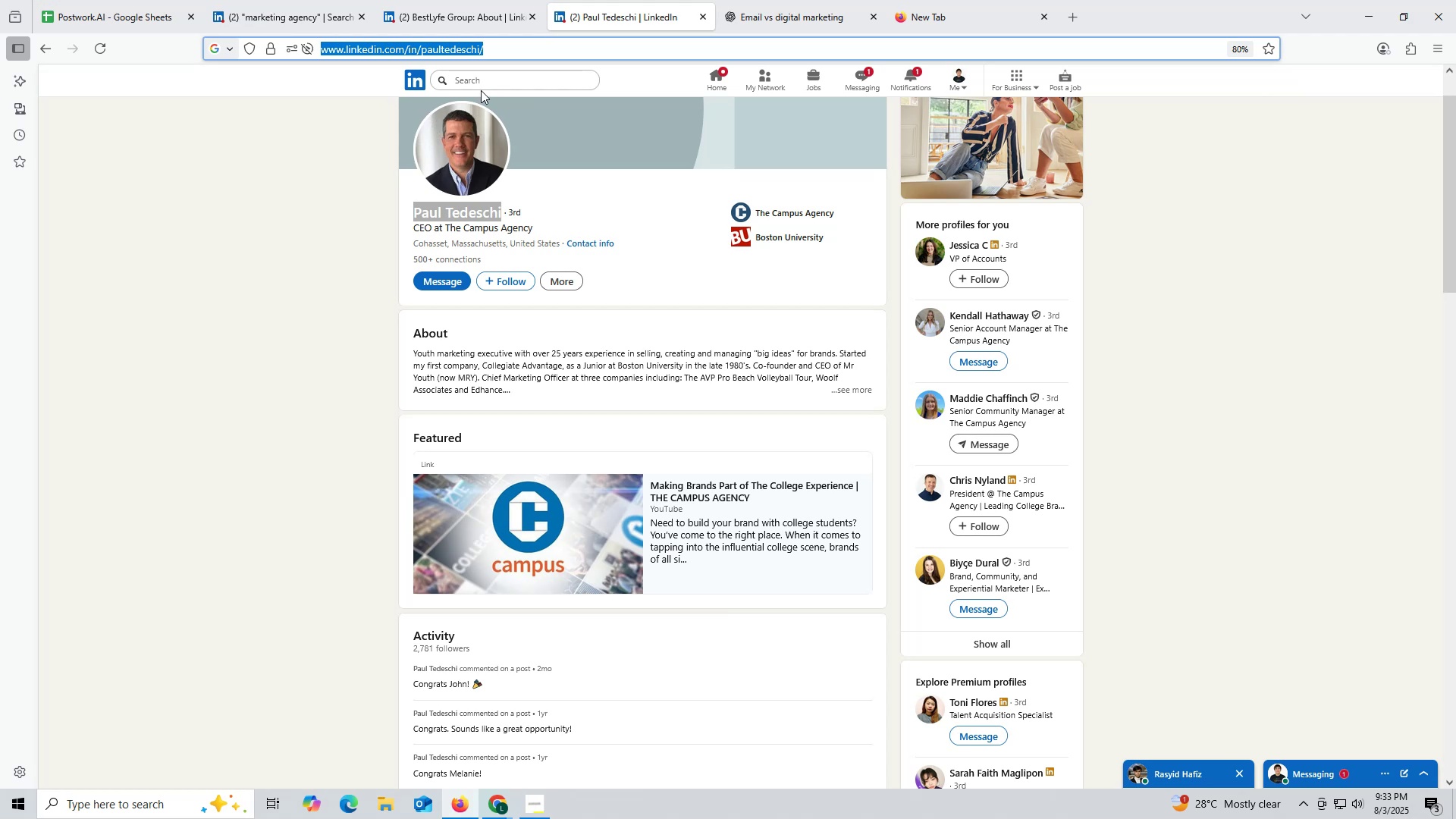 
key(Control+ControlLeft)
 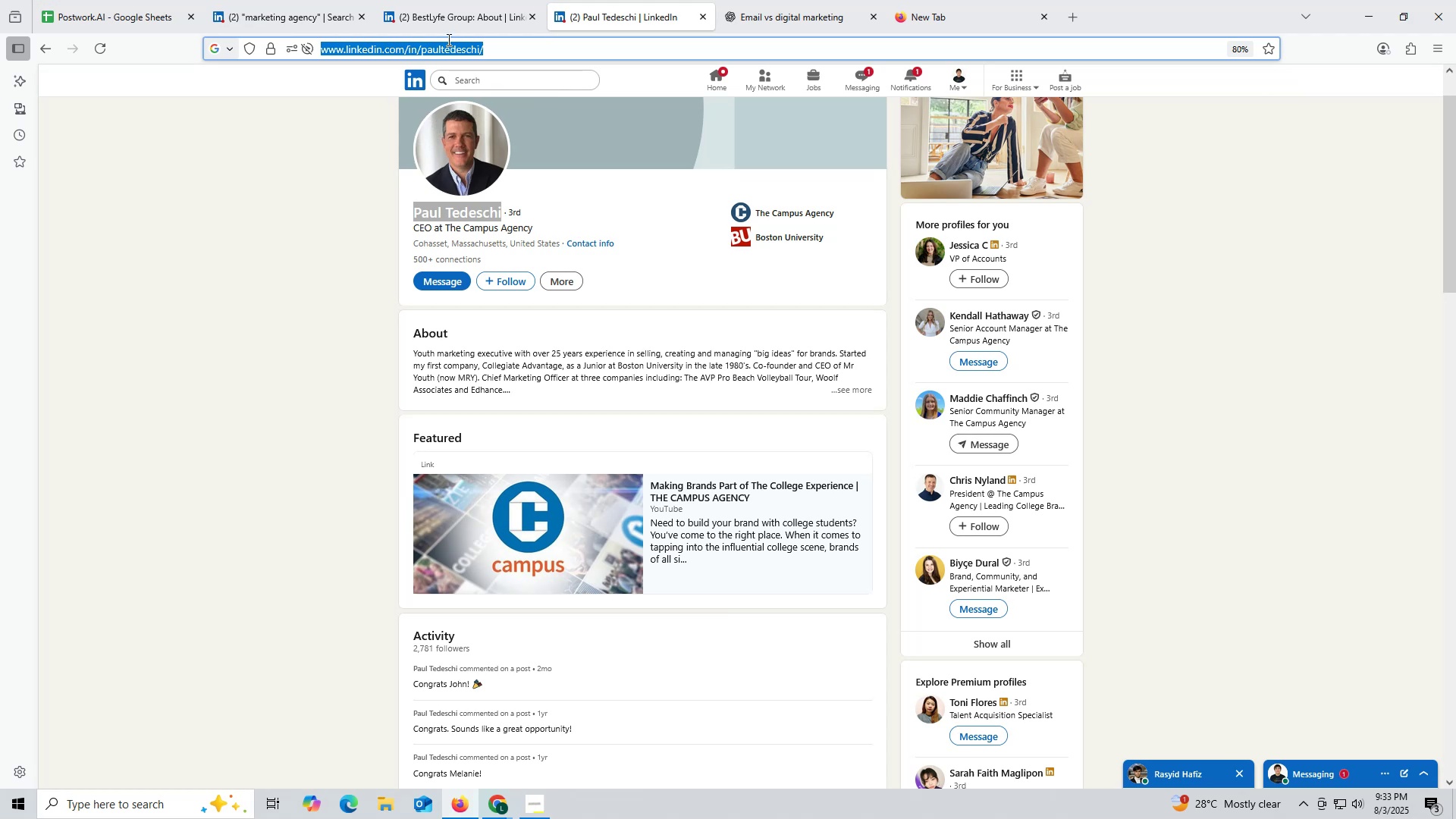 
key(Control+V)
 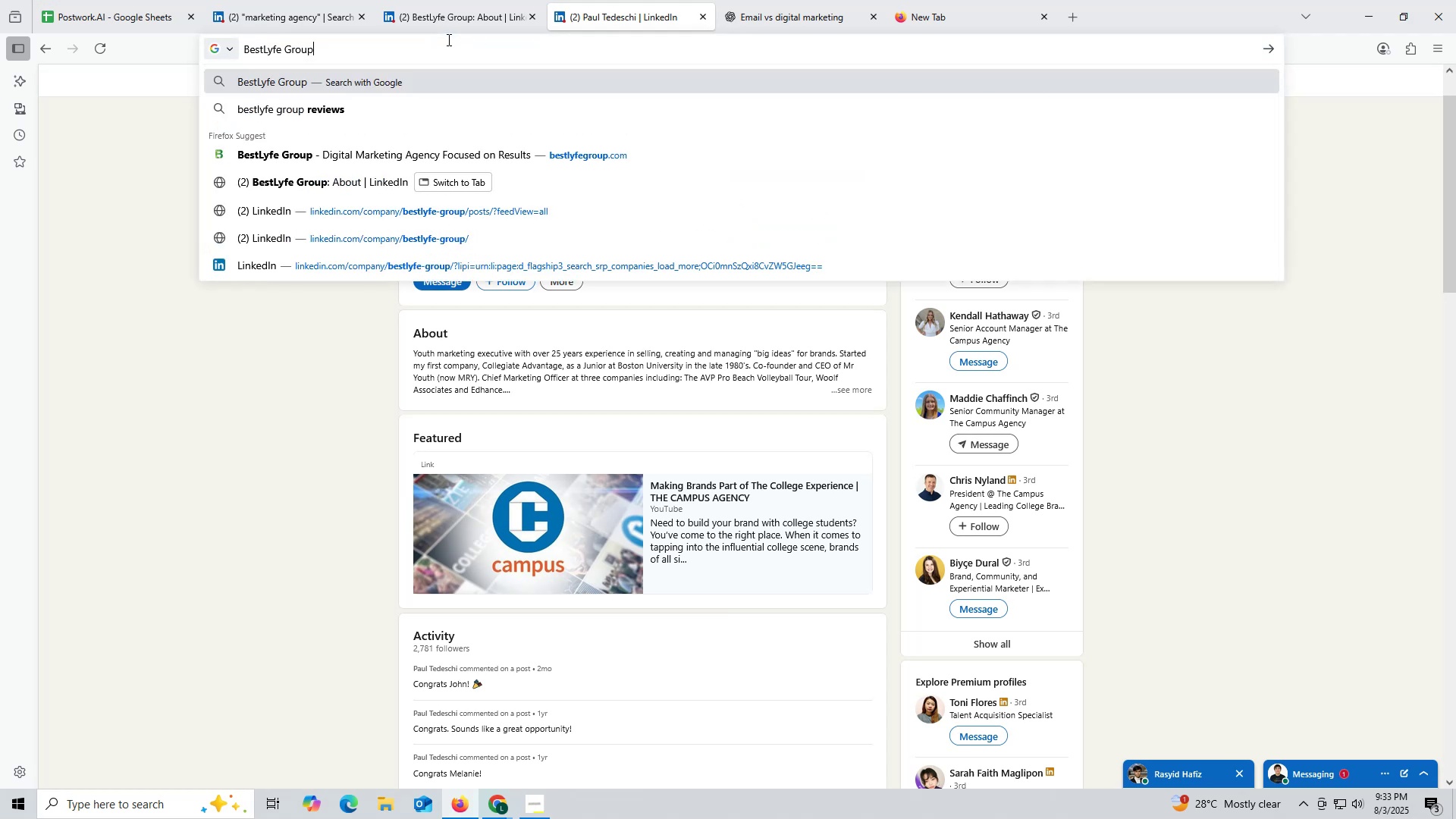 
type( ceo lin)
 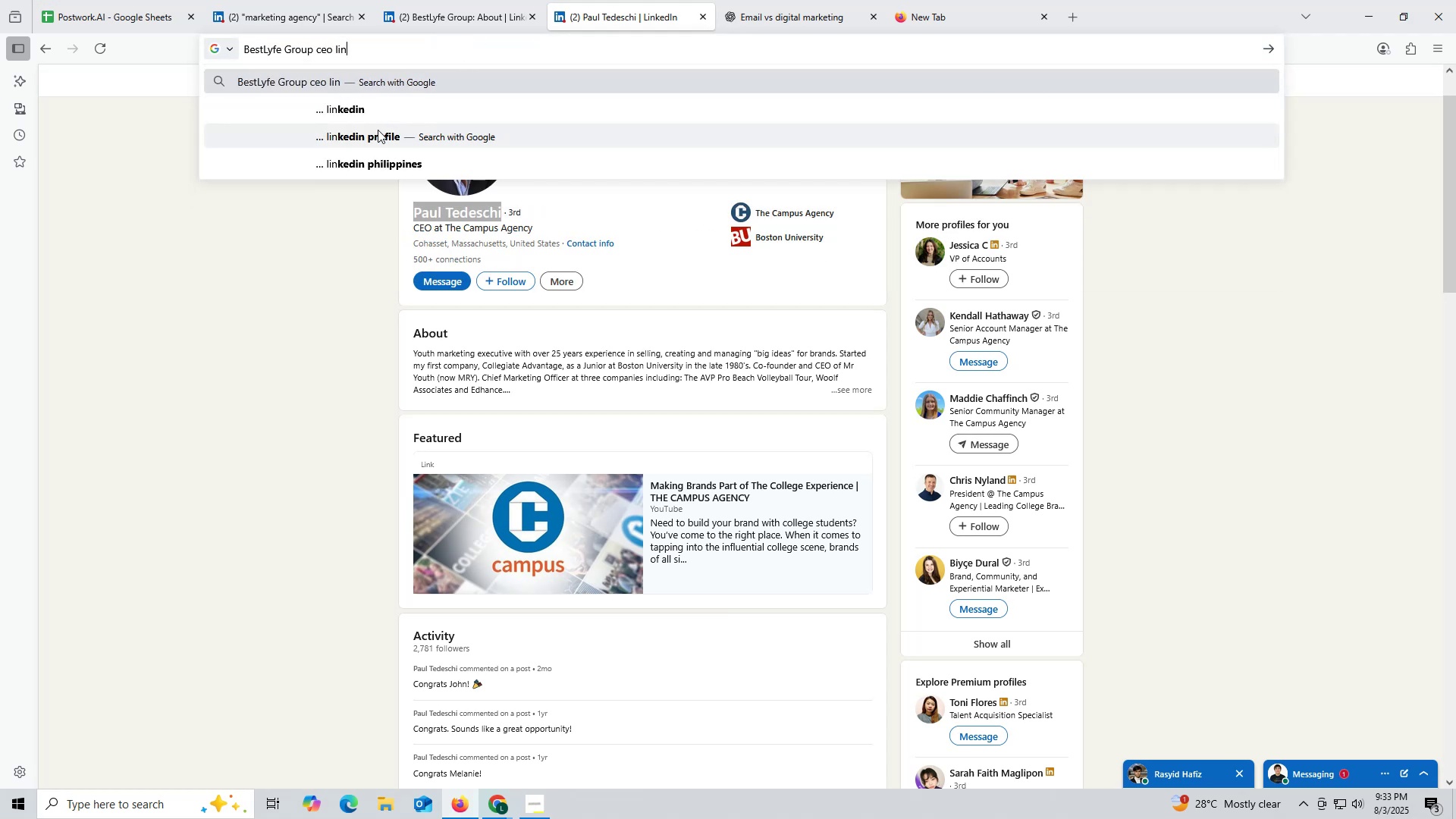 
left_click([362, 110])
 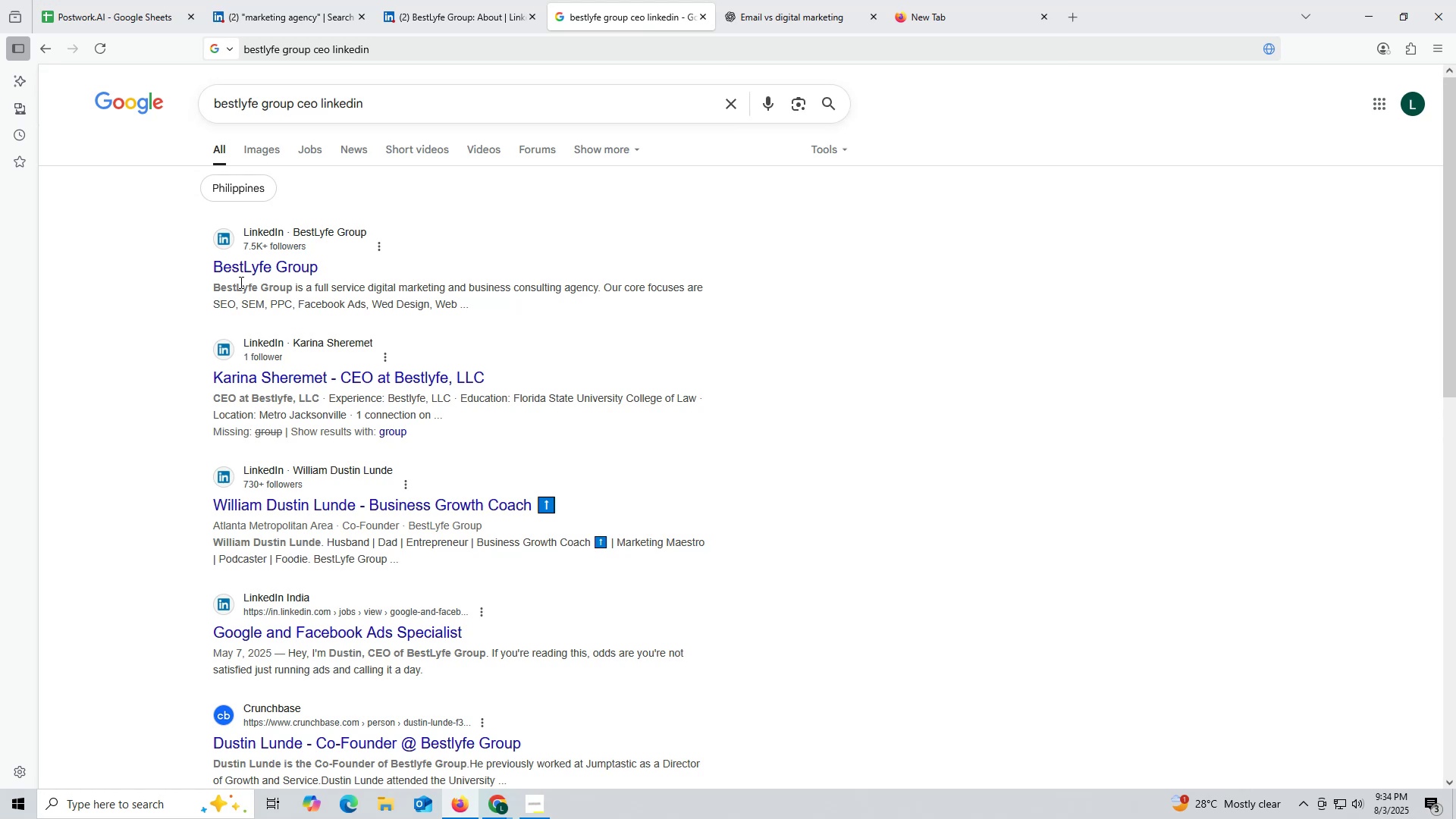 
wait(7.29)
 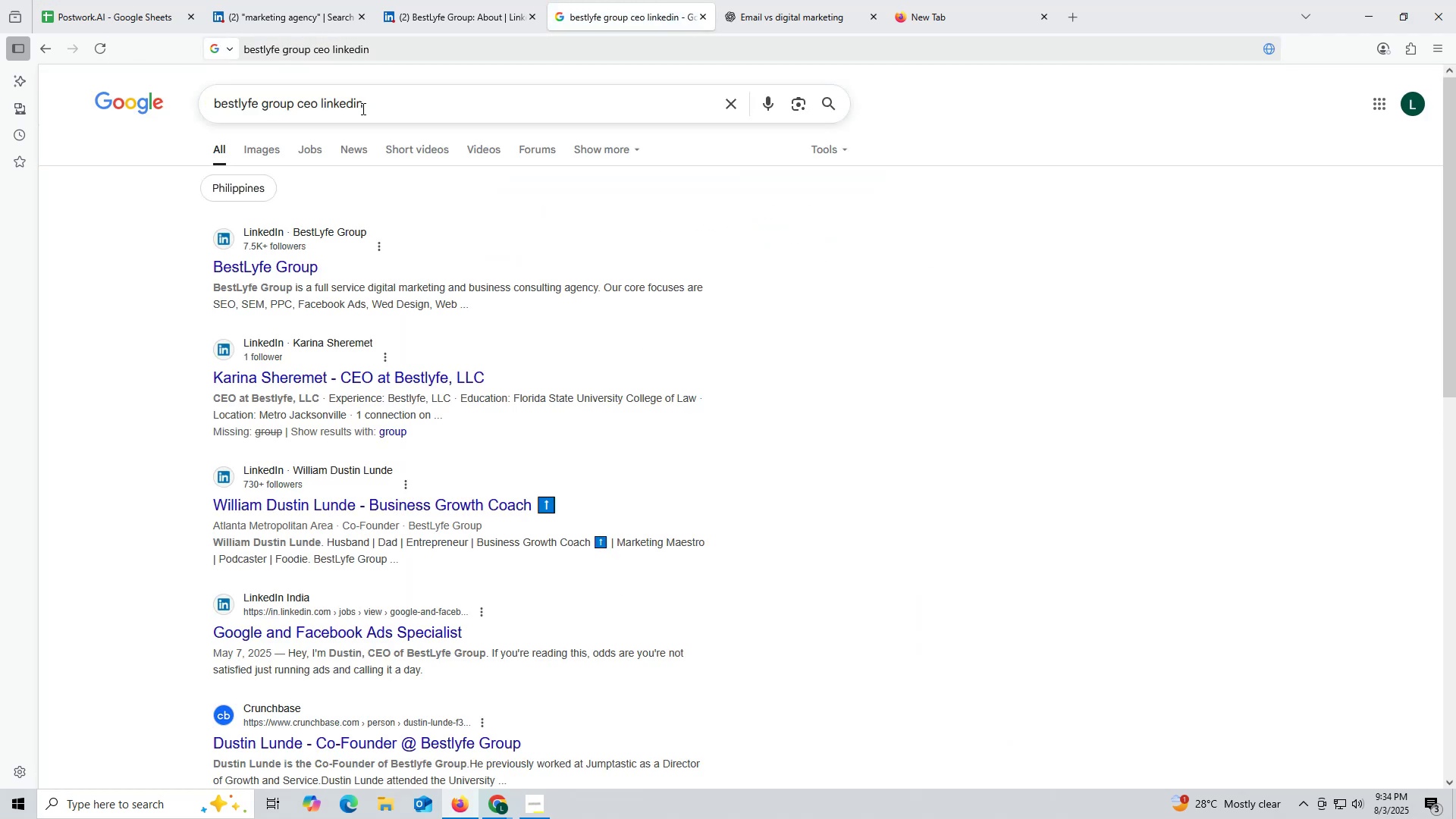 
left_click([422, 21])
 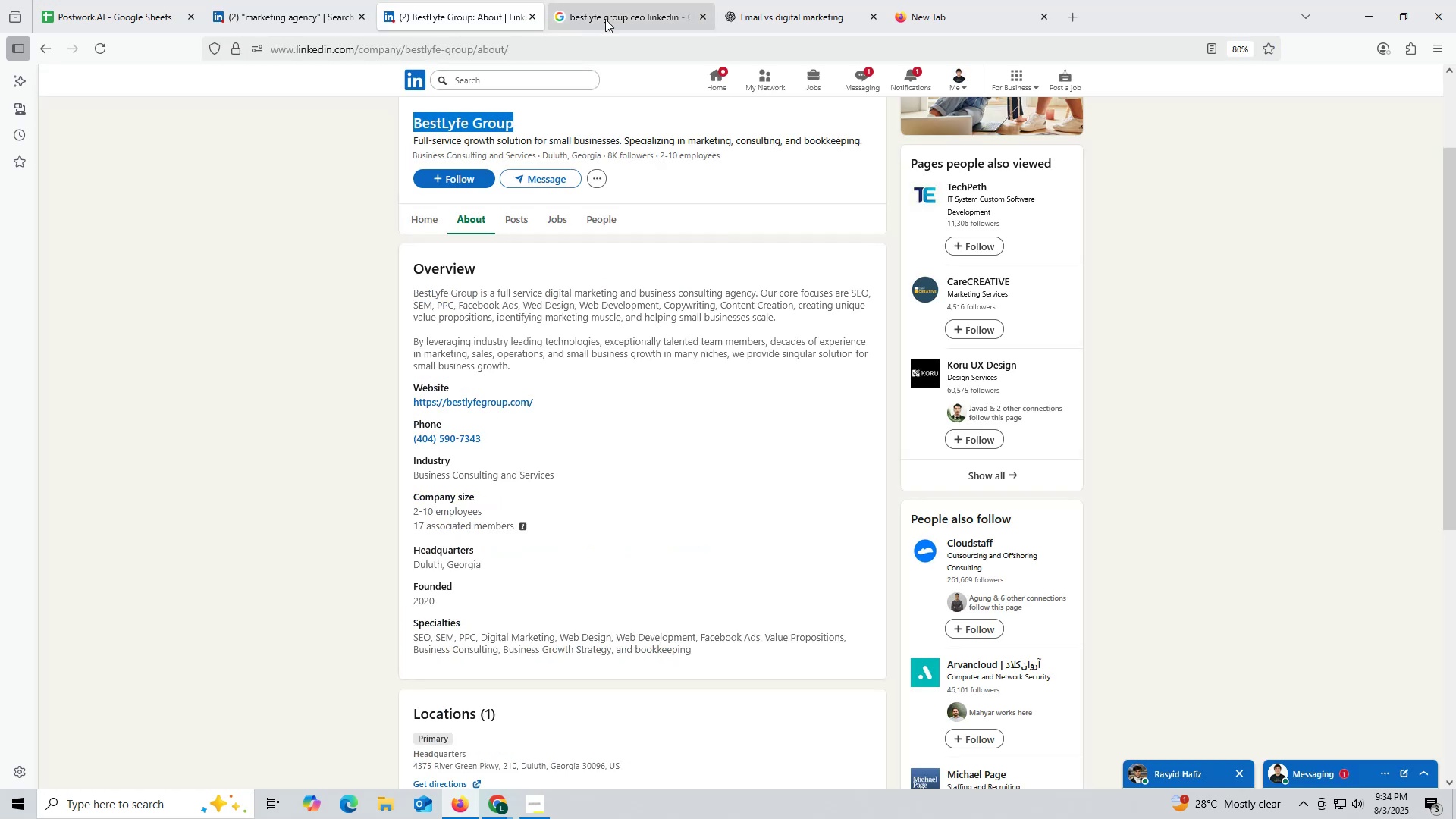 
left_click([627, 21])
 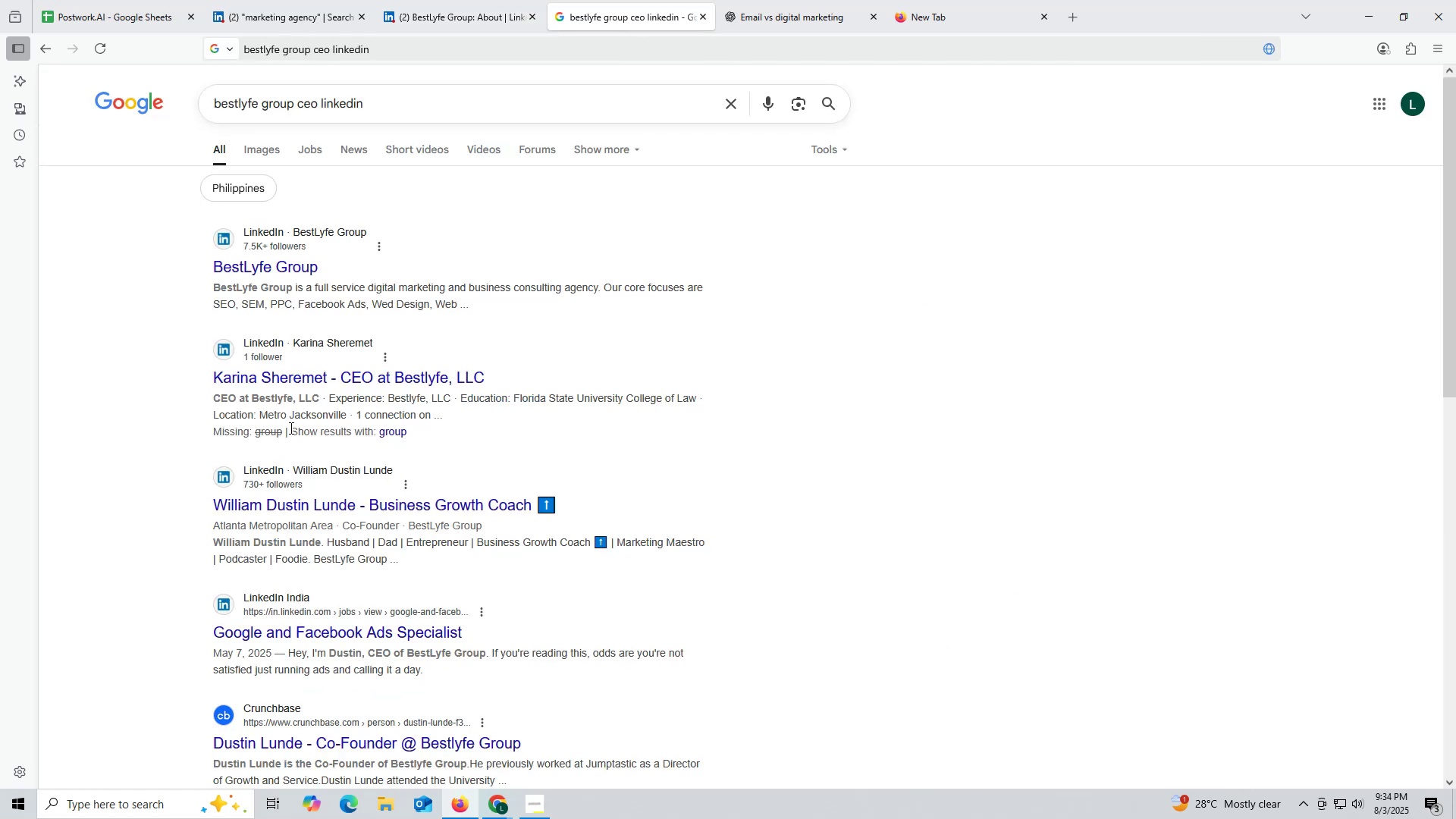 
scroll: coordinate [301, 375], scroll_direction: up, amount: 2.0
 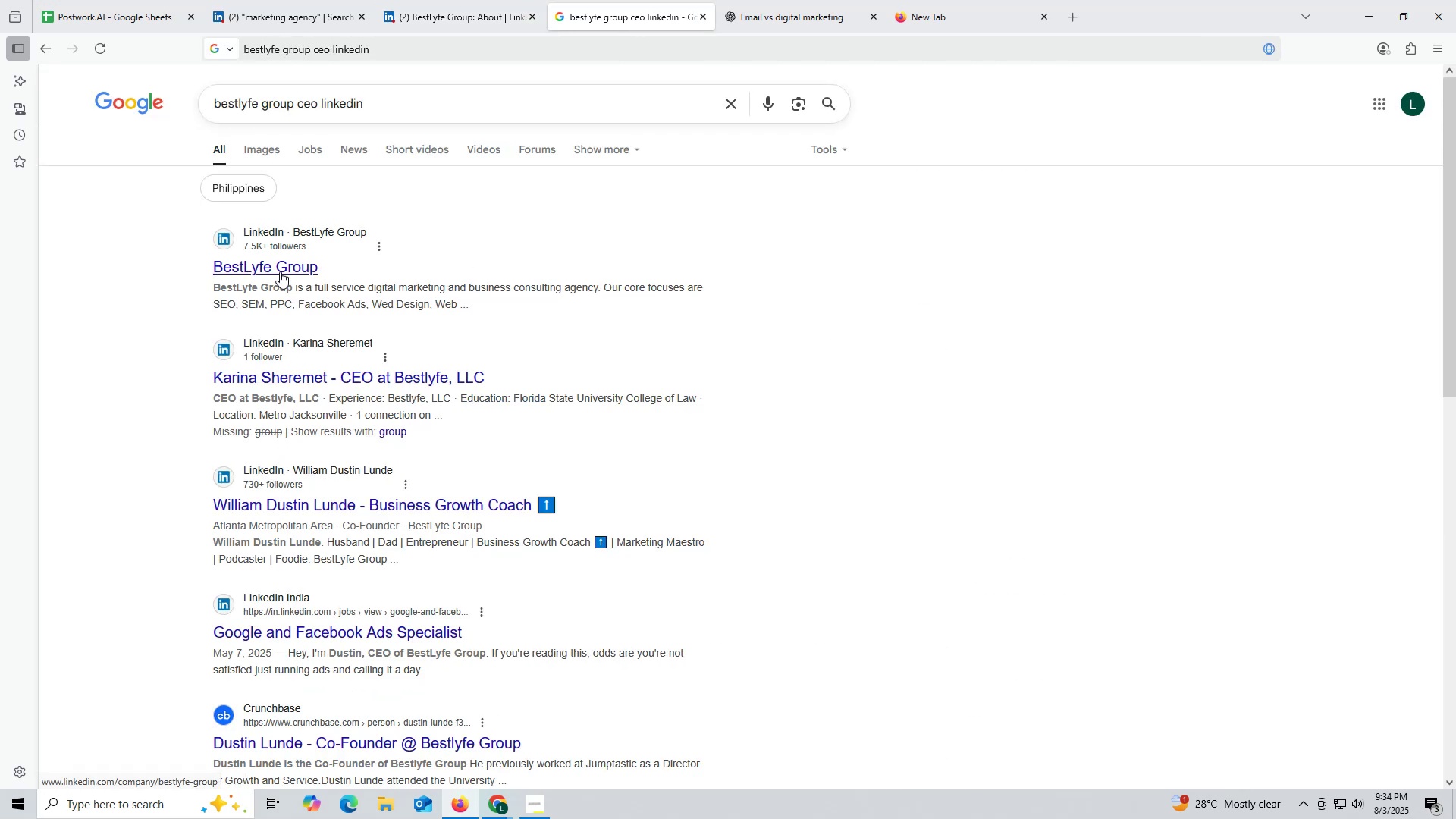 
left_click([290, 272])
 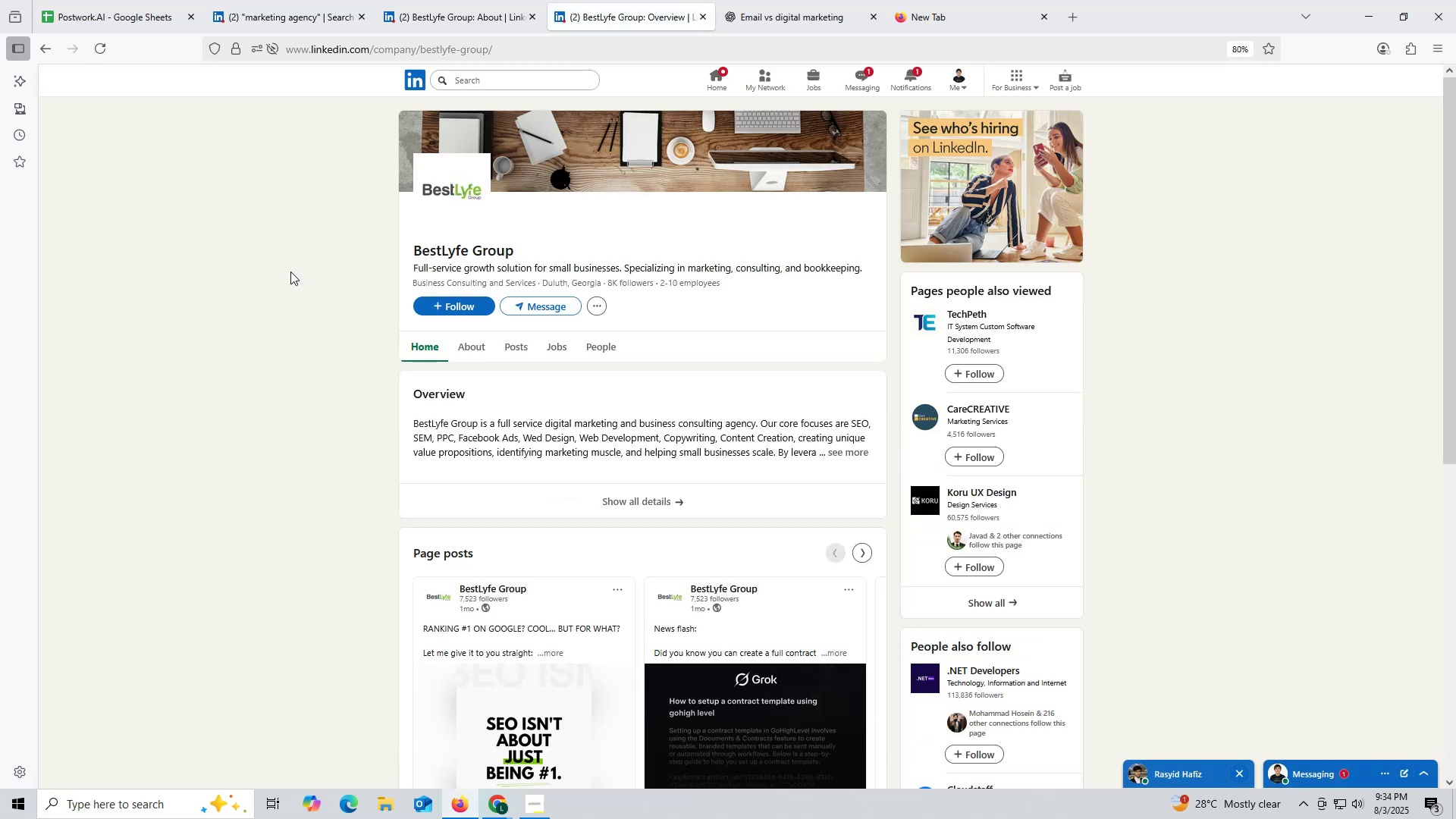 
wait(11.28)
 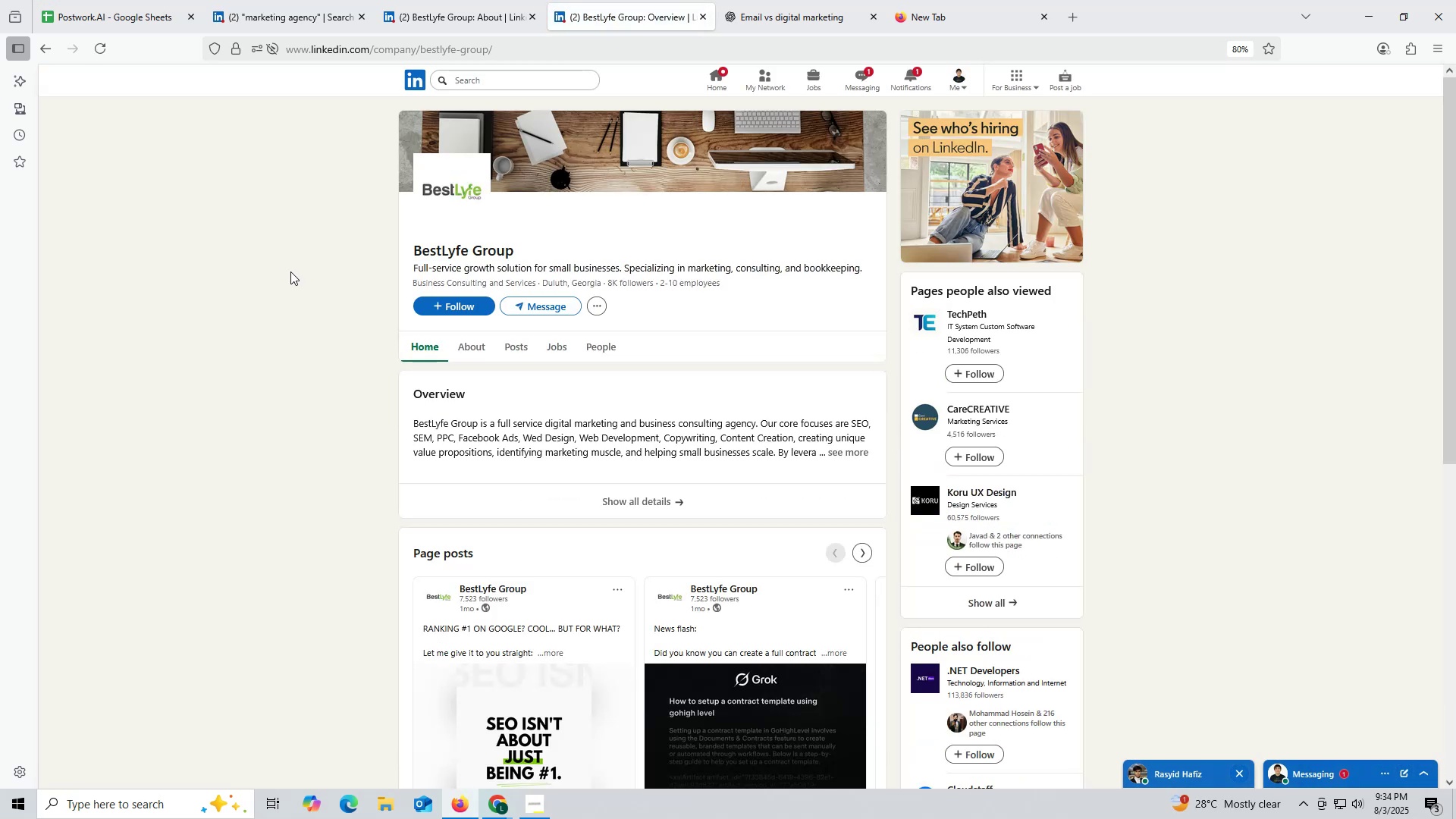 
left_click([464, 12])
 